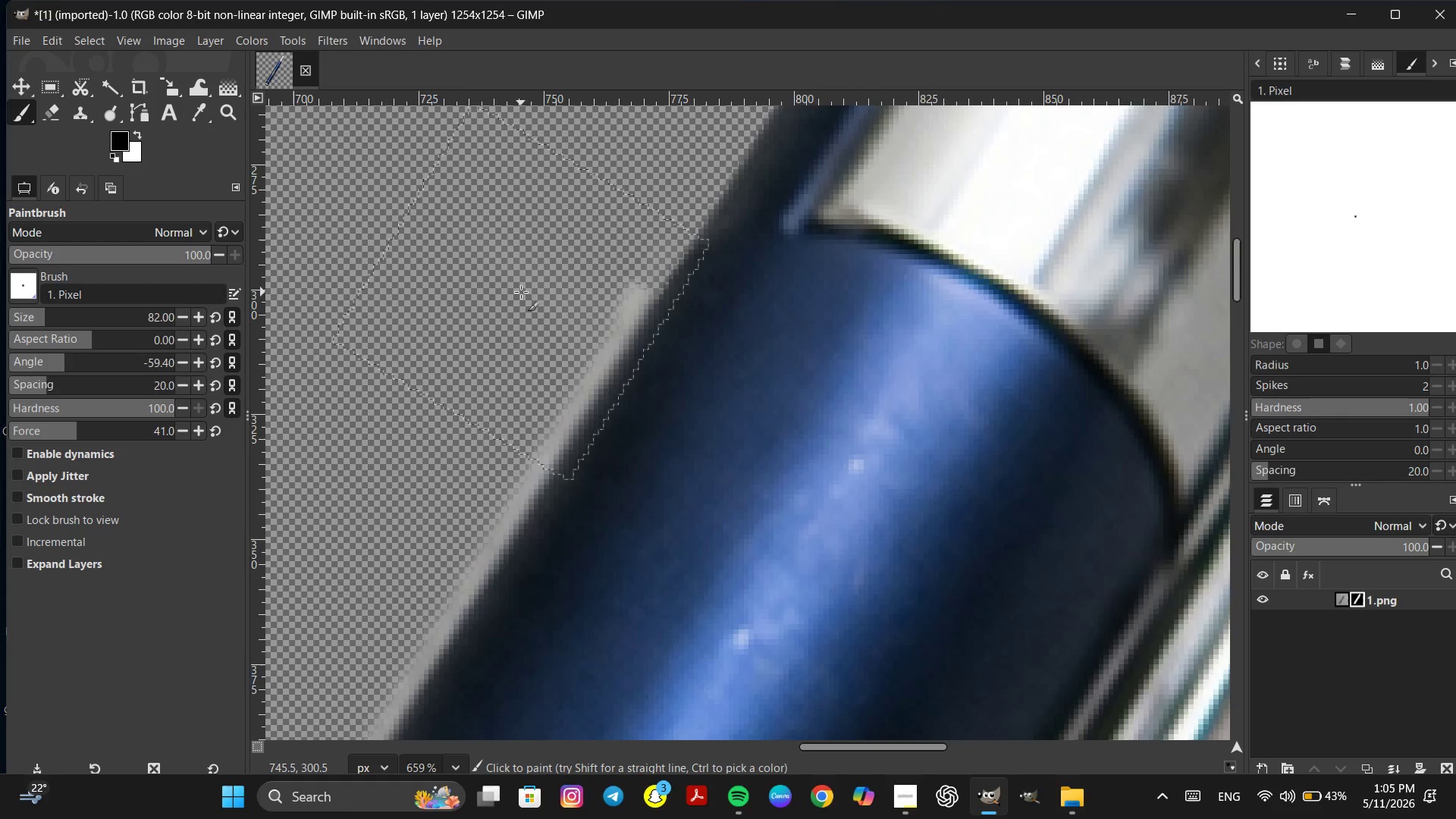 
scroll: coordinate [520, 293], scroll_direction: down, amount: 5.0
 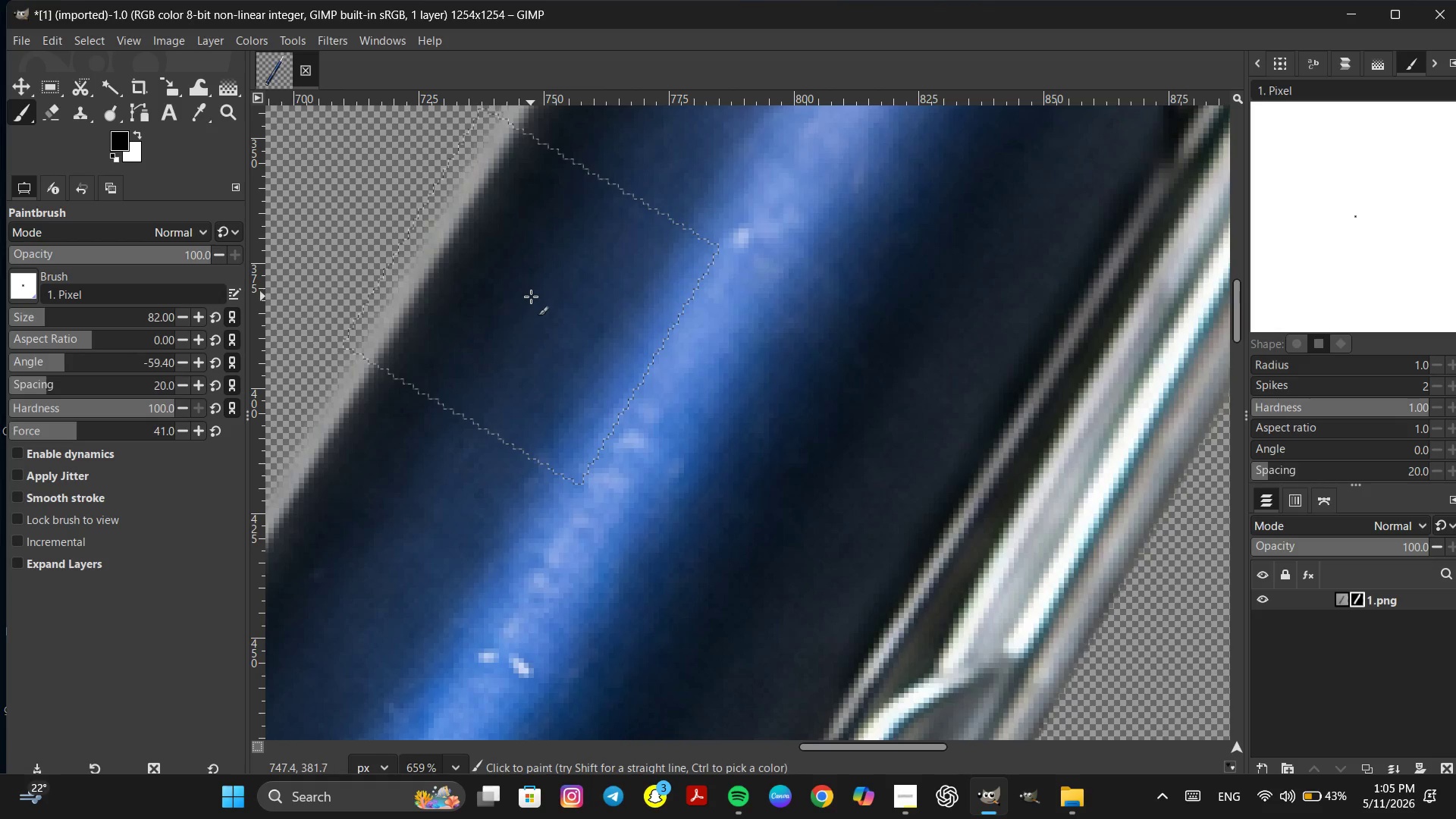 
hold_key(key=ControlLeft, duration=0.41)
 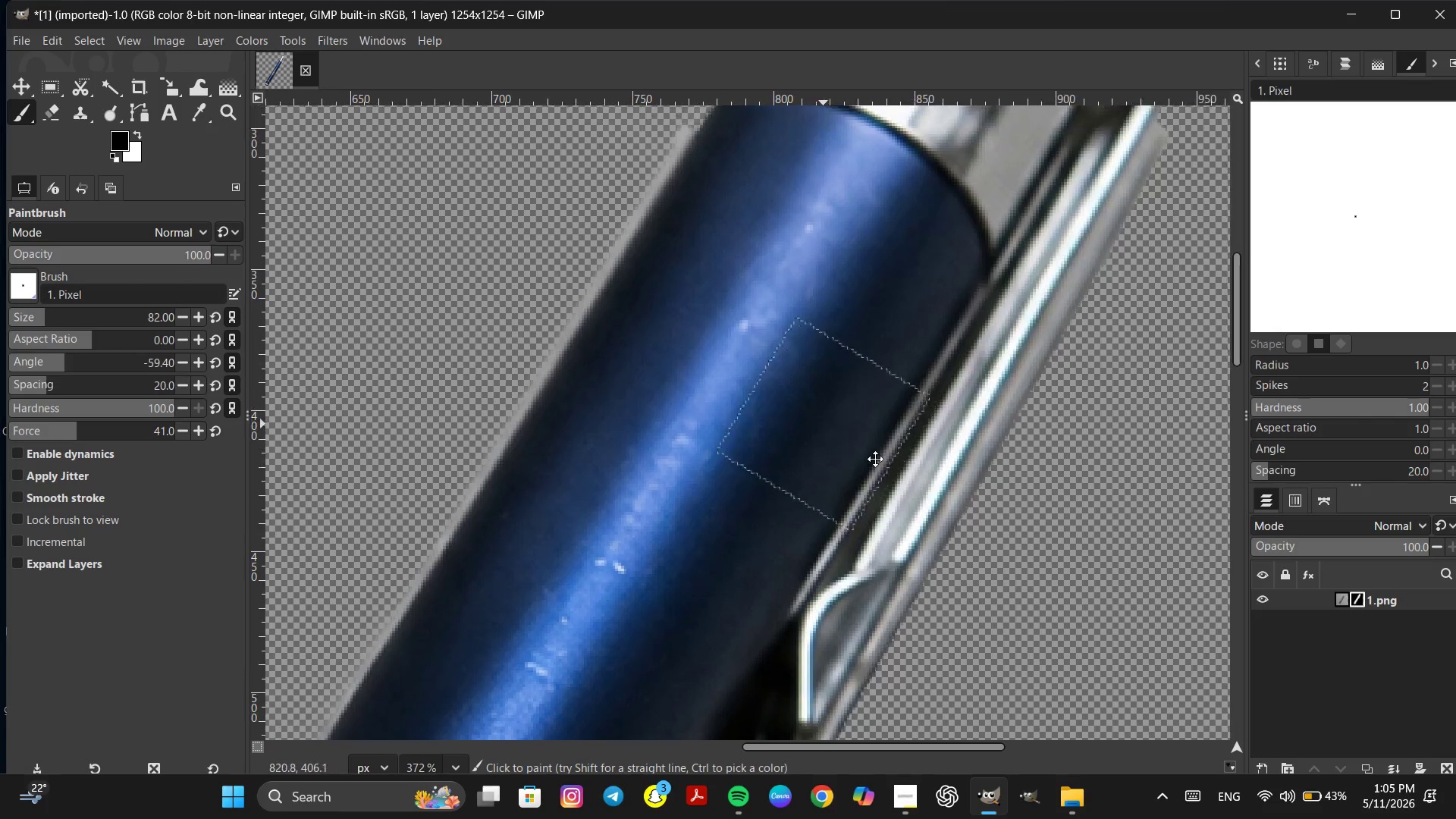 
hold_key(key=Space, duration=0.72)
 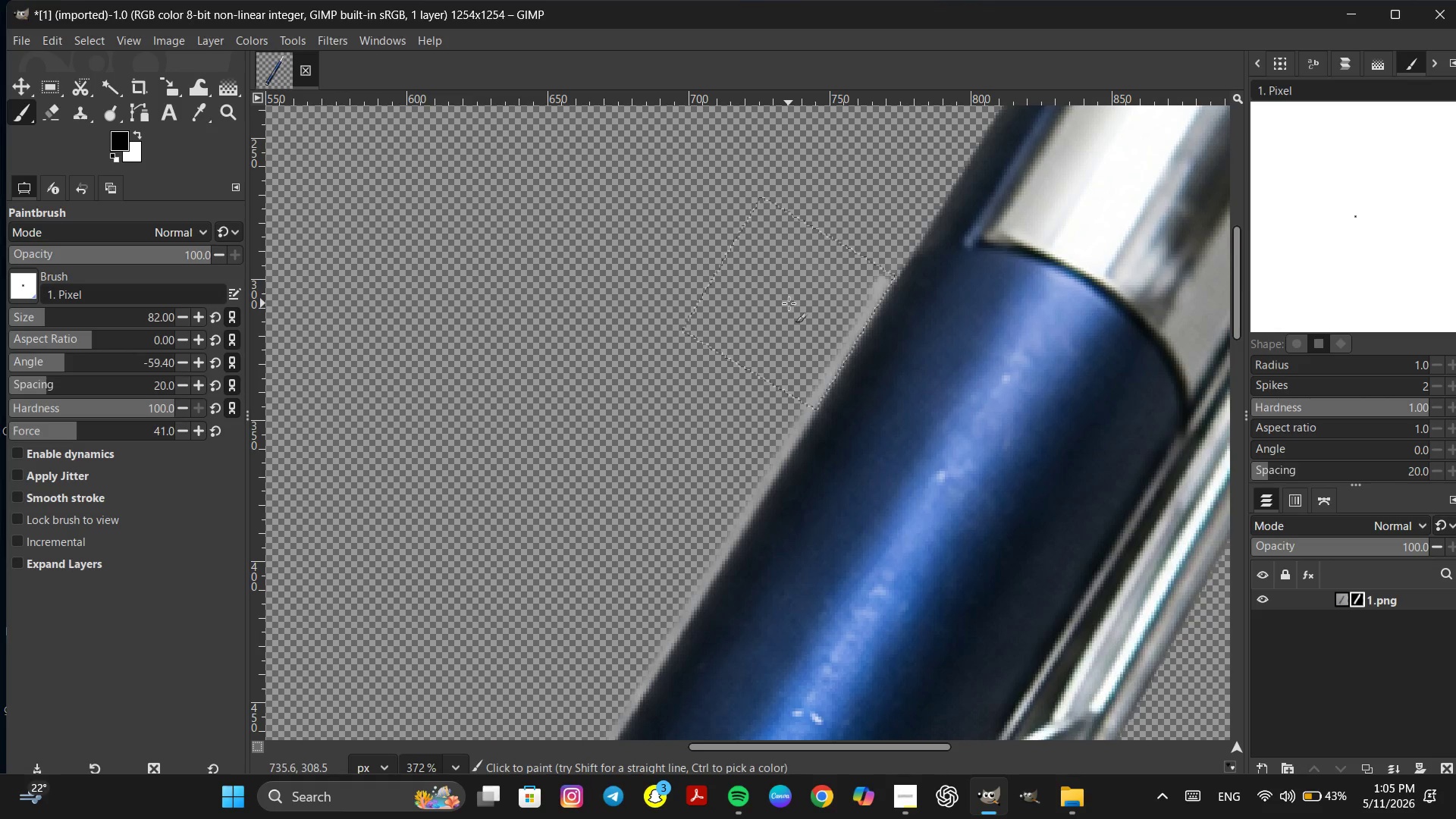 
scroll: coordinate [531, 297], scroll_direction: down, amount: 6.0
 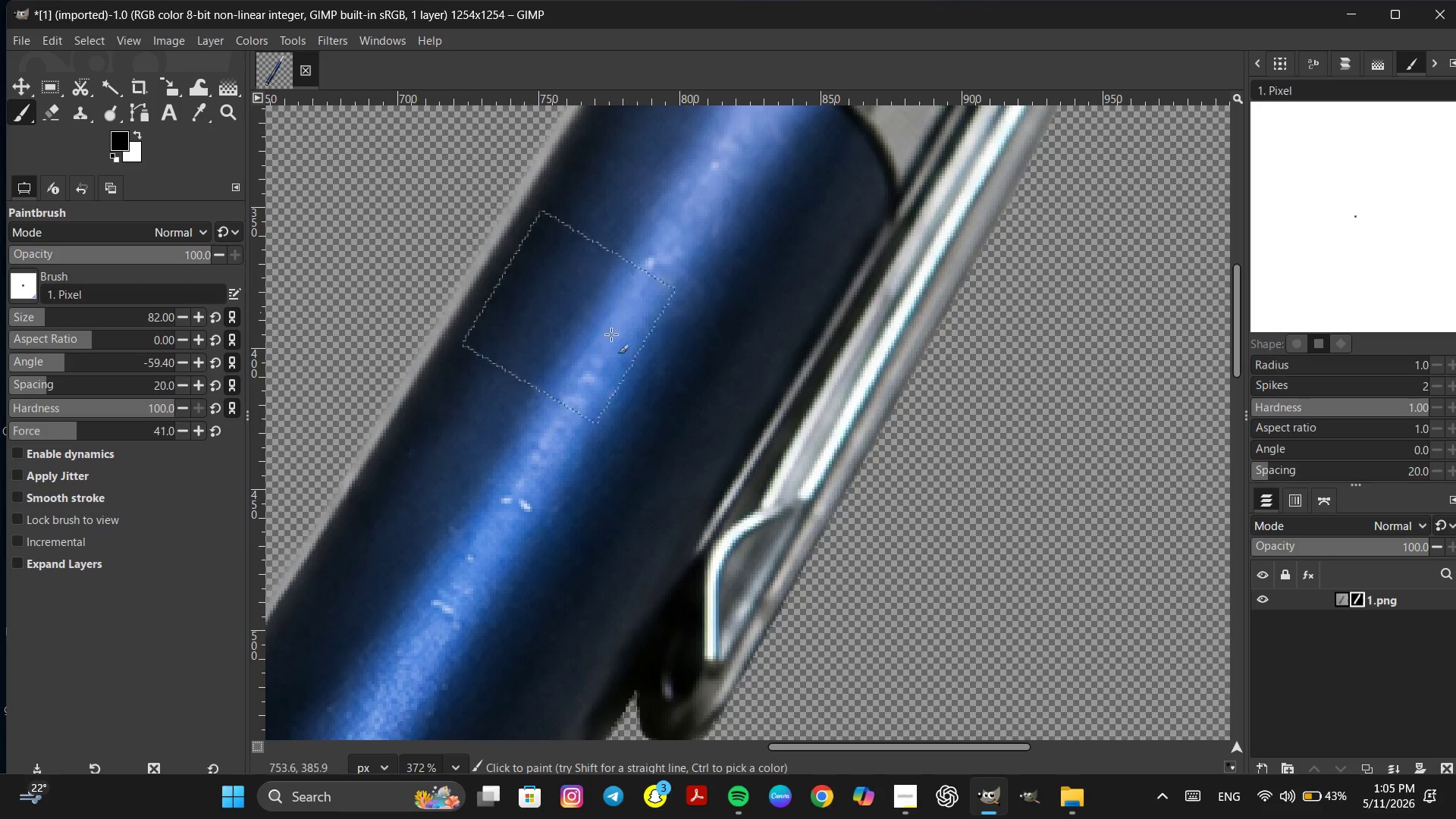 
hold_key(key=ShiftLeft, duration=4.89)
left_click([789, 303])
 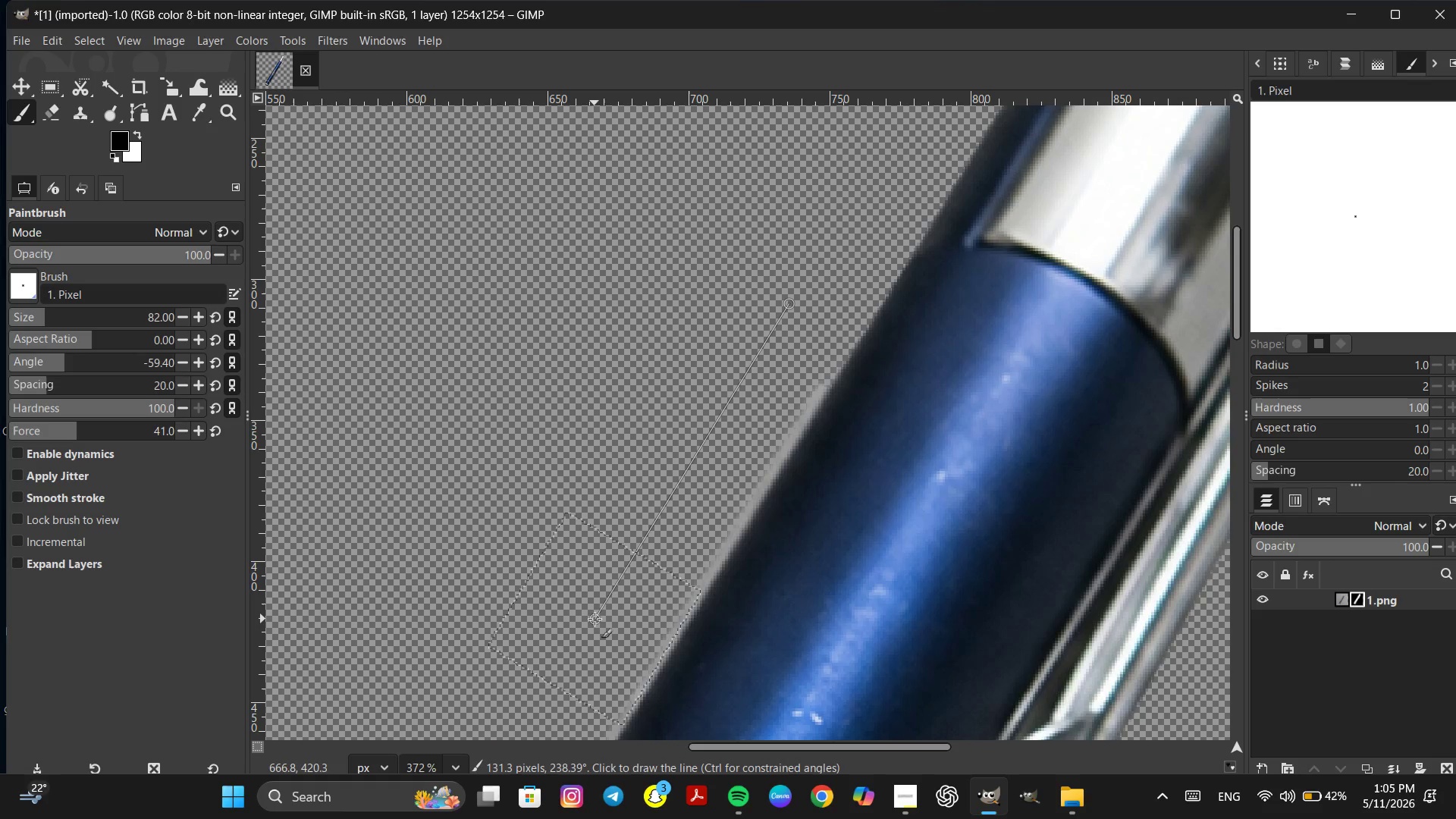 
left_click([596, 620])
 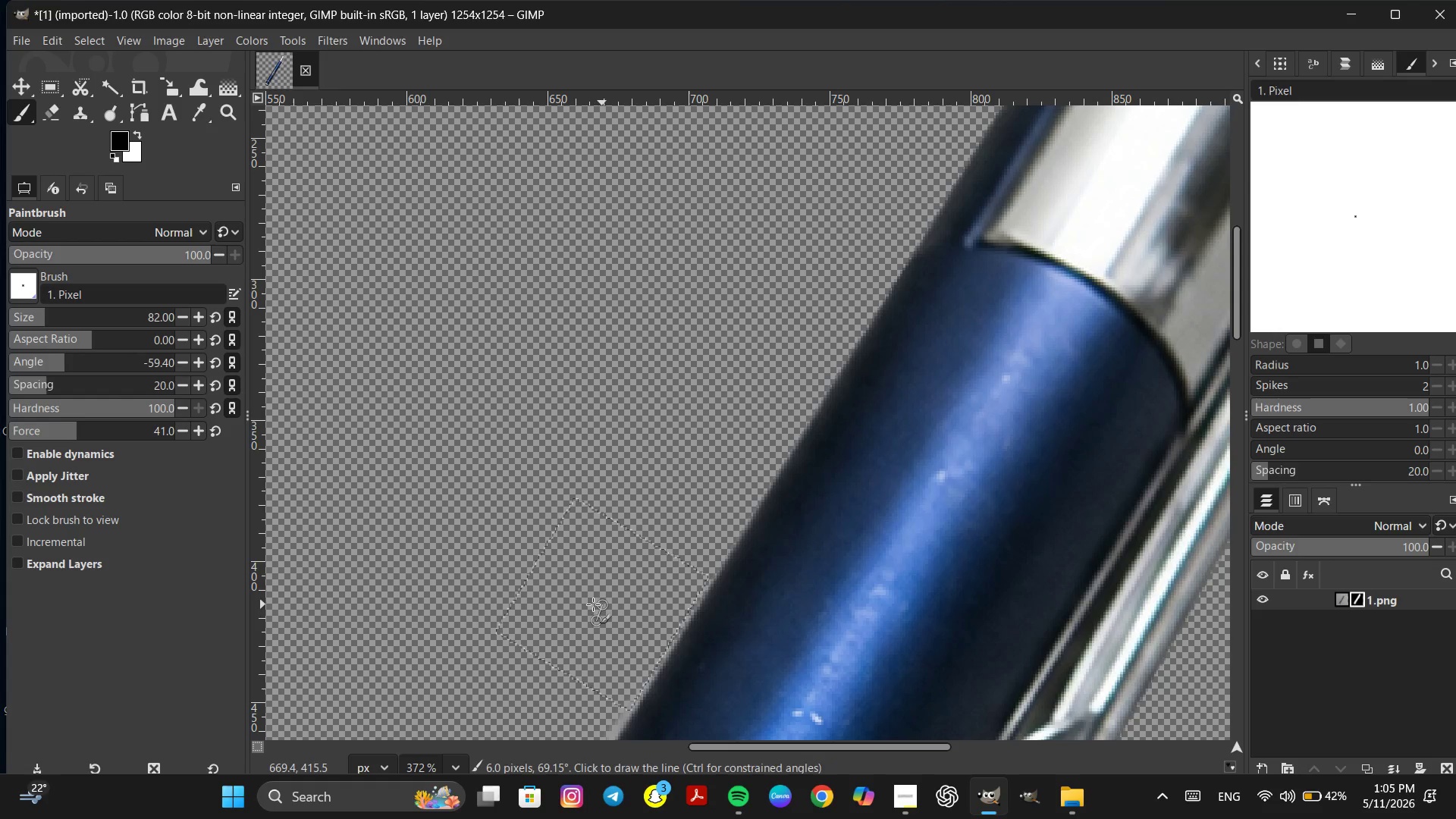 
hold_key(key=Space, duration=0.39)
 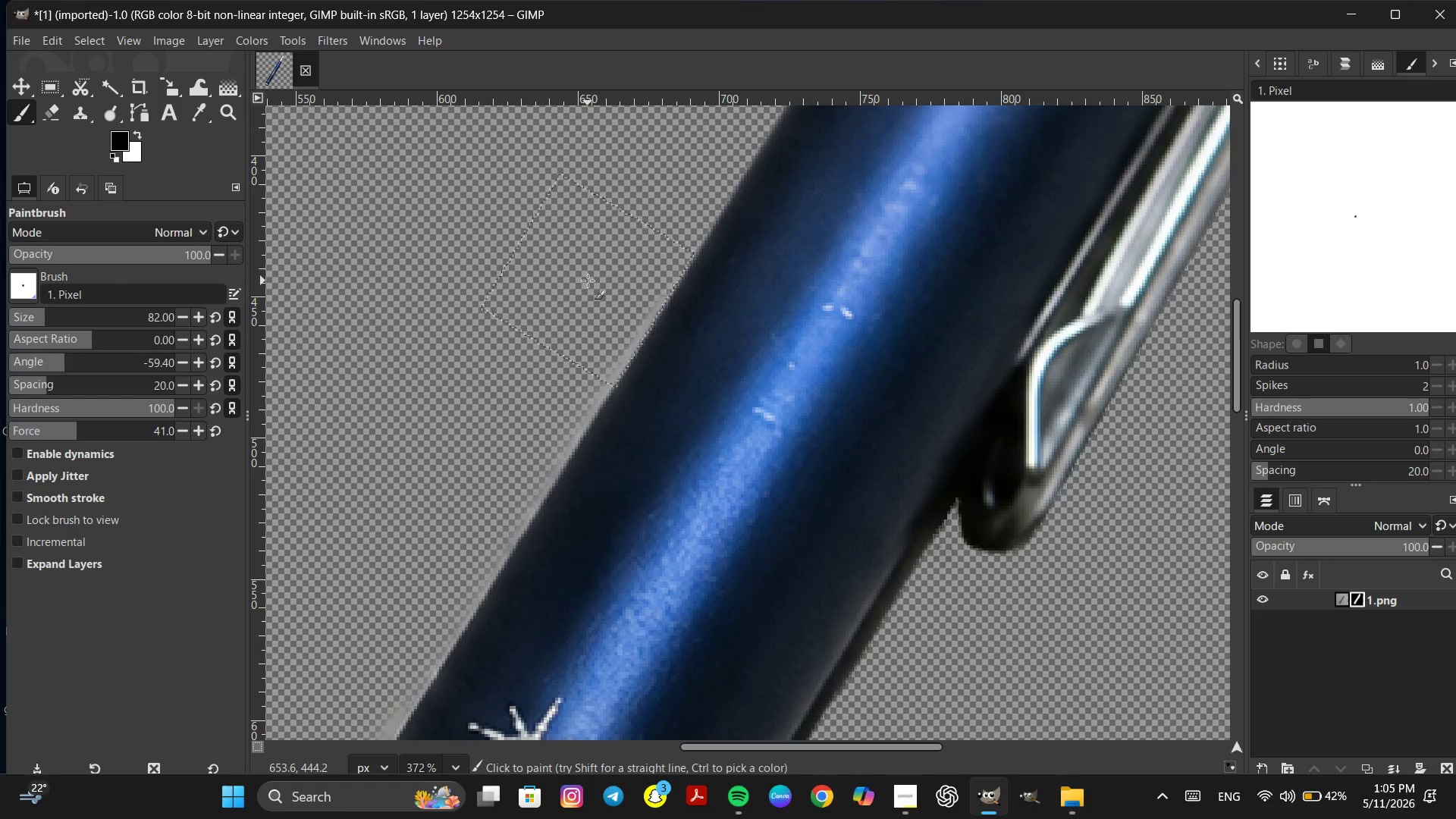 
hold_key(key=ShiftLeft, duration=3.47)
left_click([587, 281])
 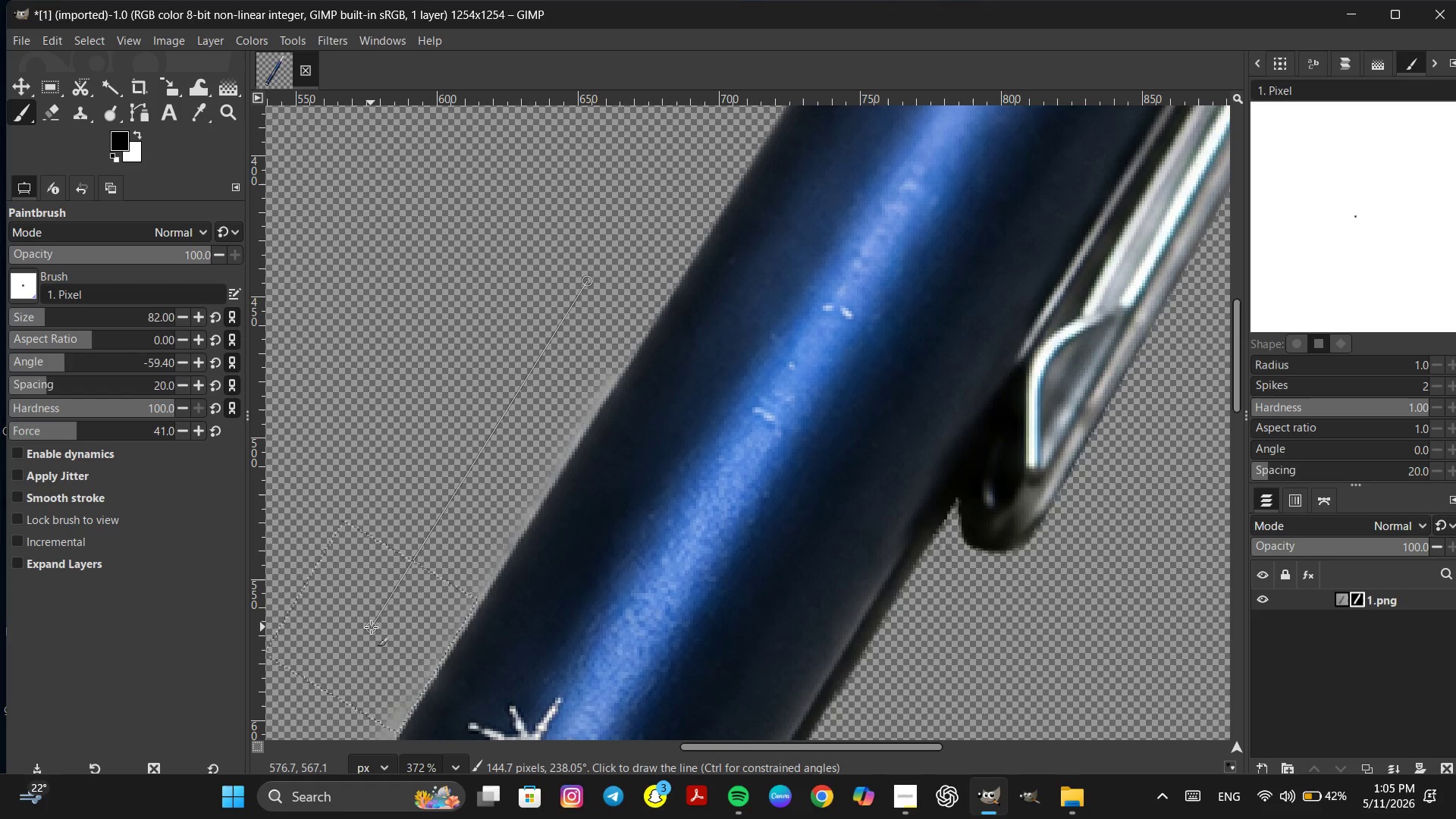 
left_click([372, 628])
 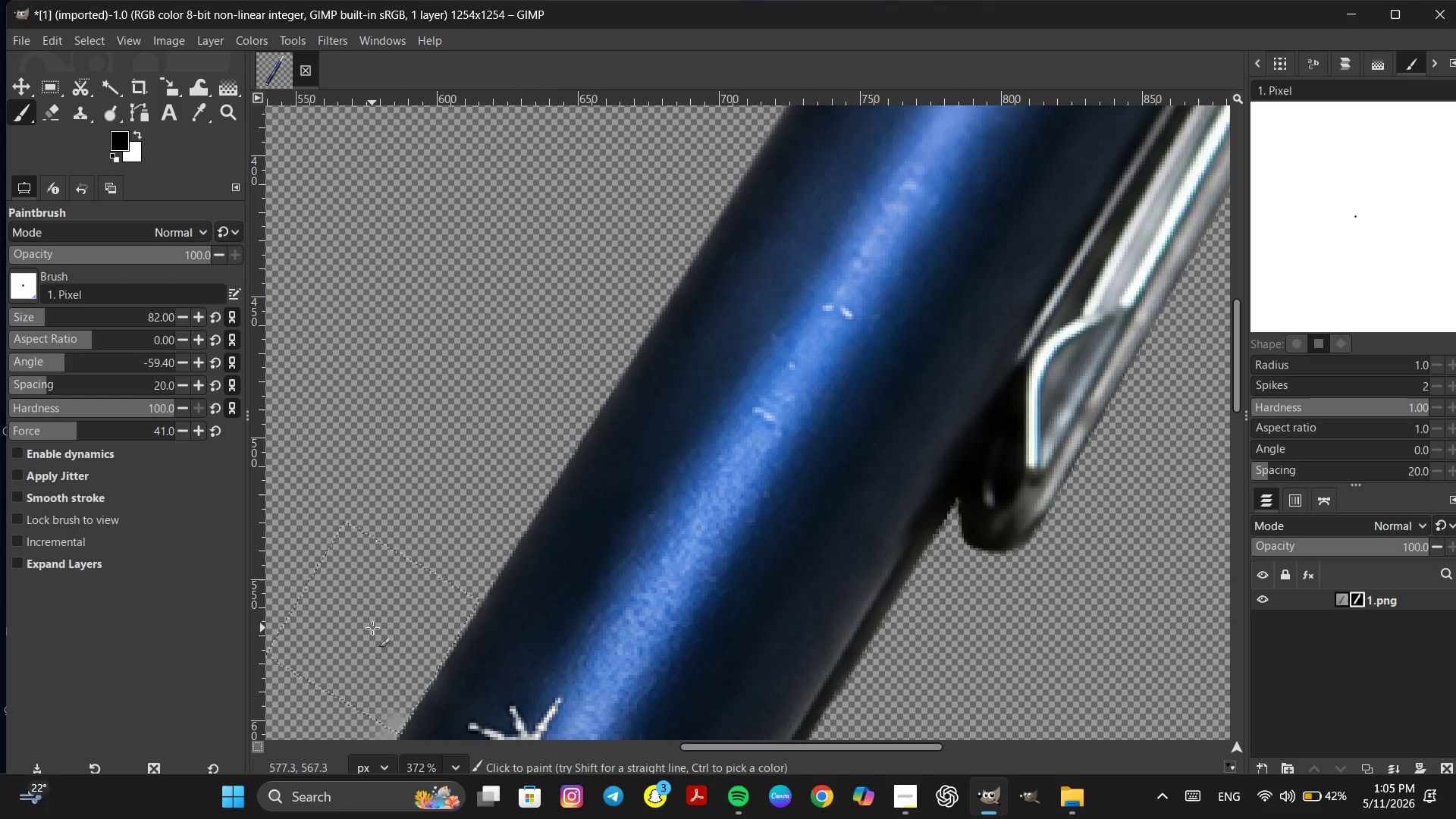 
hold_key(key=Space, duration=0.64)
 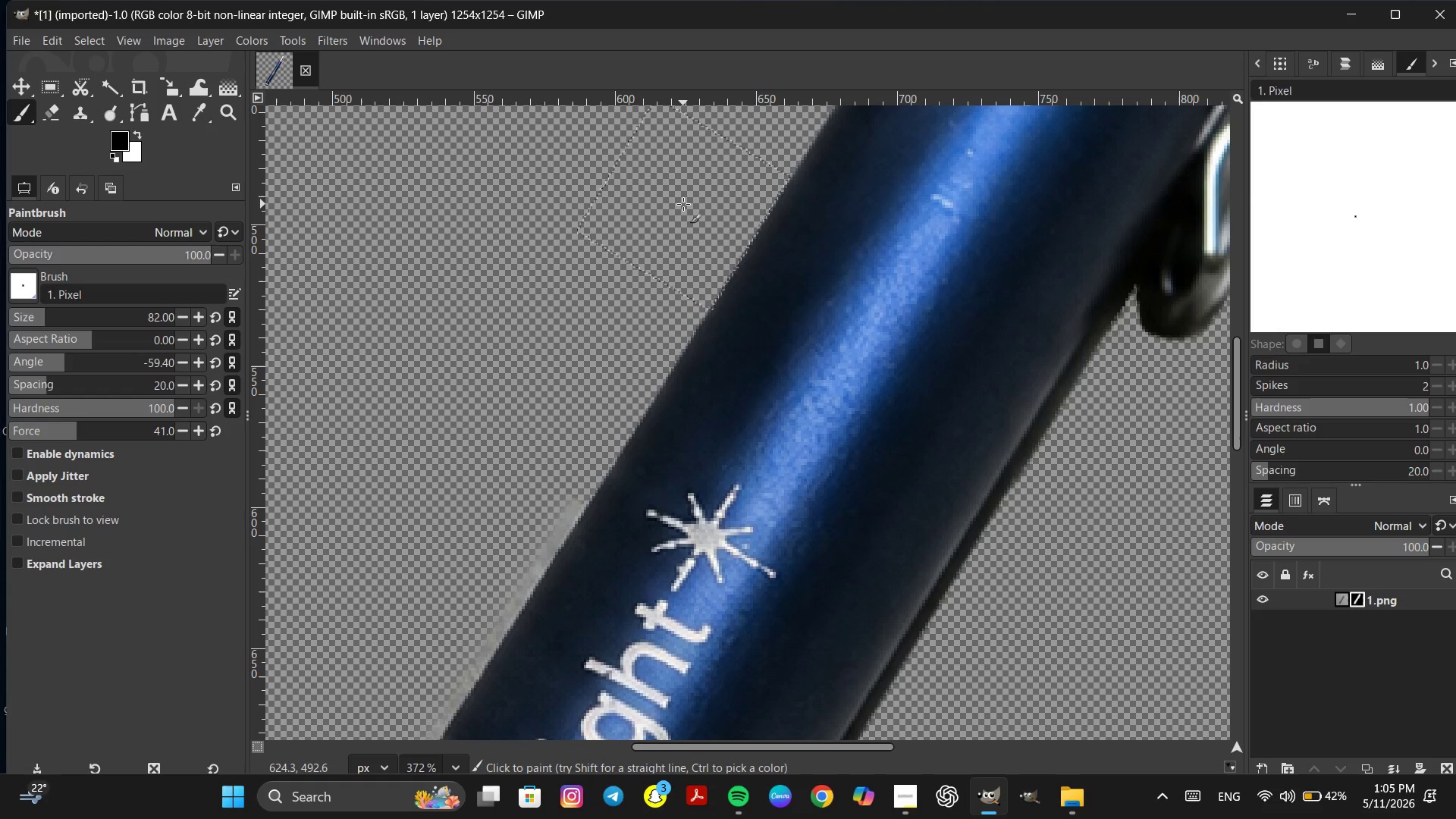 
left_click([683, 204])
 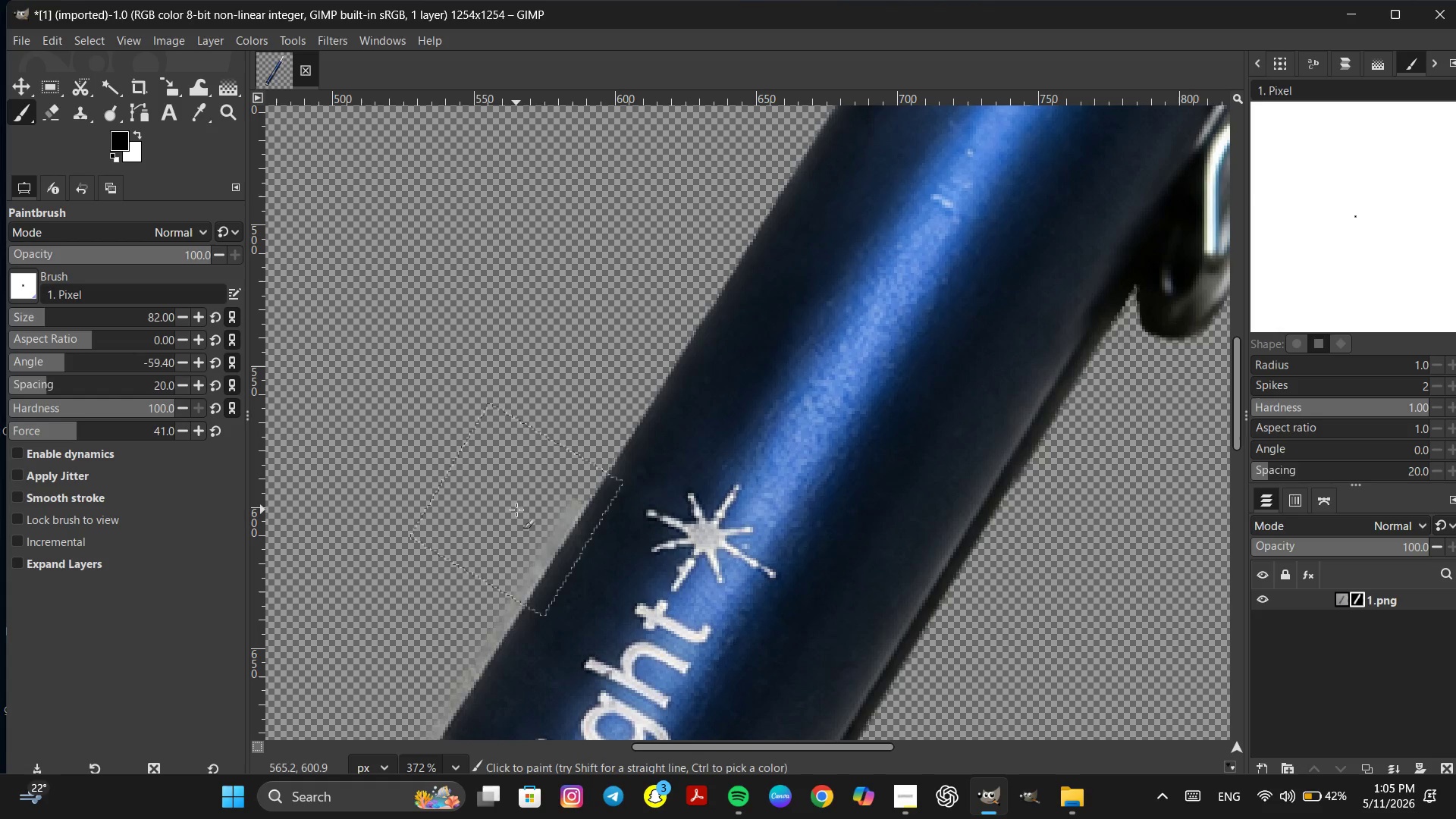 
hold_key(key=Space, duration=0.75)
 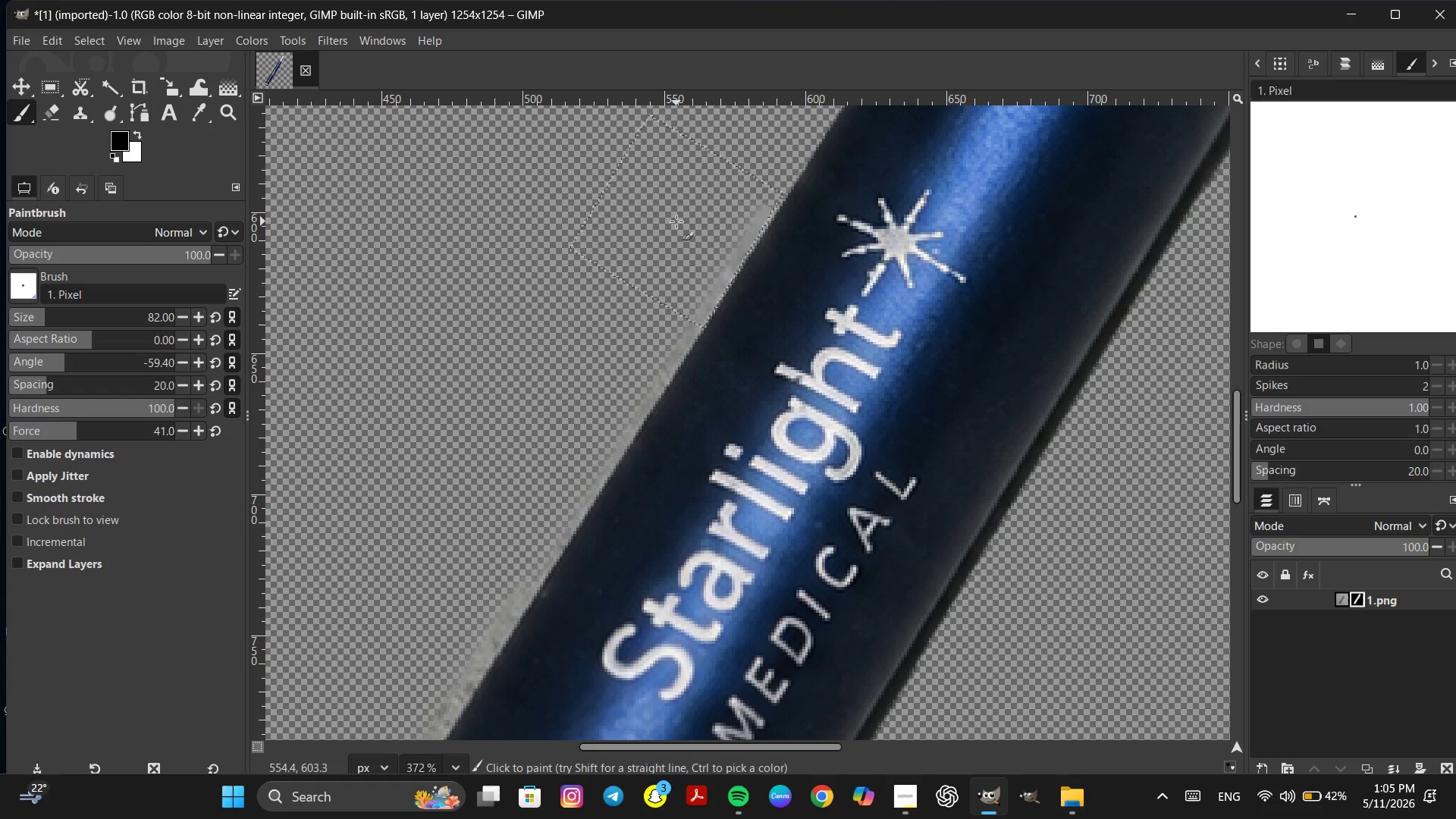 
wait(5.23)
 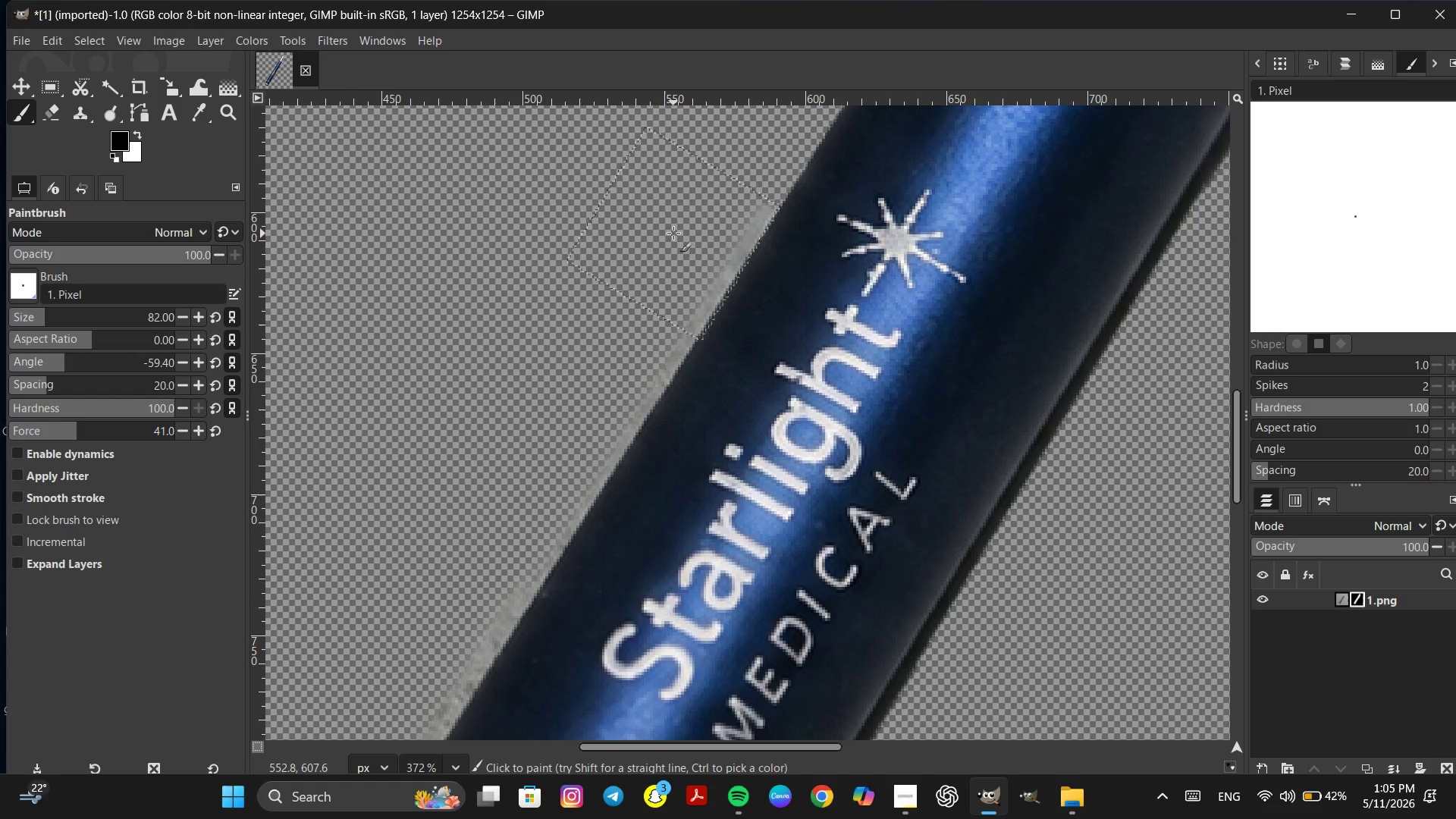 
hold_key(key=ShiftLeft, duration=0.38)
 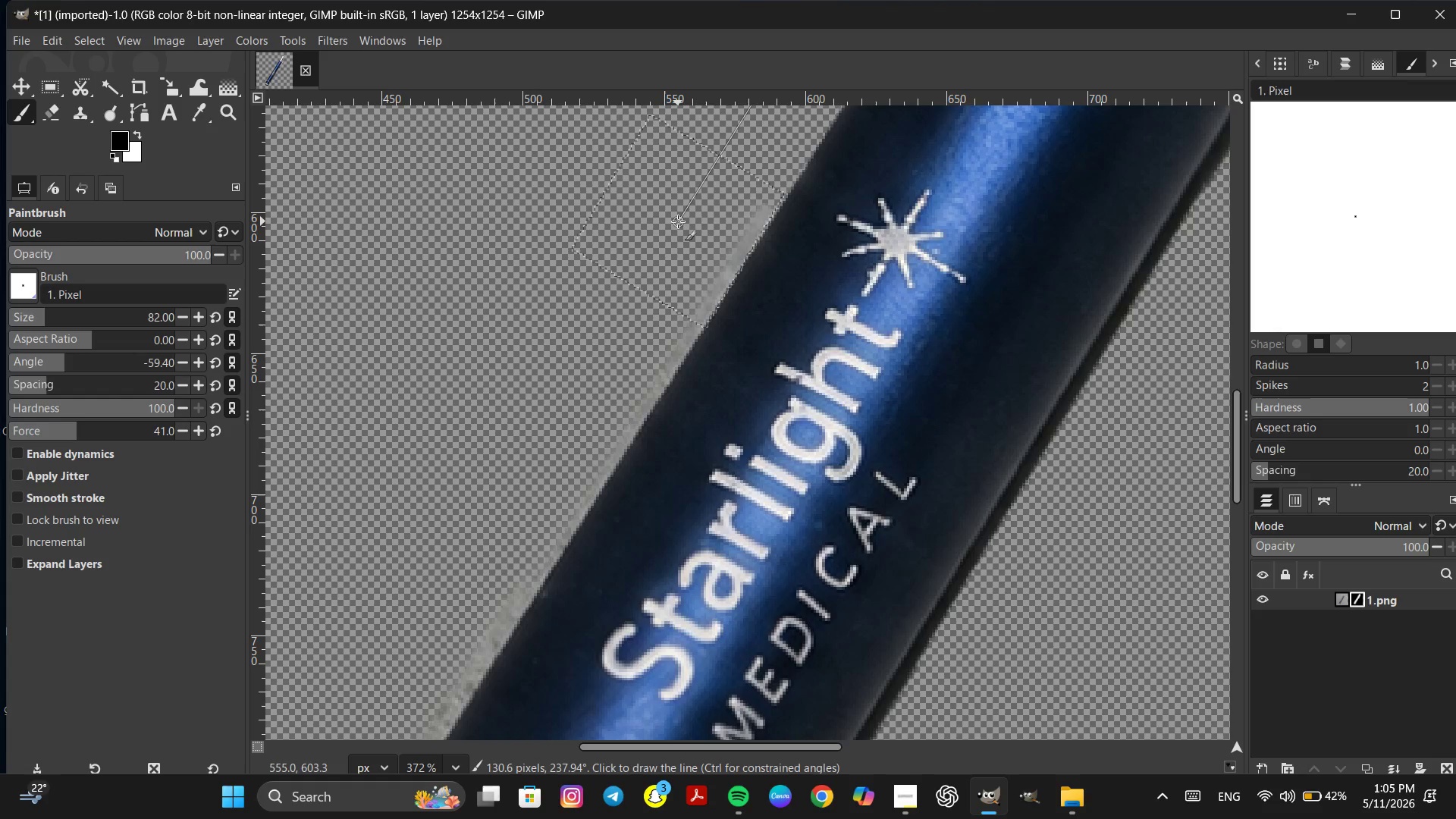 
key(Shift+ShiftLeft)
 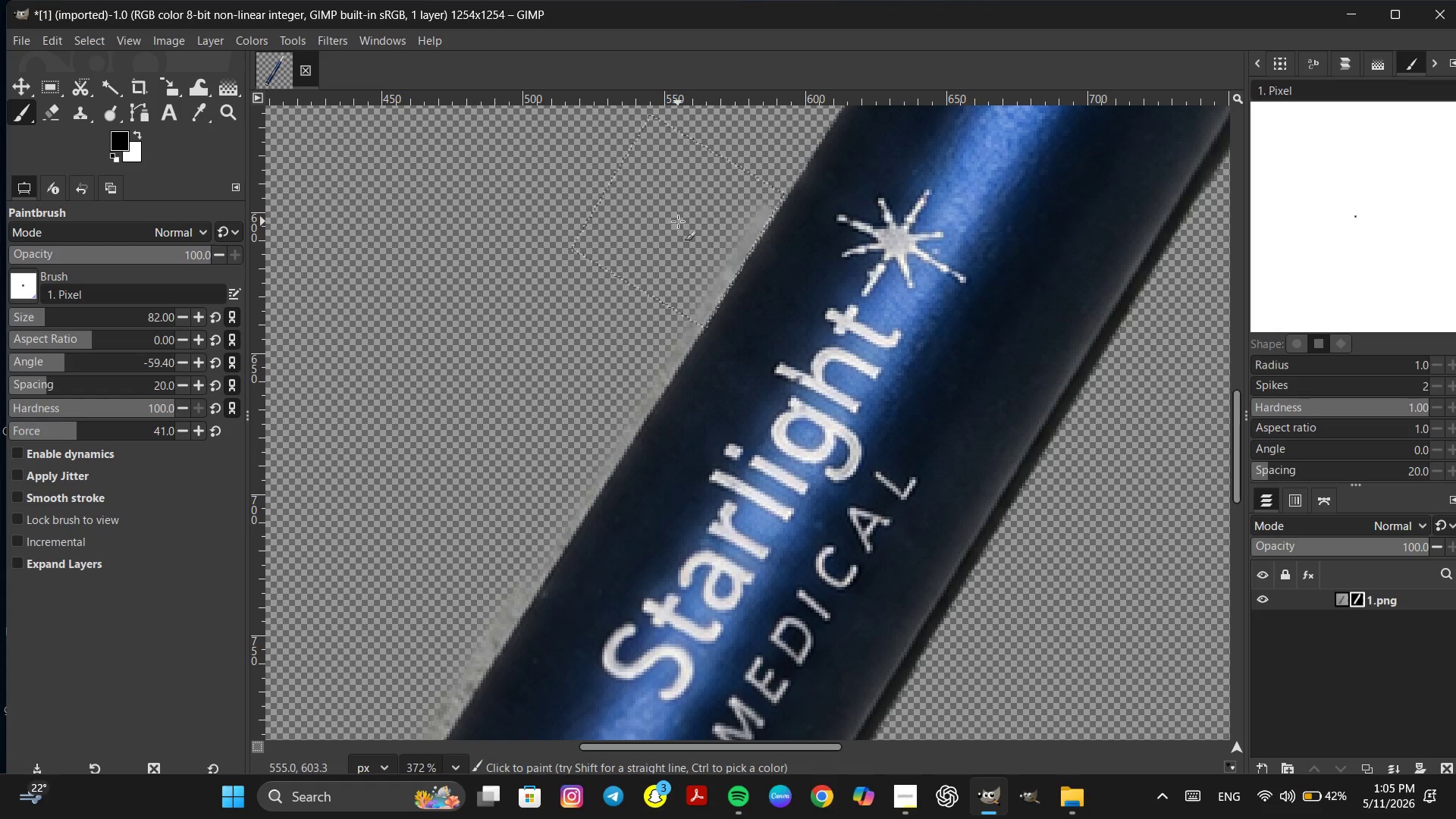 
left_click([678, 221])
 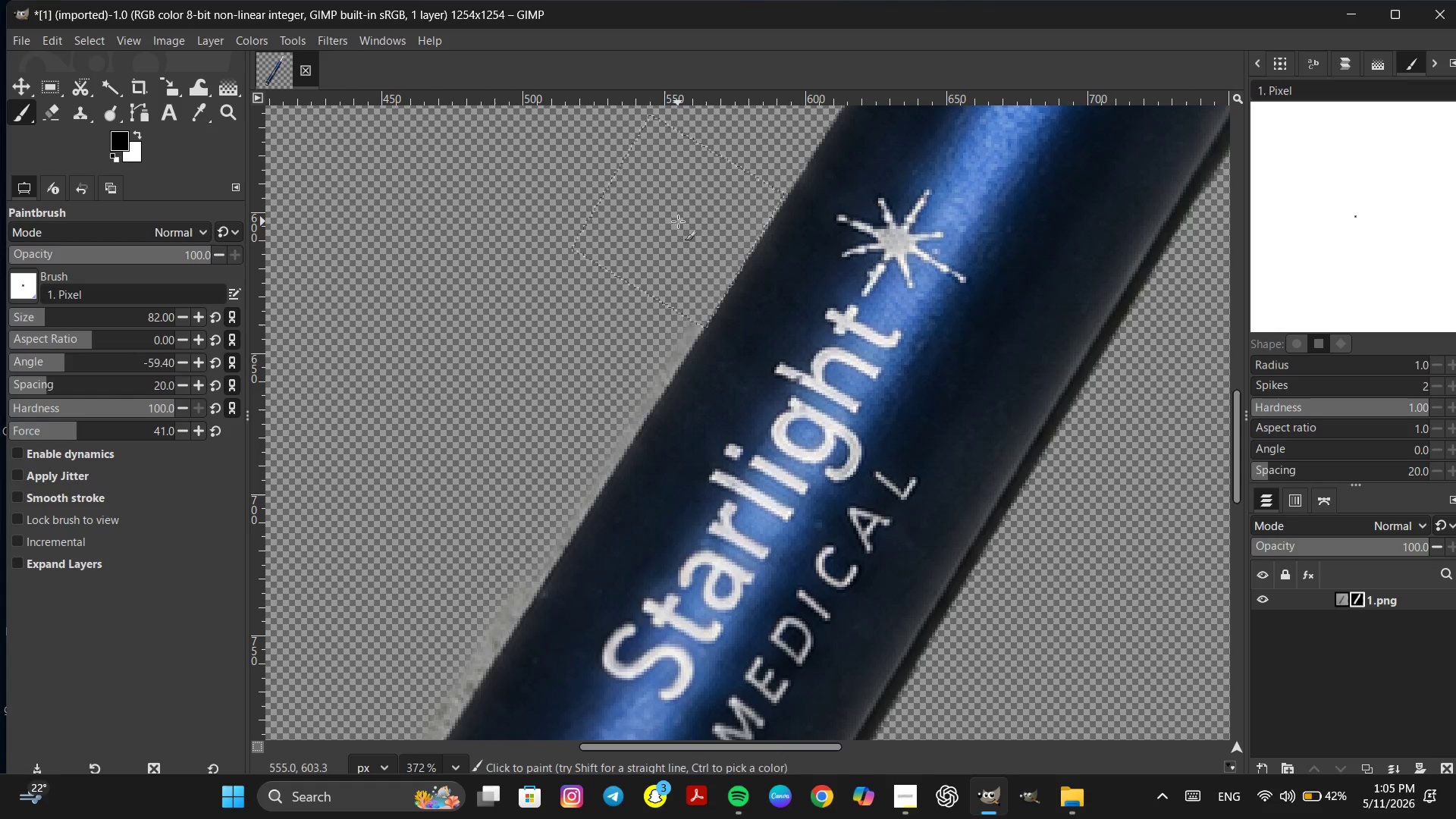 
hold_key(key=ShiftLeft, duration=2.69)
left_click([424, 631])
 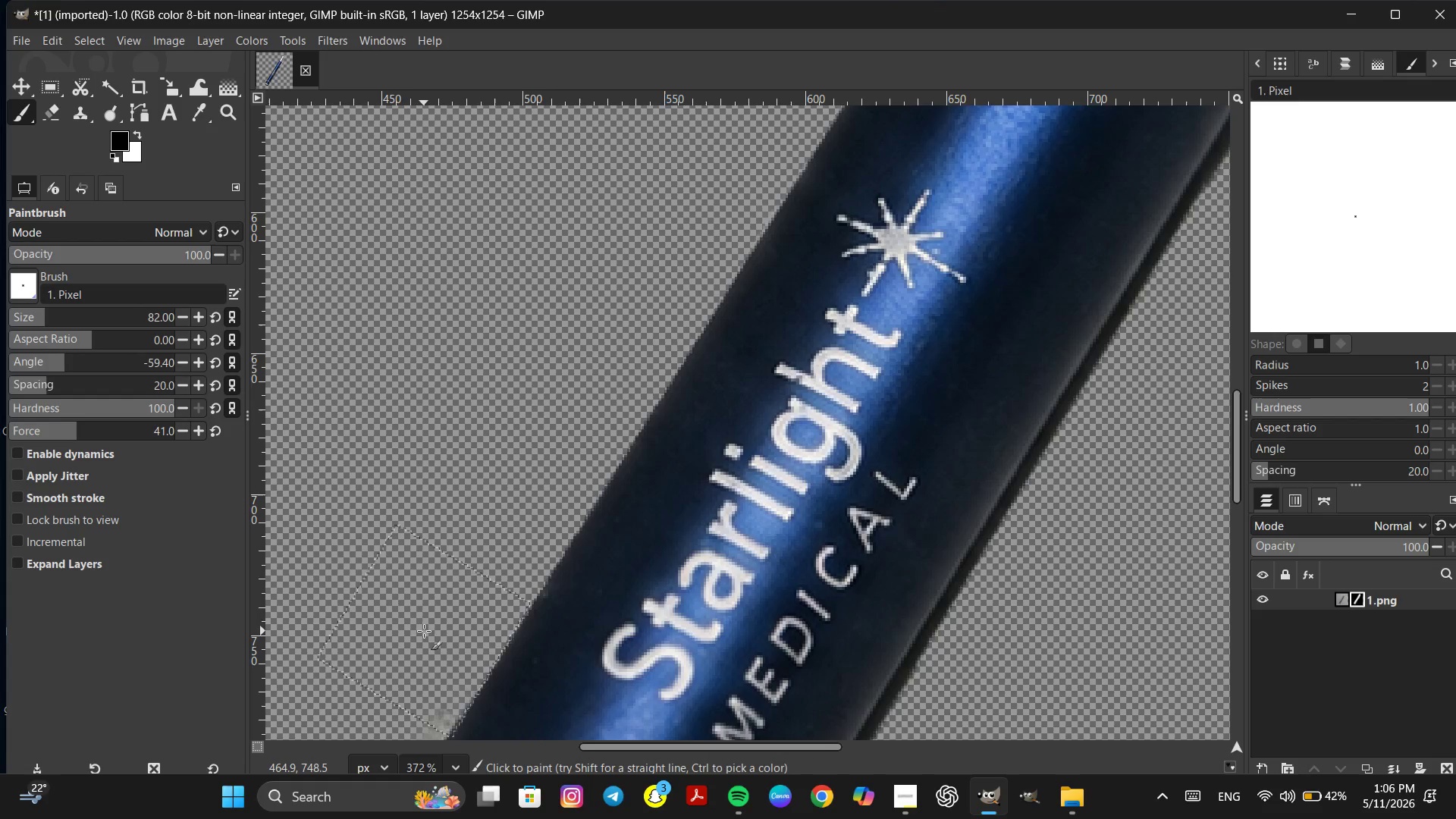 
hold_key(key=Space, duration=0.38)
 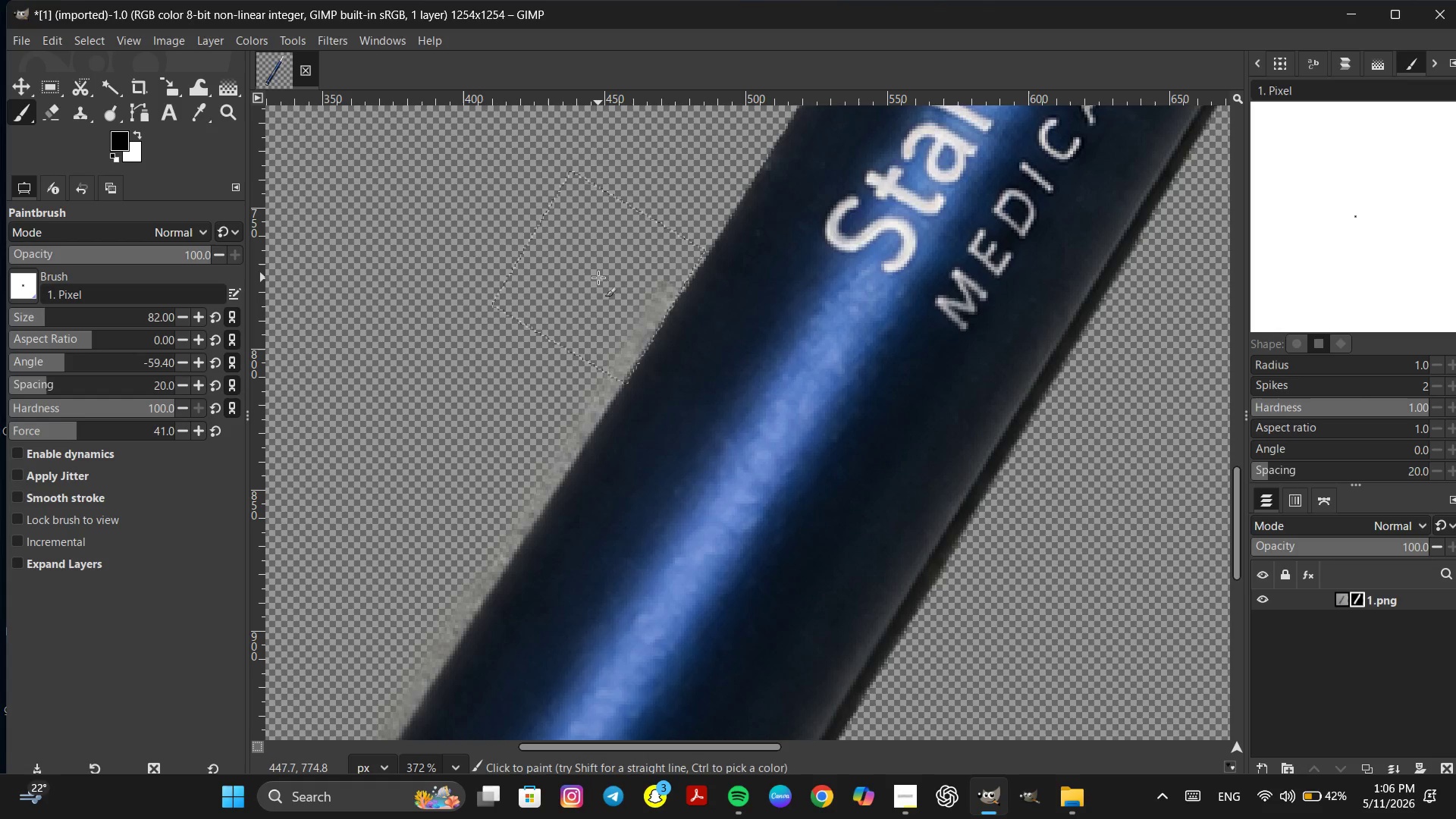 
wait(5.36)
 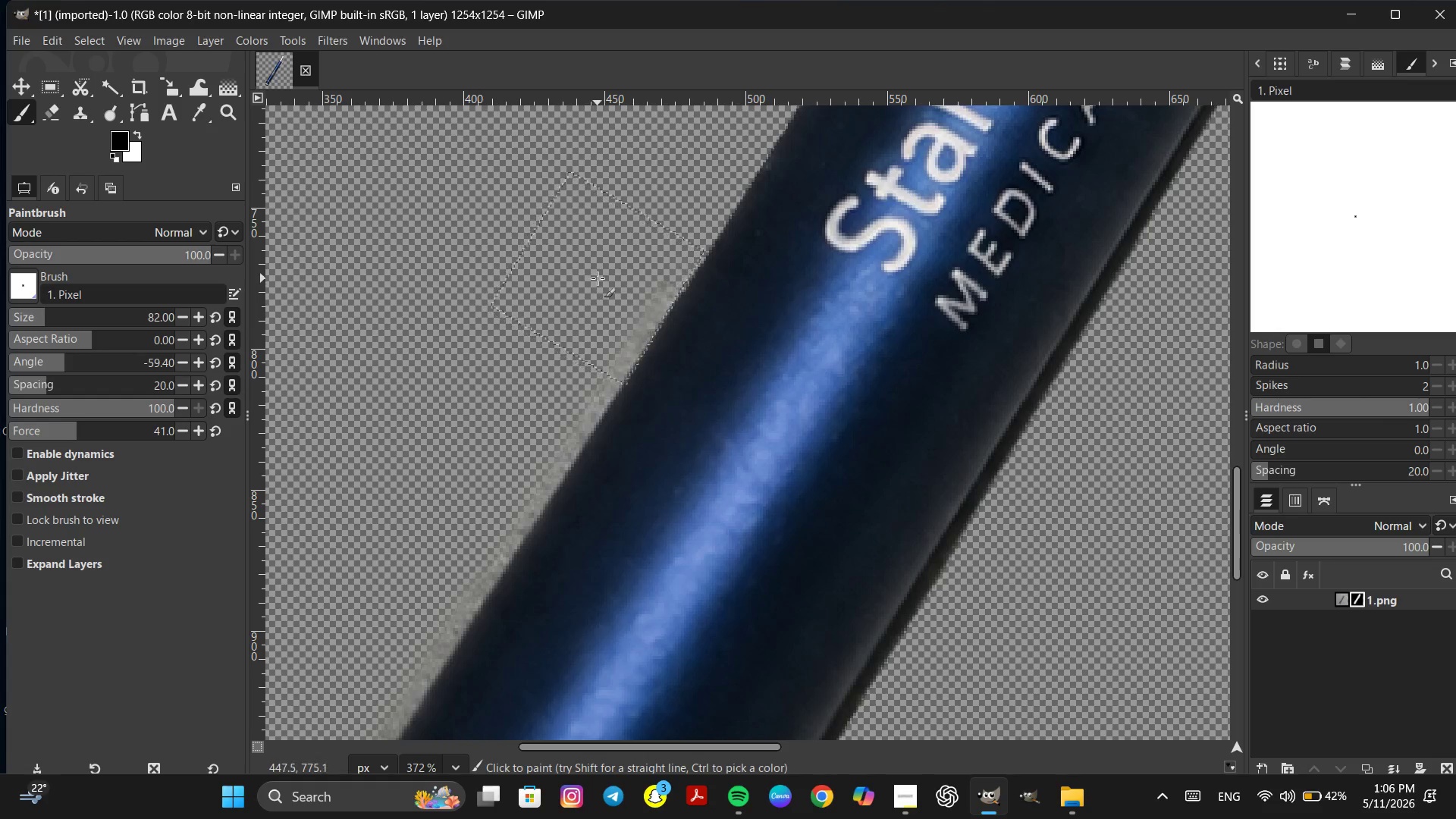 
left_click([597, 276])
 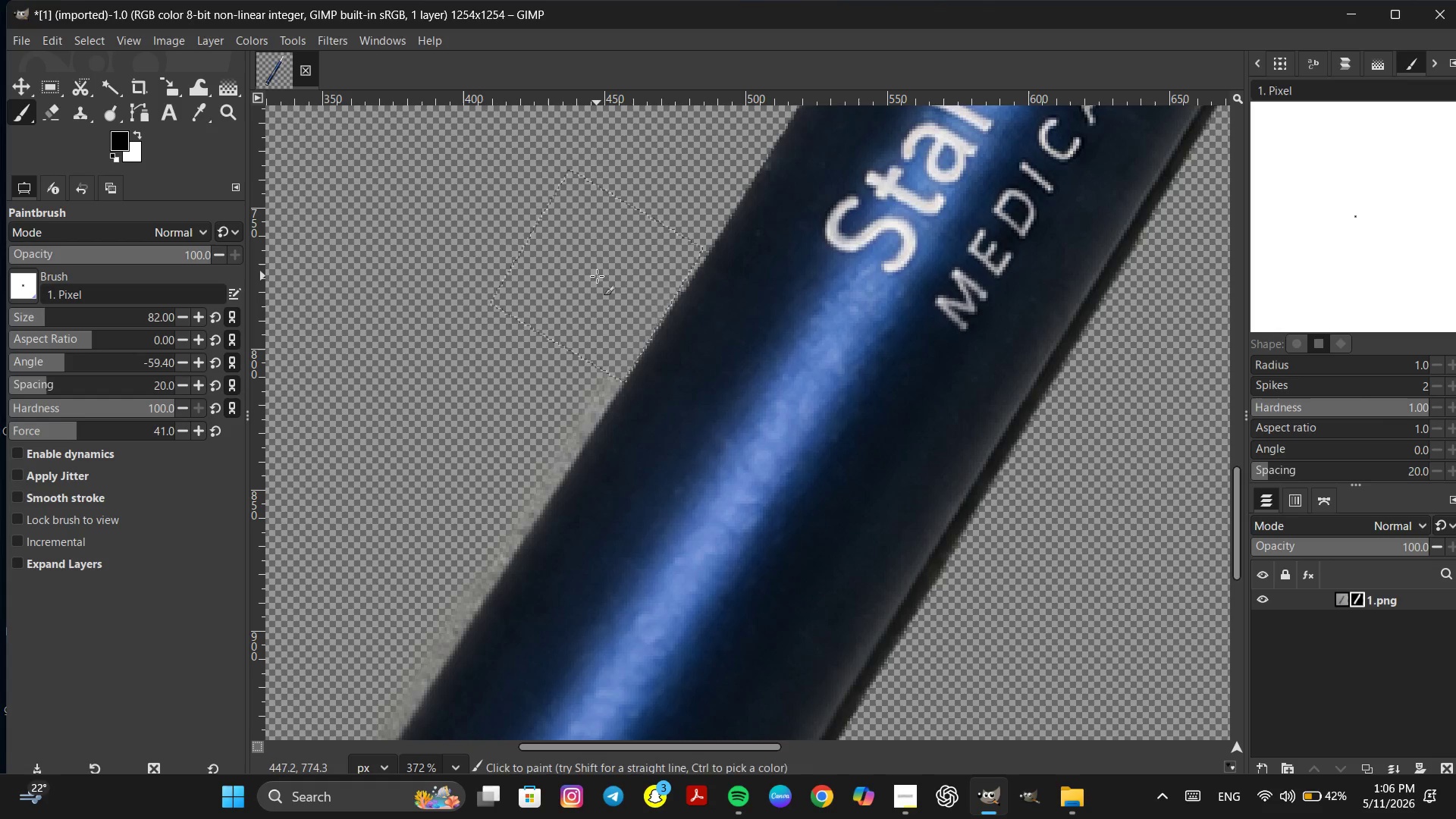 
hold_key(key=ShiftLeft, duration=2.98)
left_click([378, 623])
 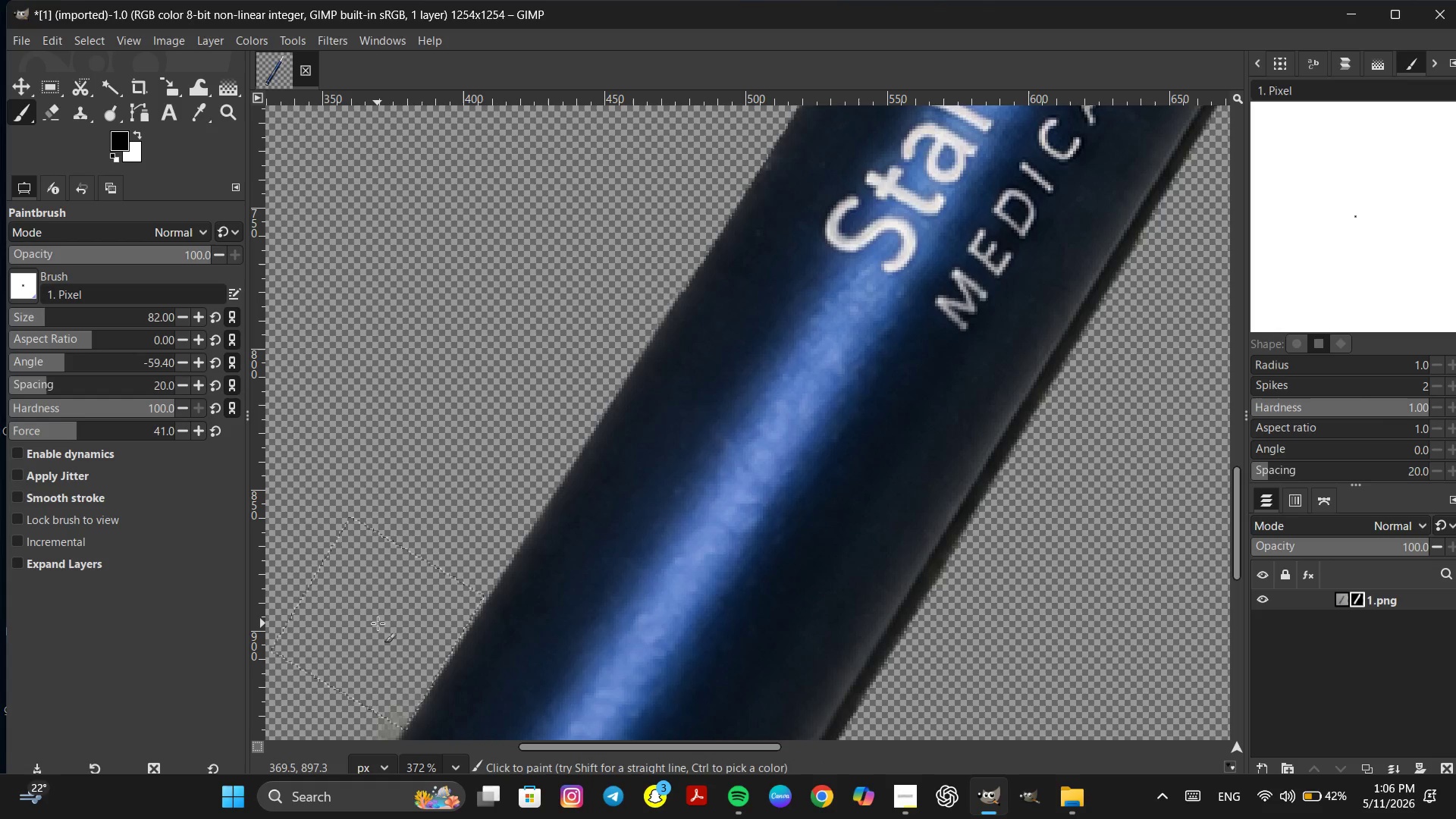 
hold_key(key=Space, duration=0.33)
 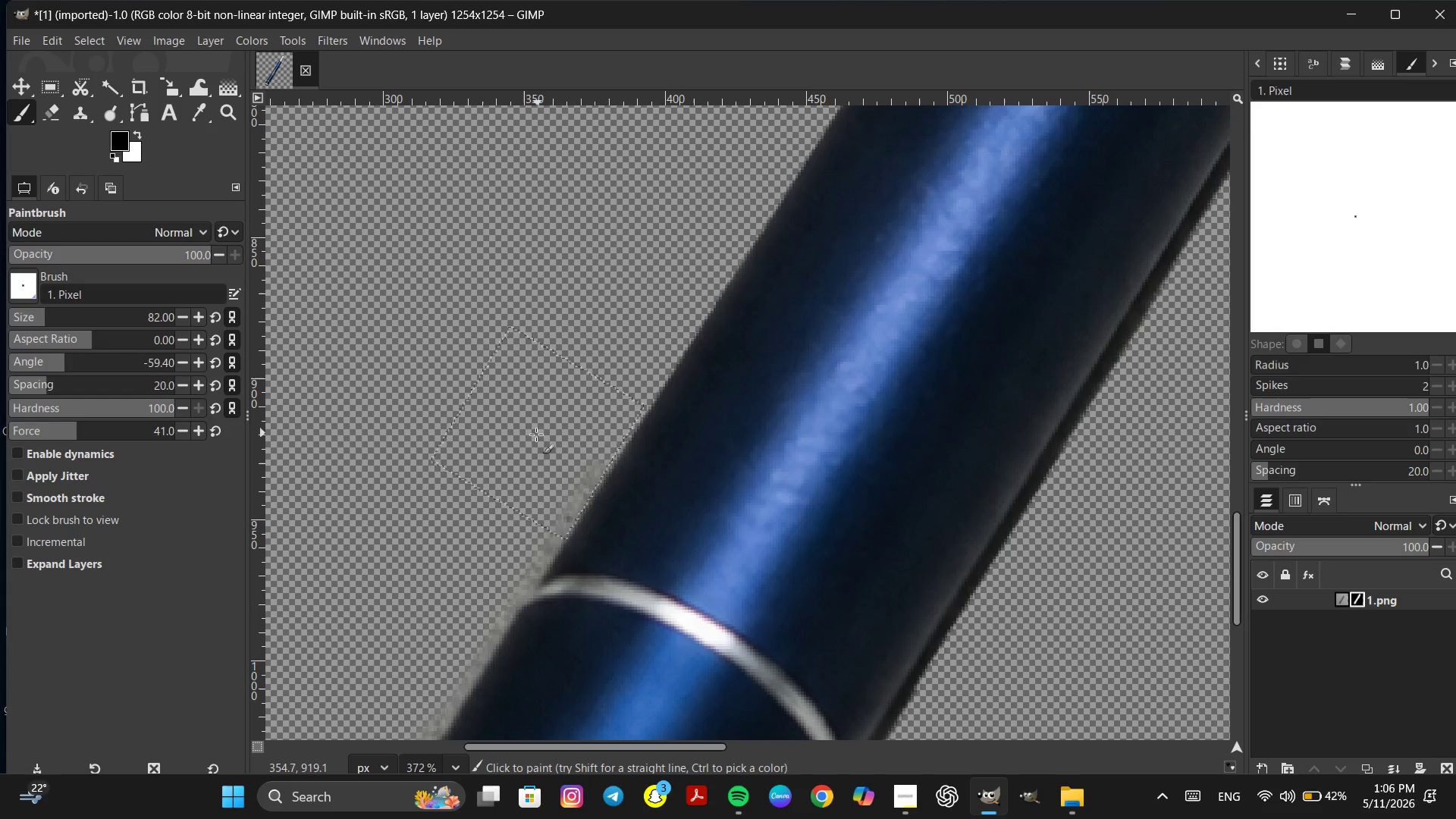 
hold_key(key=ShiftLeft, duration=1.89)
 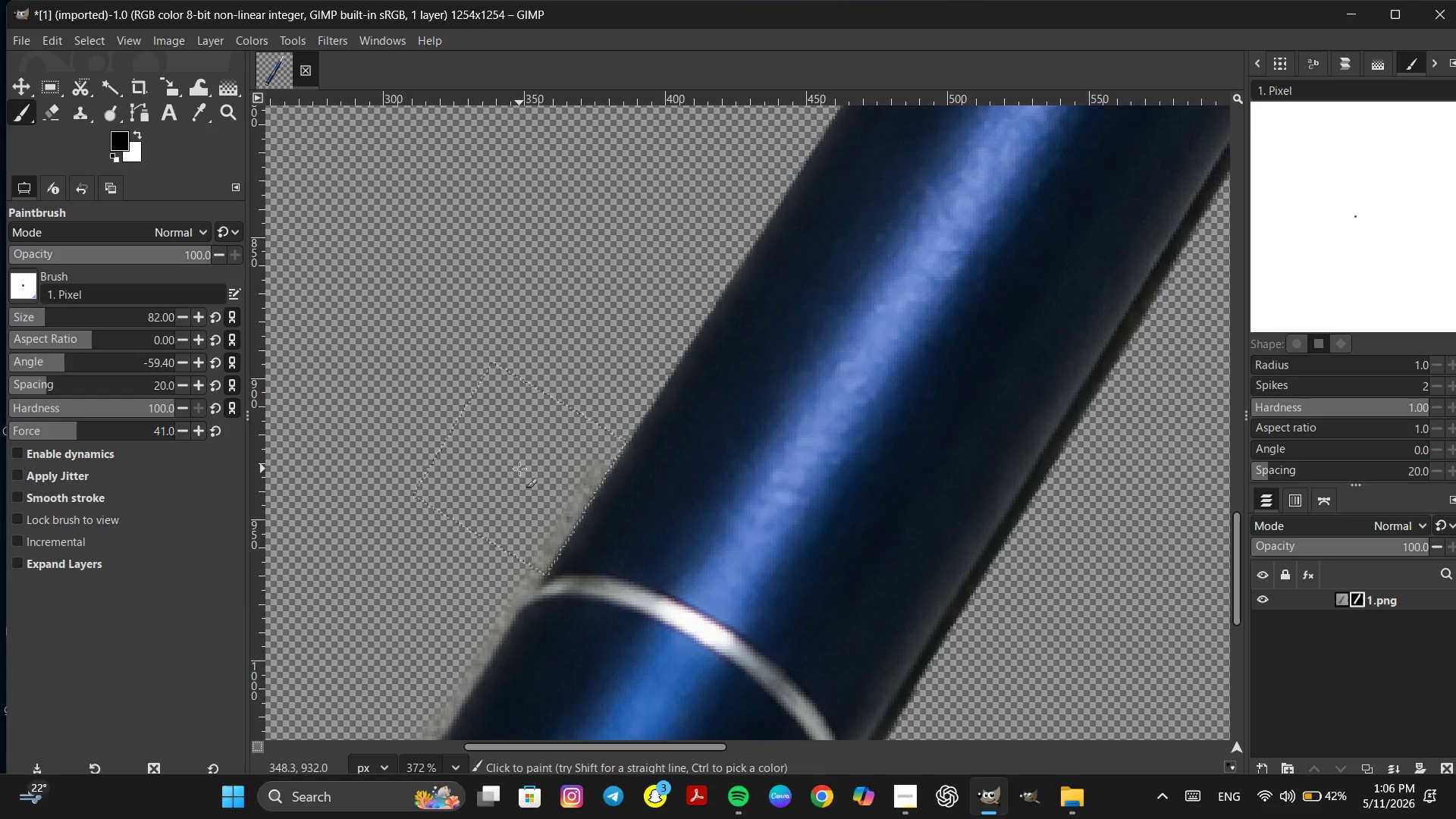 
left_click([519, 469])
 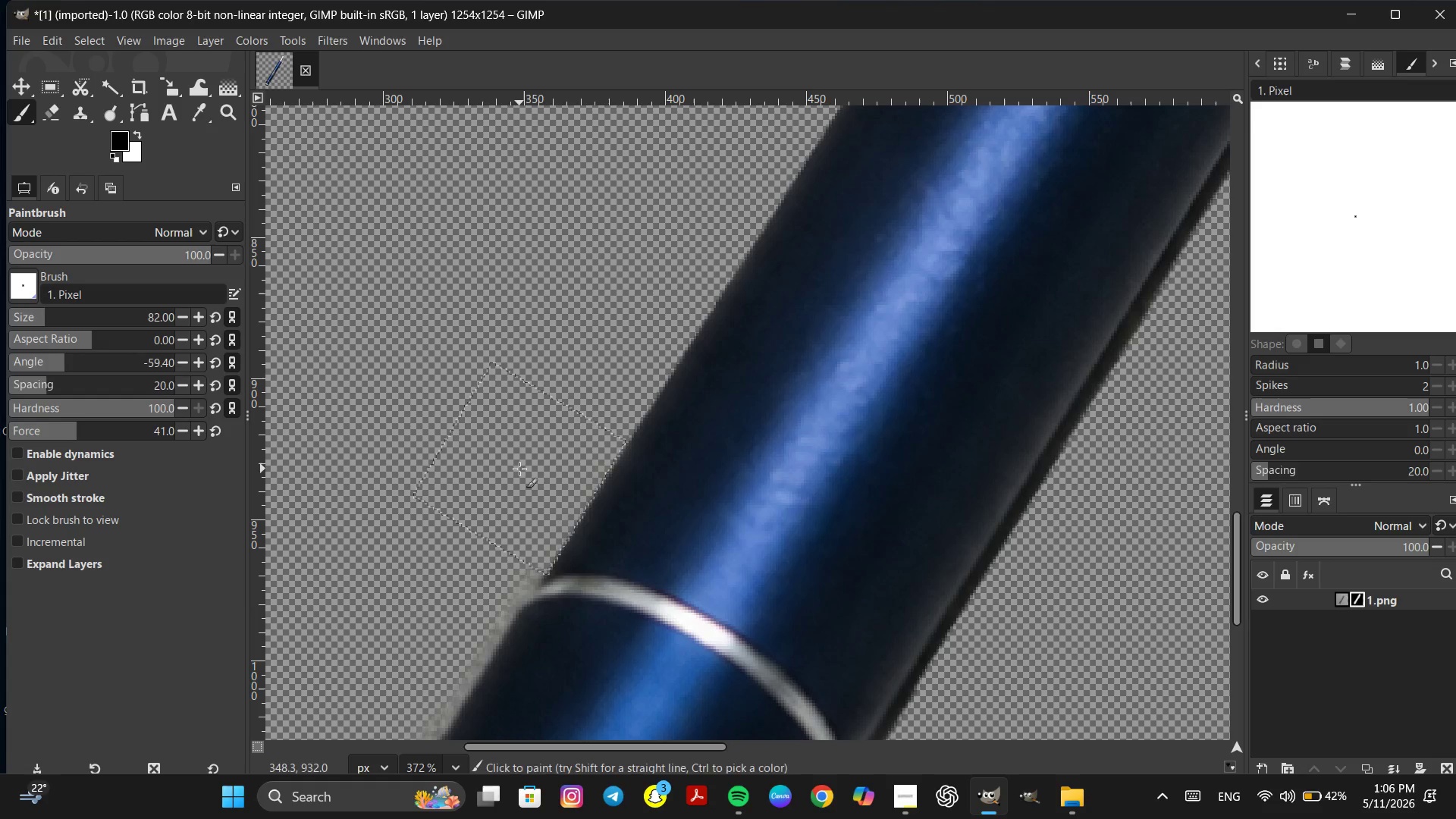 
hold_key(key=ShiftLeft, duration=3.05)
left_click([431, 607])
 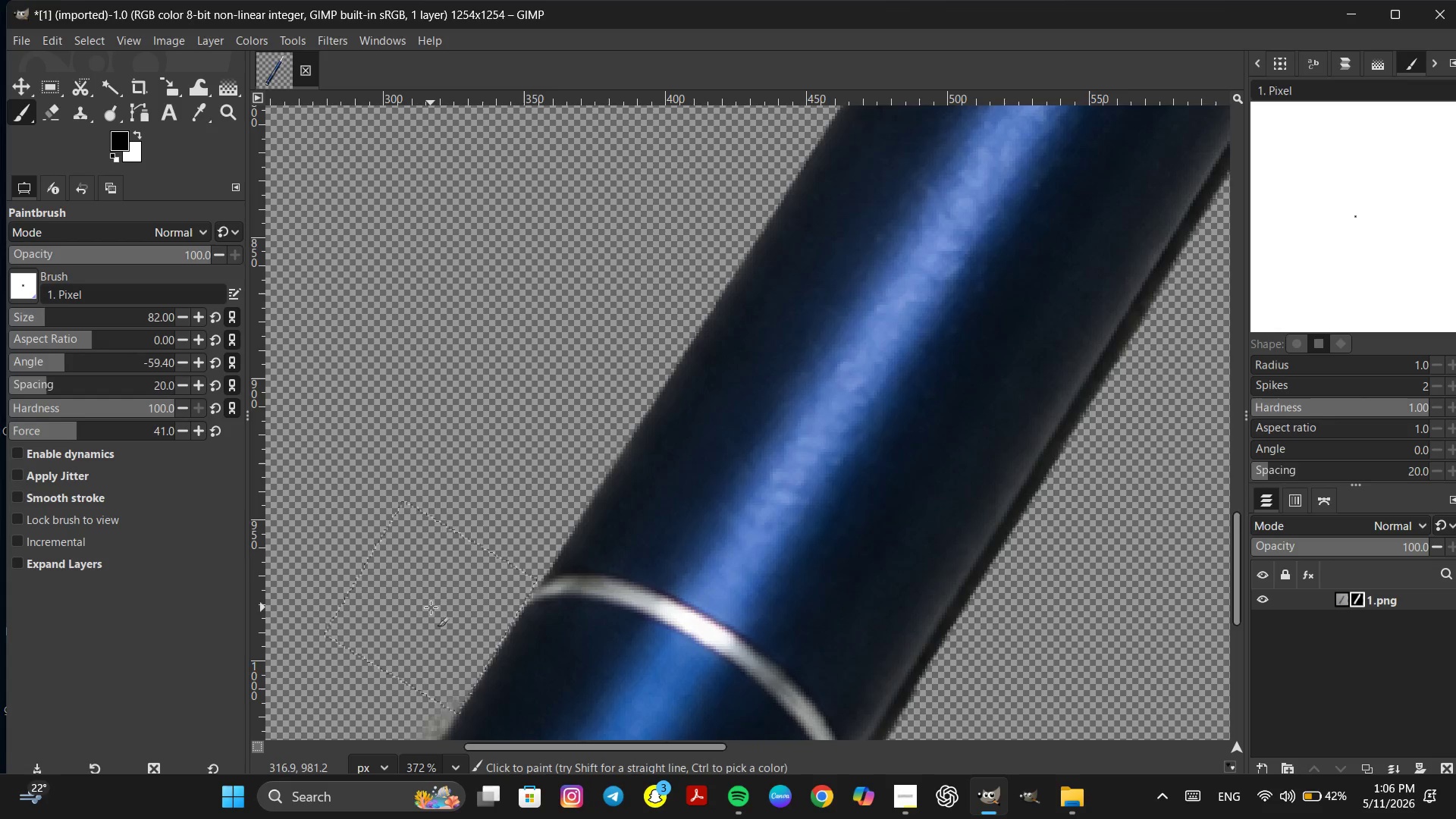 
hold_key(key=Space, duration=0.39)
 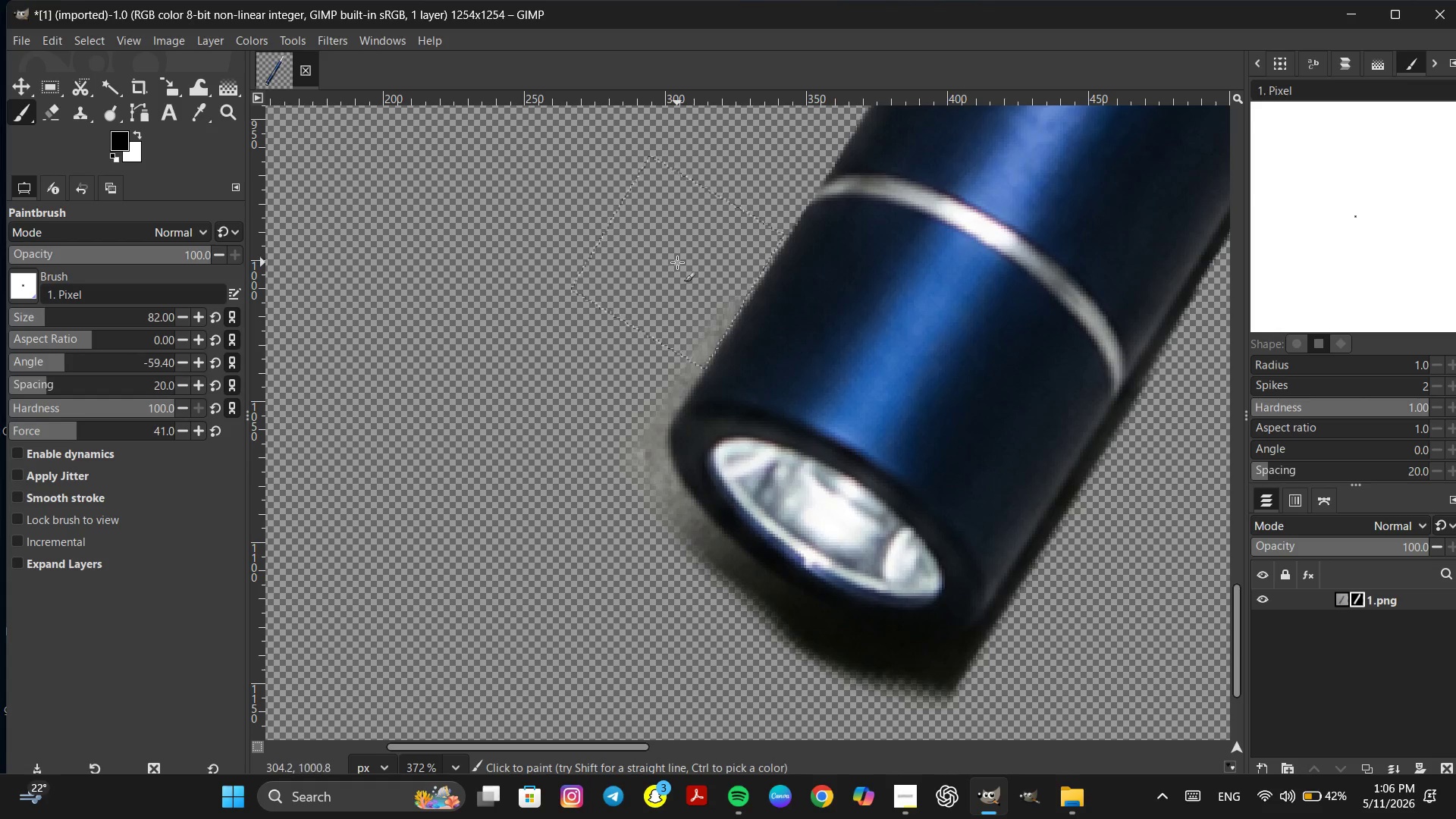 
left_click([678, 265])
 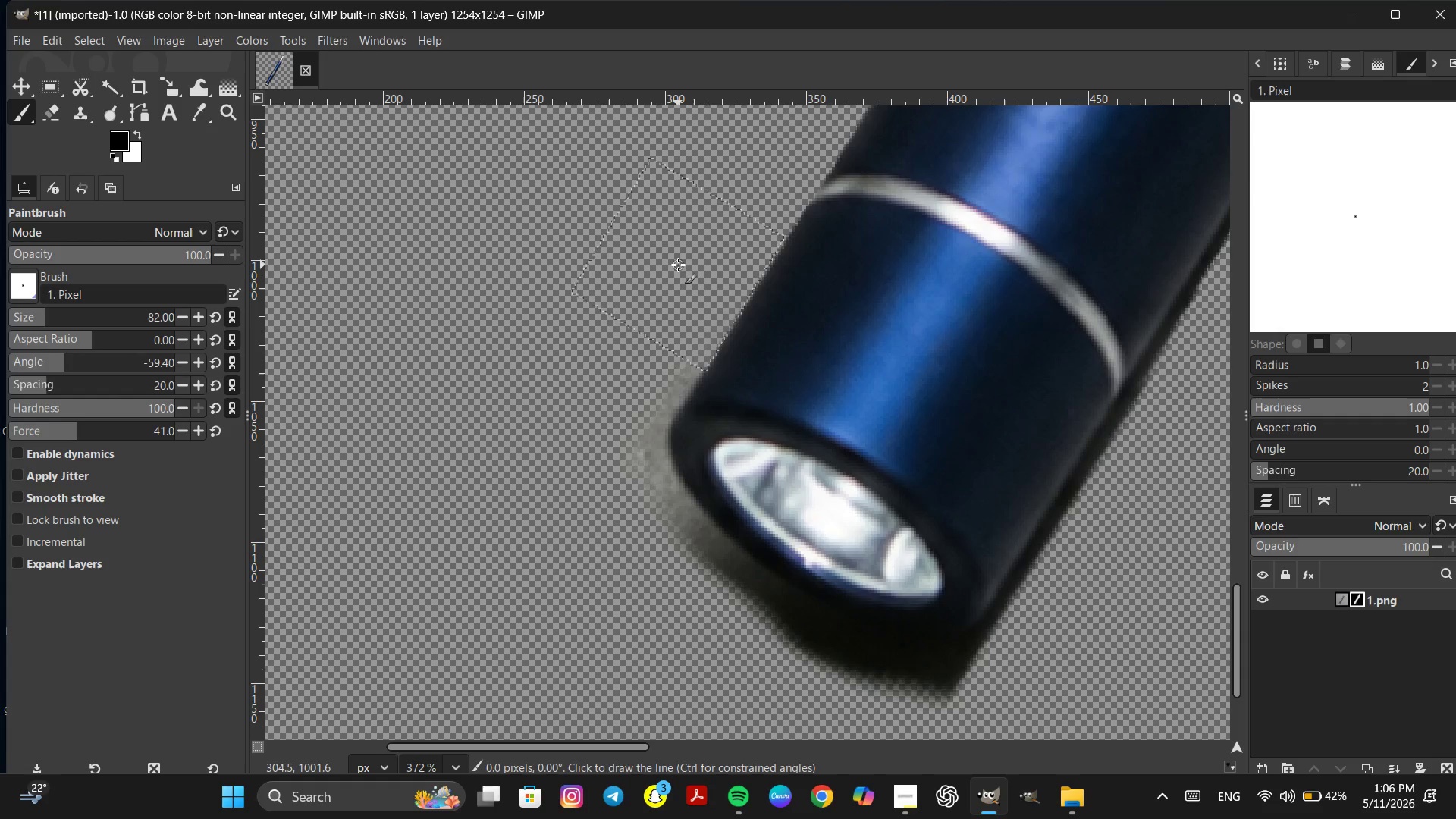 
hold_key(key=ShiftLeft, duration=2.53)
left_click([615, 354])
 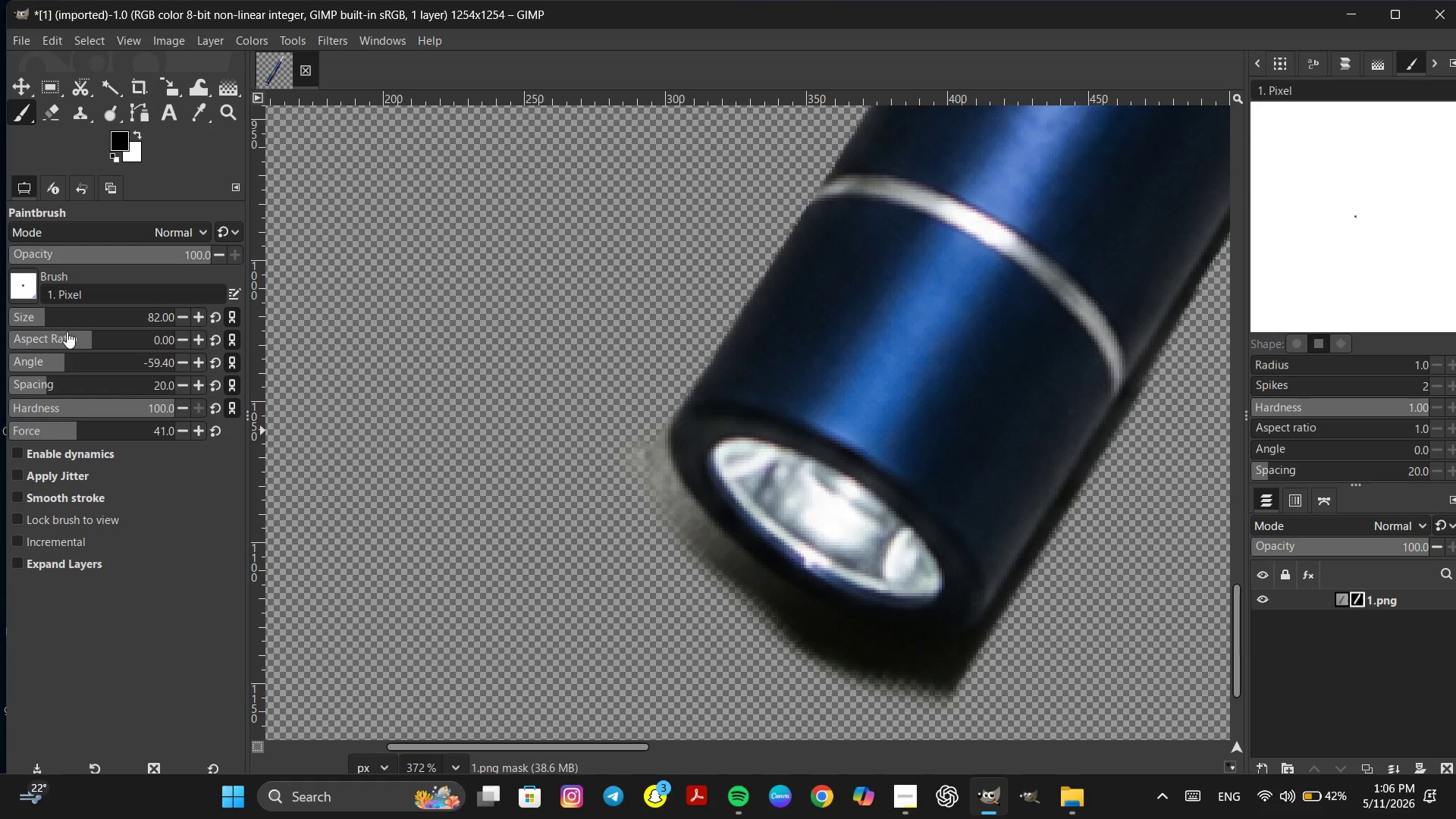 
left_click([25, 319])
 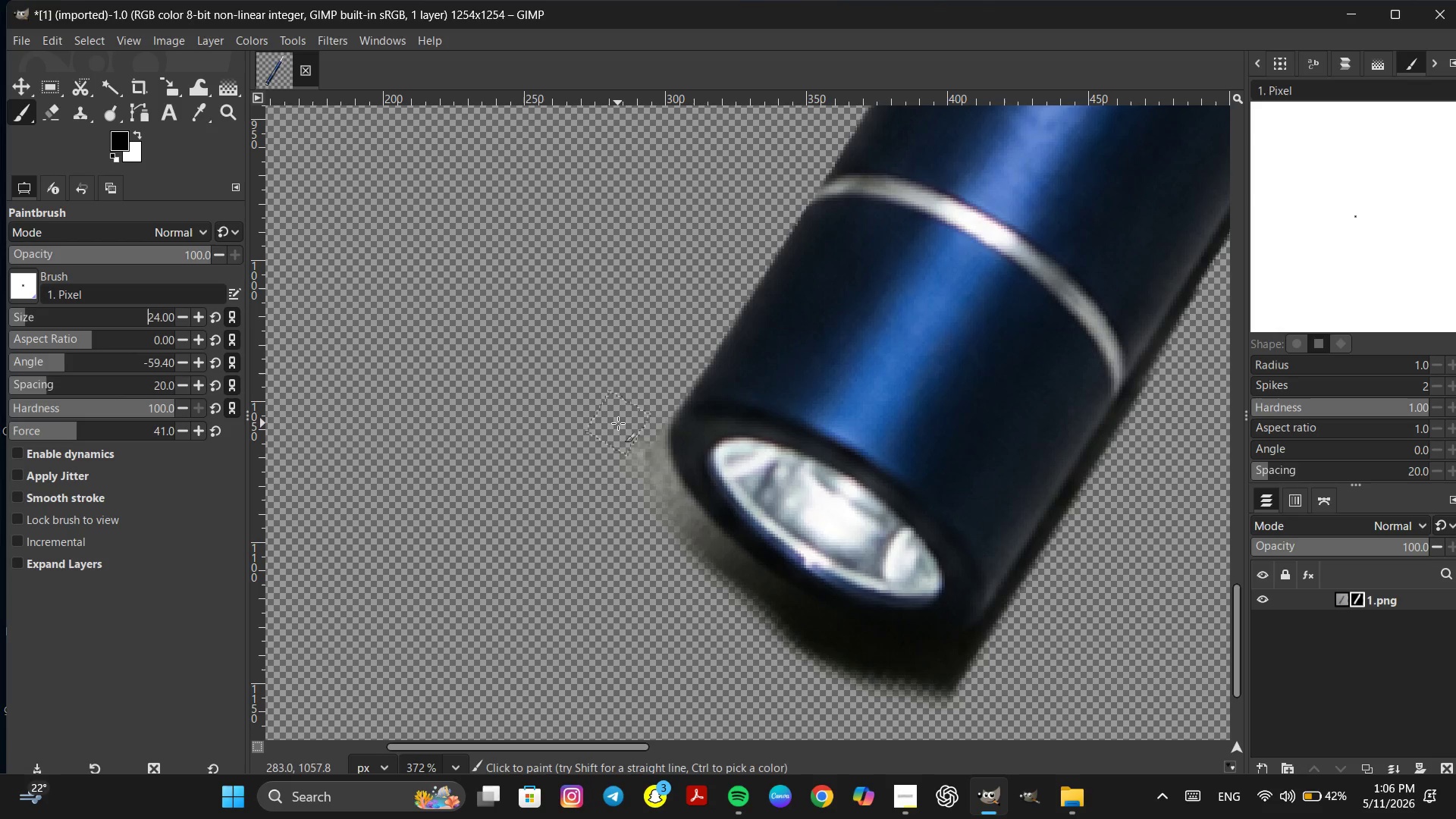 
left_click_drag(start_coordinate=[624, 419], to_coordinate=[1056, 691])
 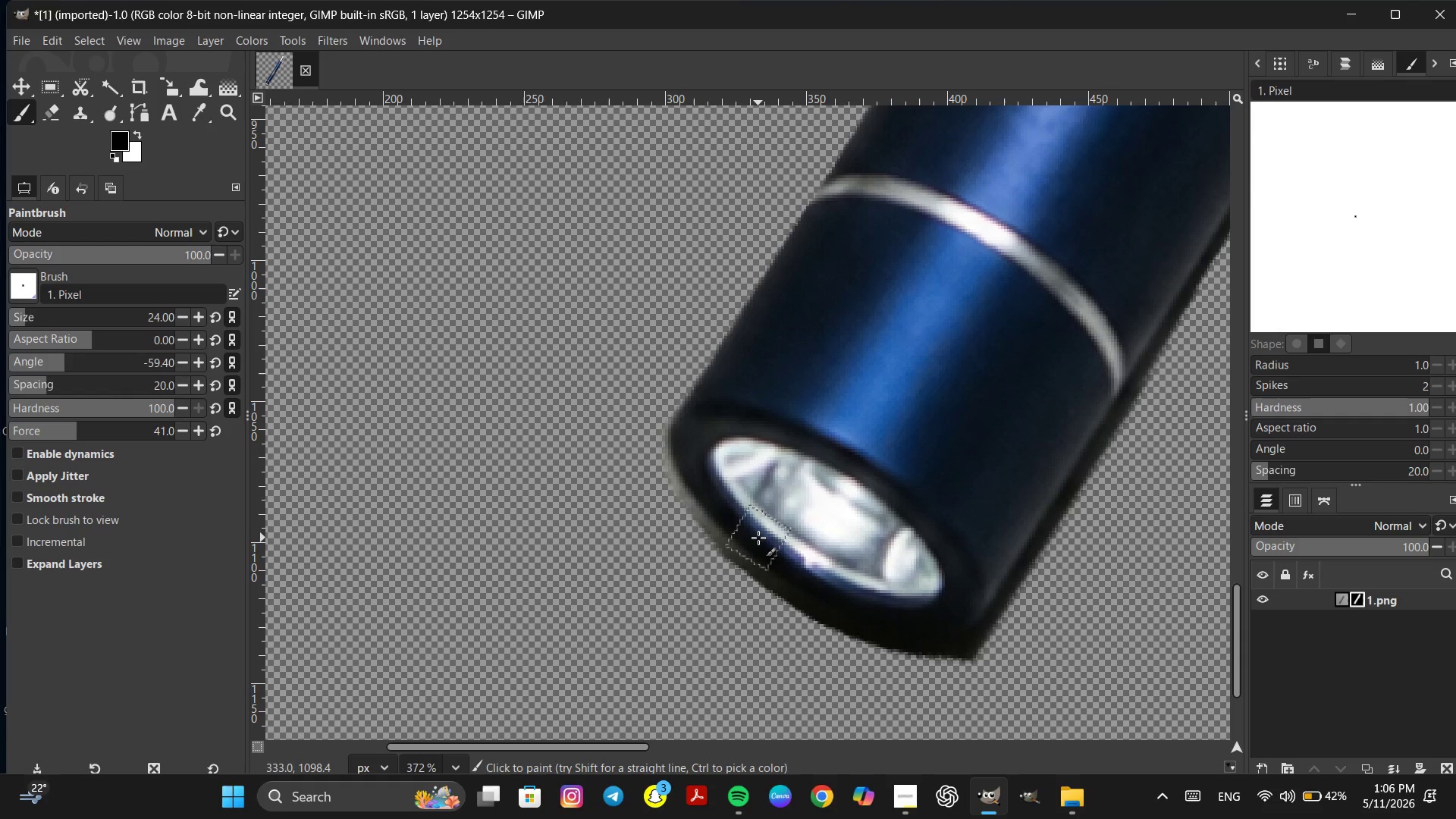 
hold_key(key=ControlLeft, duration=0.81)
 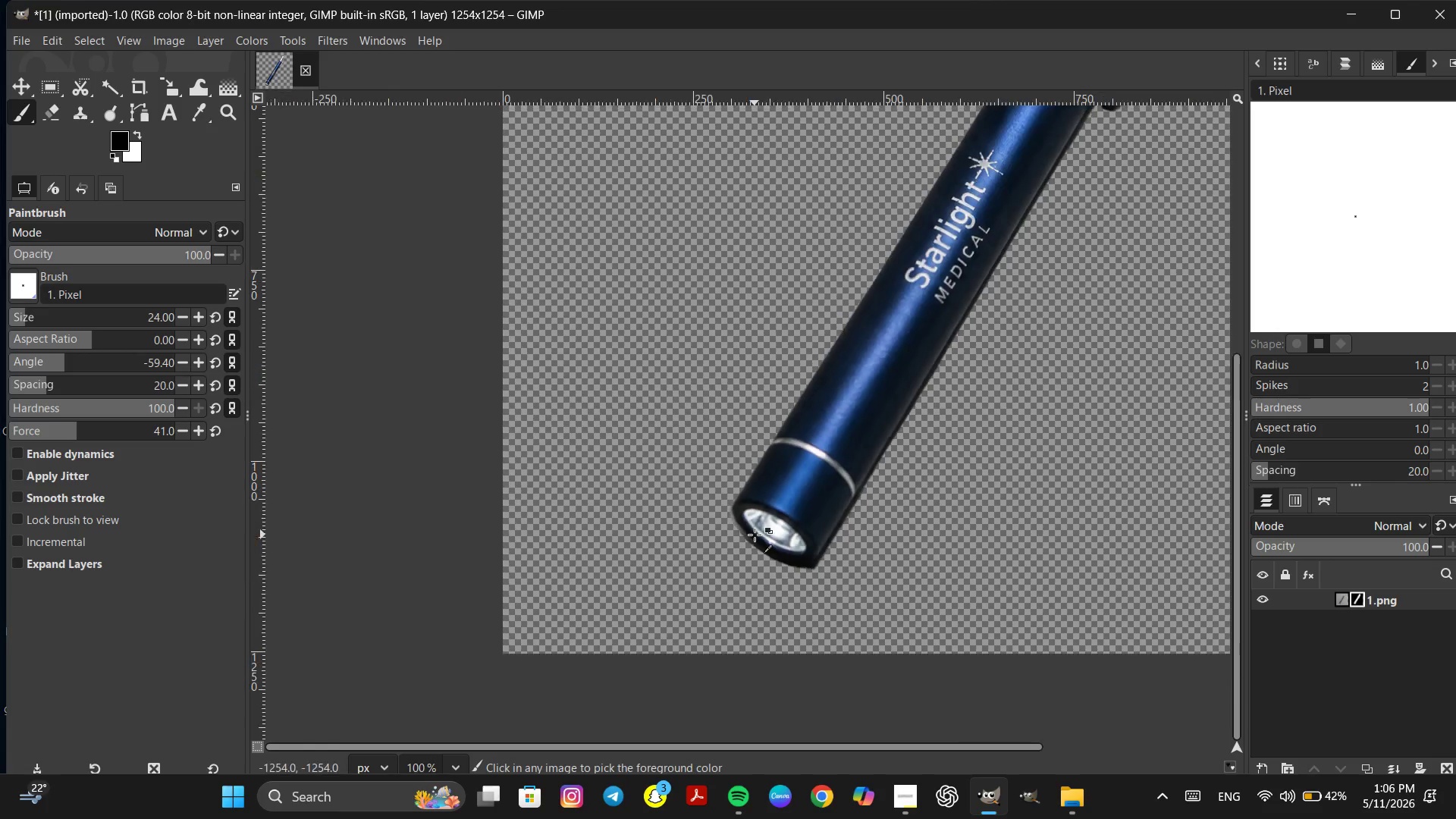 
hold_key(key=ControlLeft, duration=0.66)
 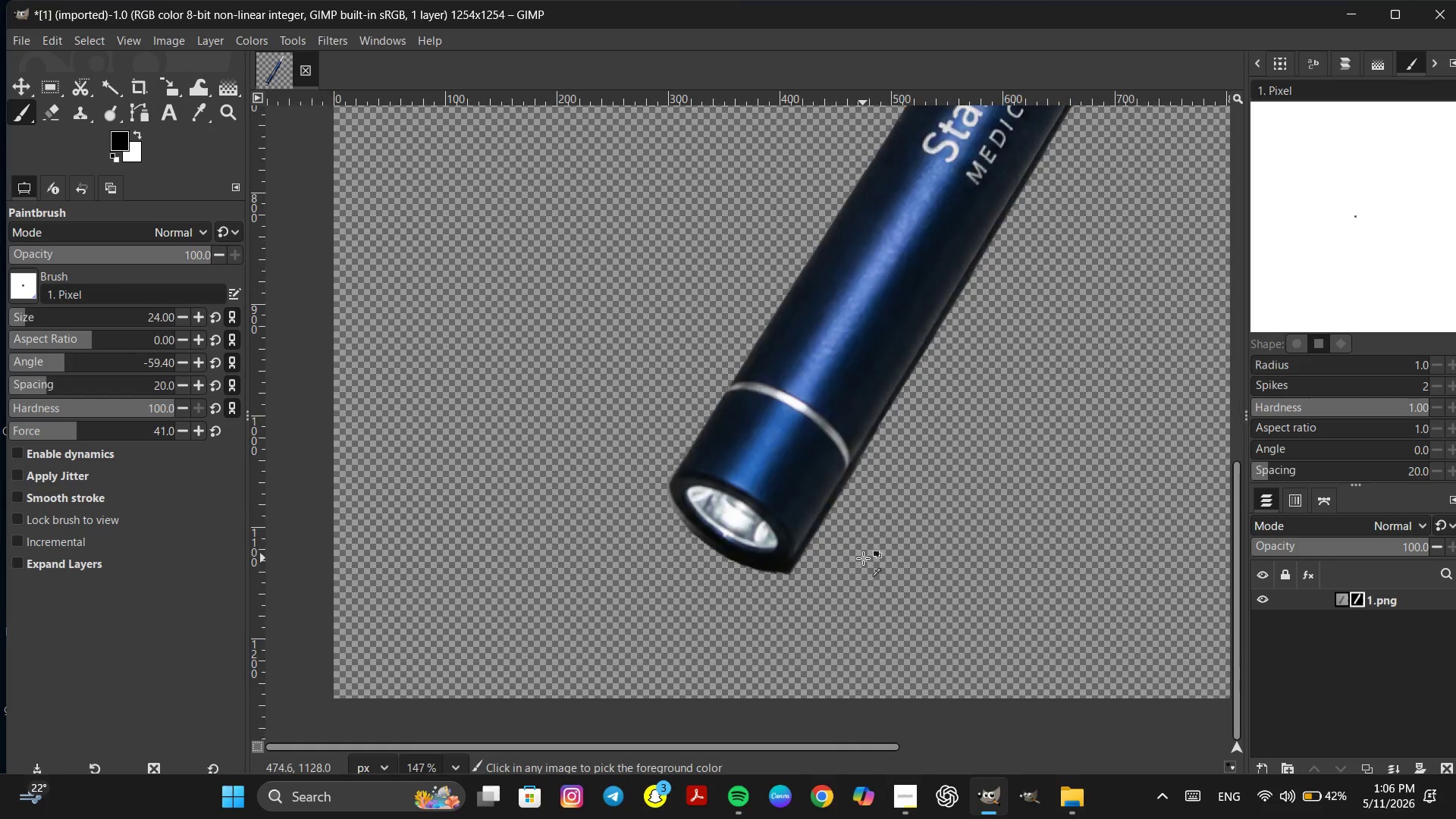 
scroll: coordinate [755, 535], scroll_direction: down, amount: 14.0
 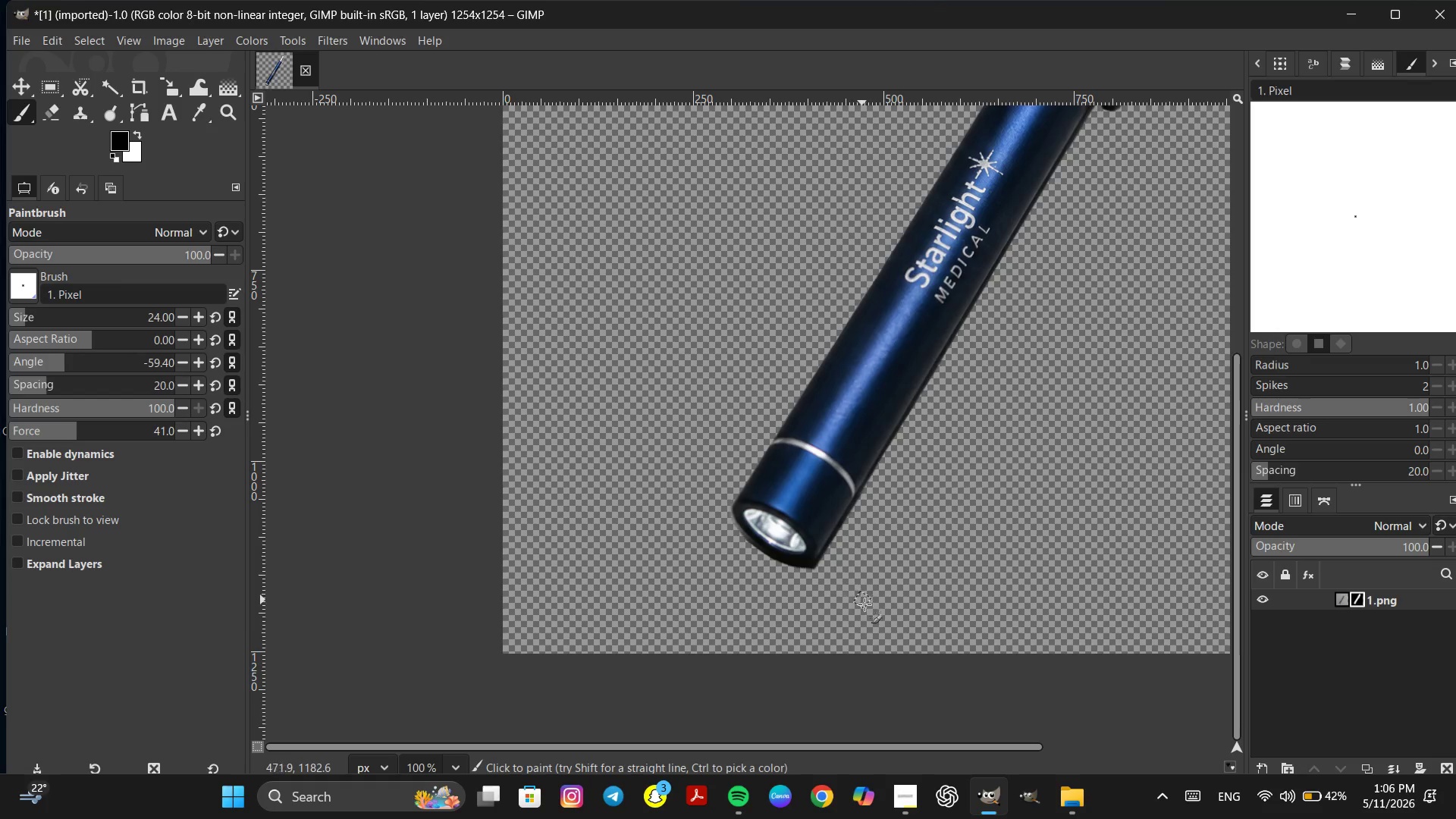 
hold_key(key=ControlLeft, duration=1.7)
scroll: coordinate [802, 492], scroll_direction: up, amount: 14.0
 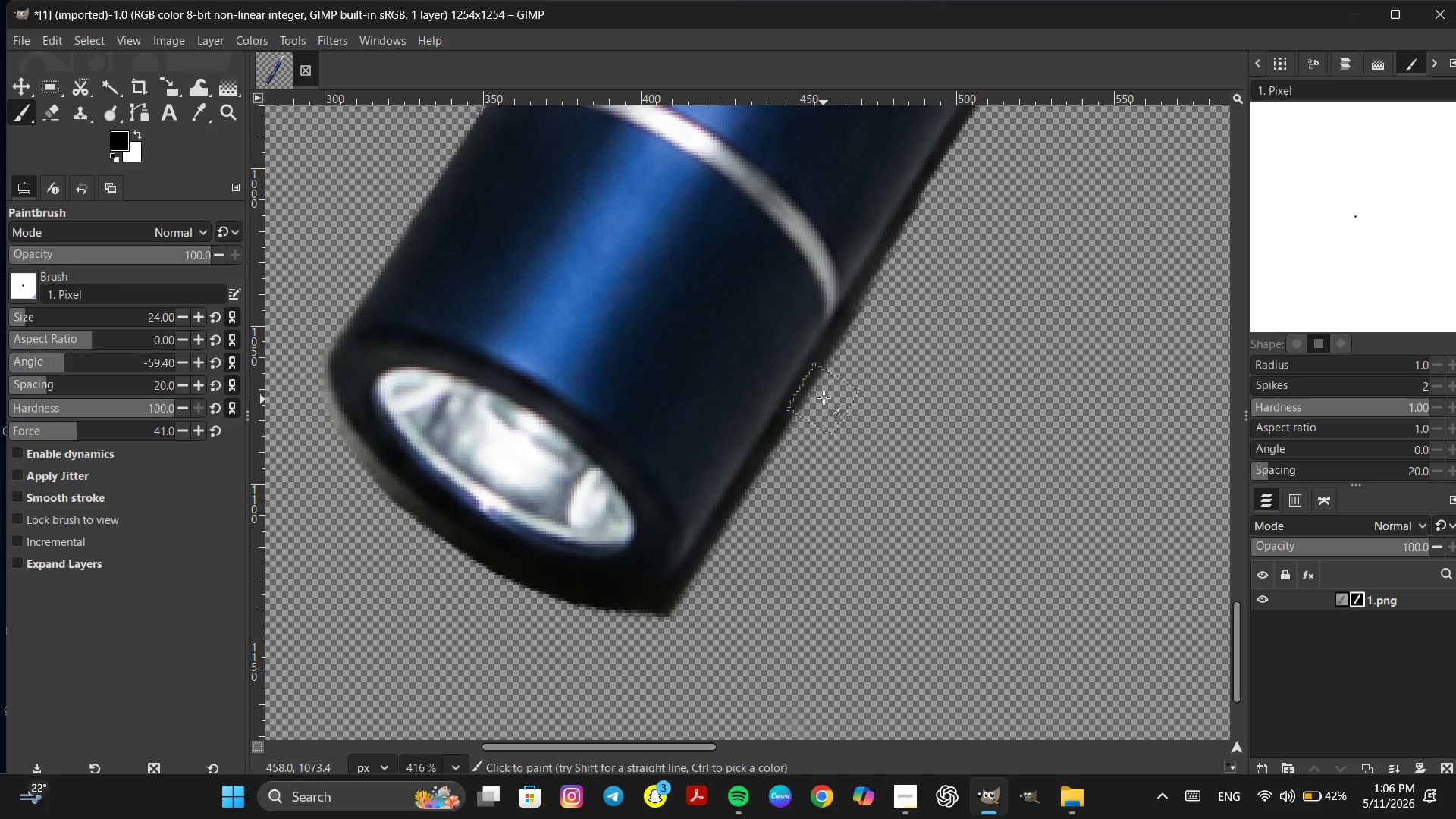 
left_click([823, 390])
 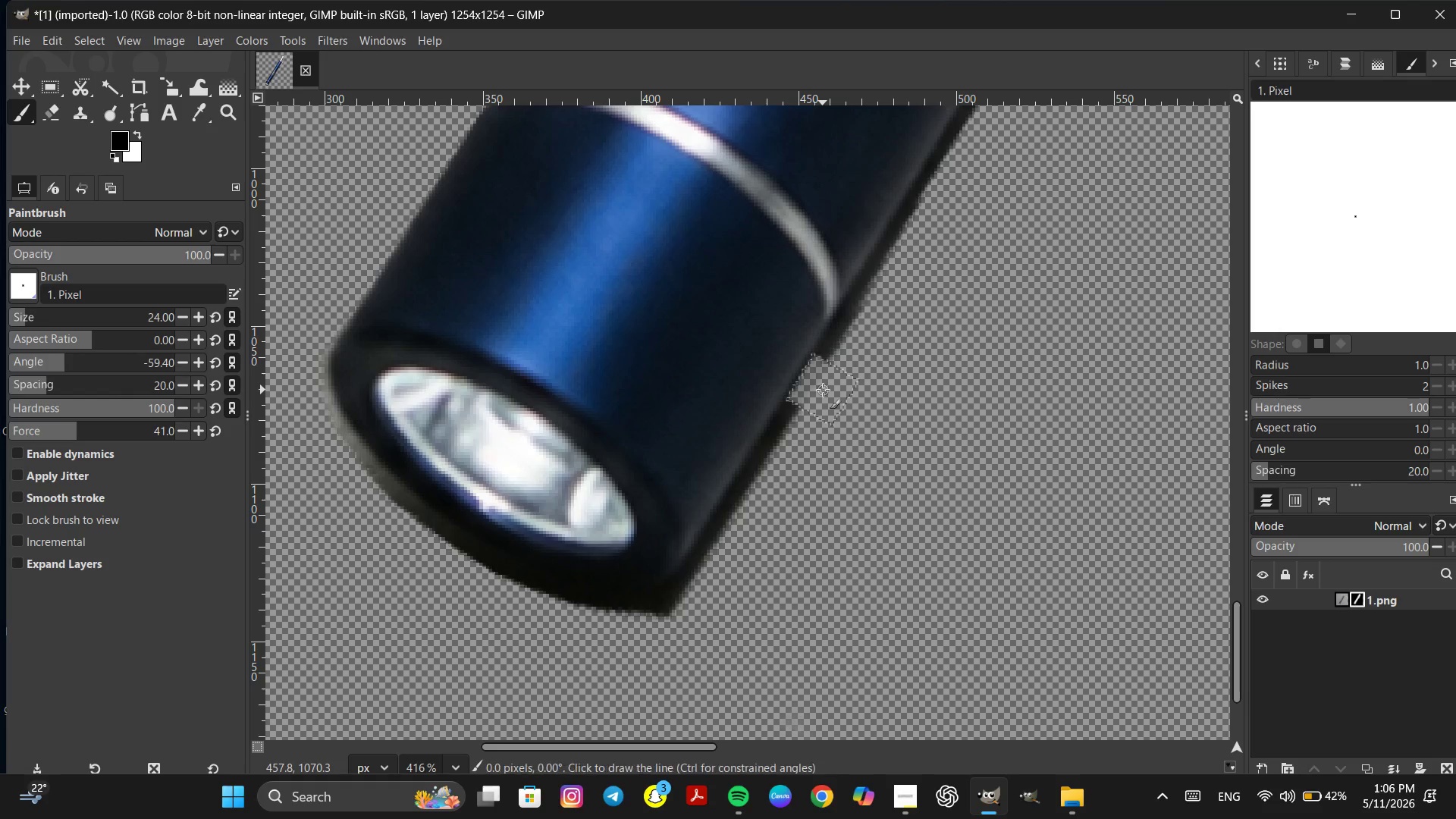 
hold_key(key=ShiftLeft, duration=2.98)
left_click([717, 564])
 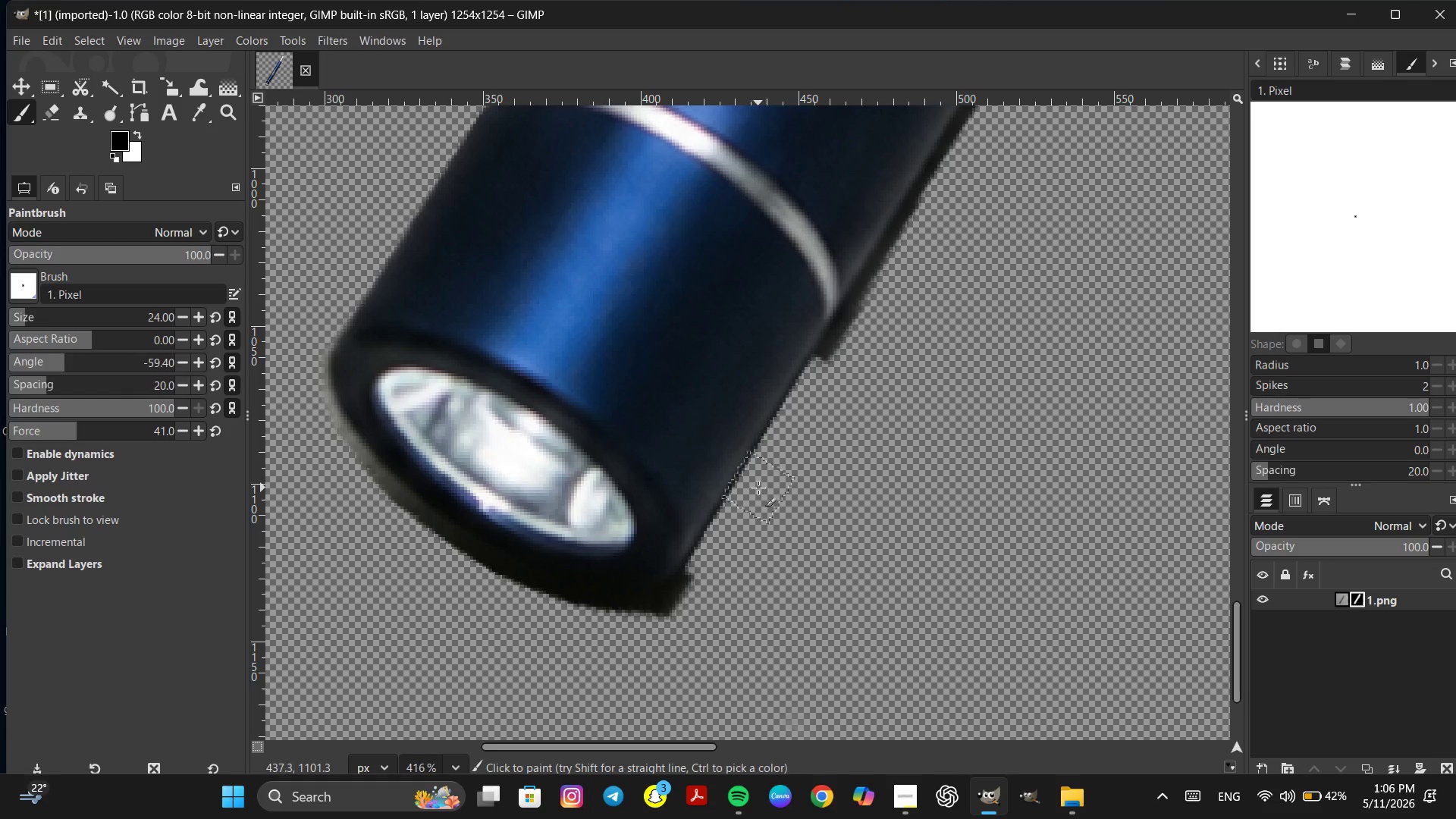 
left_click([758, 488])
 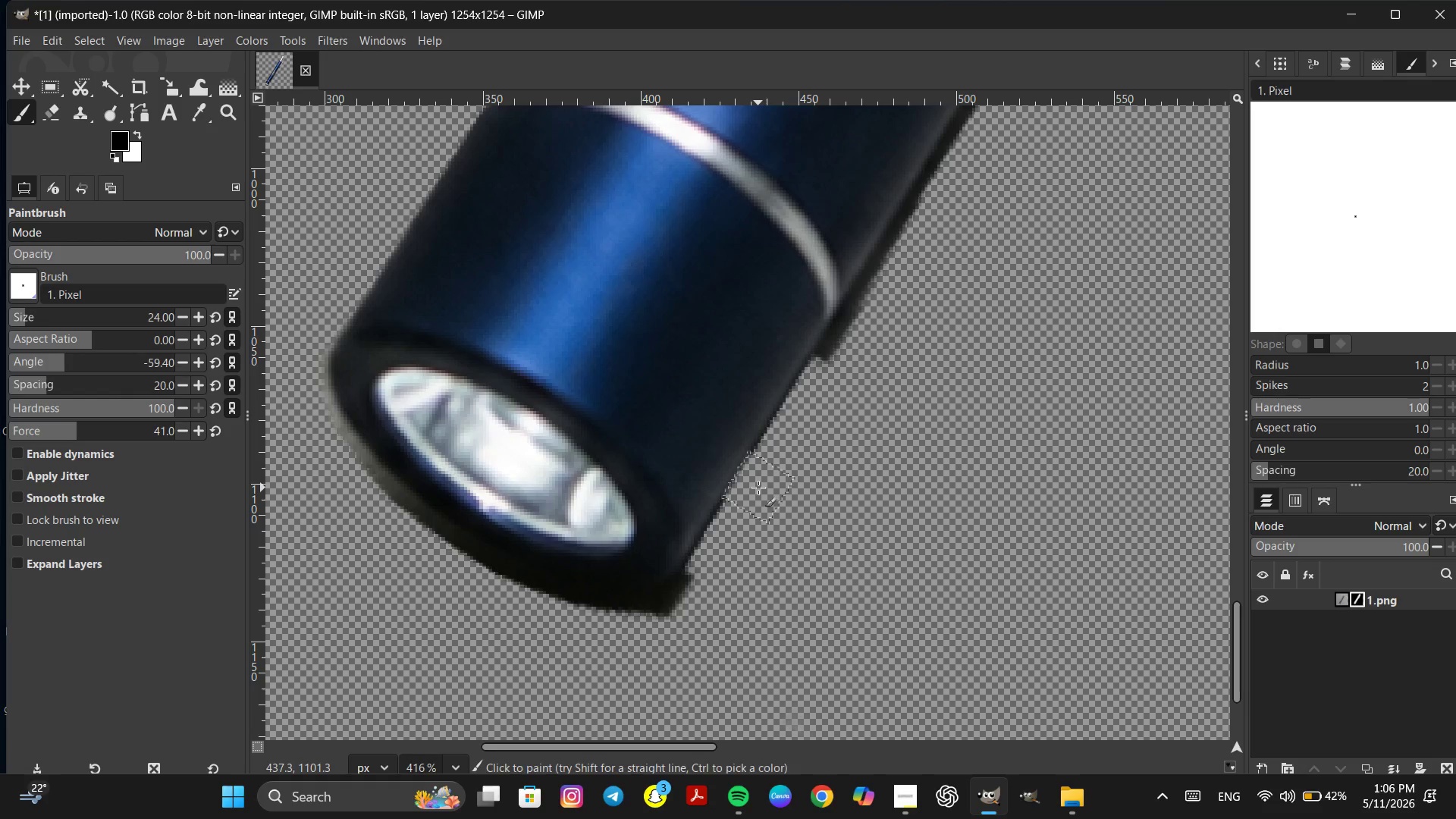 
hold_key(key=ShiftLeft, duration=4.23)
left_click([721, 553])
 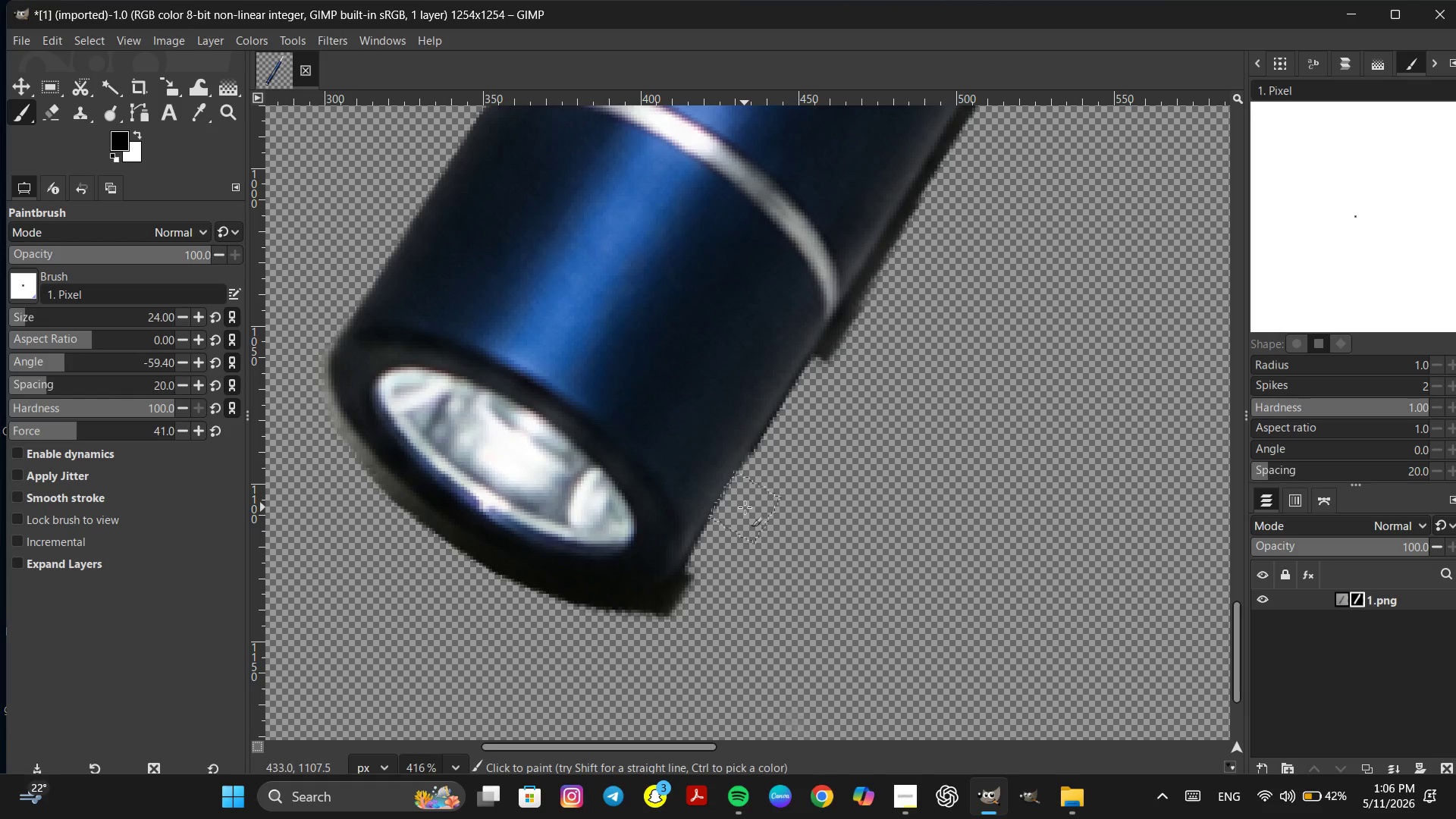 
left_click([745, 507])
 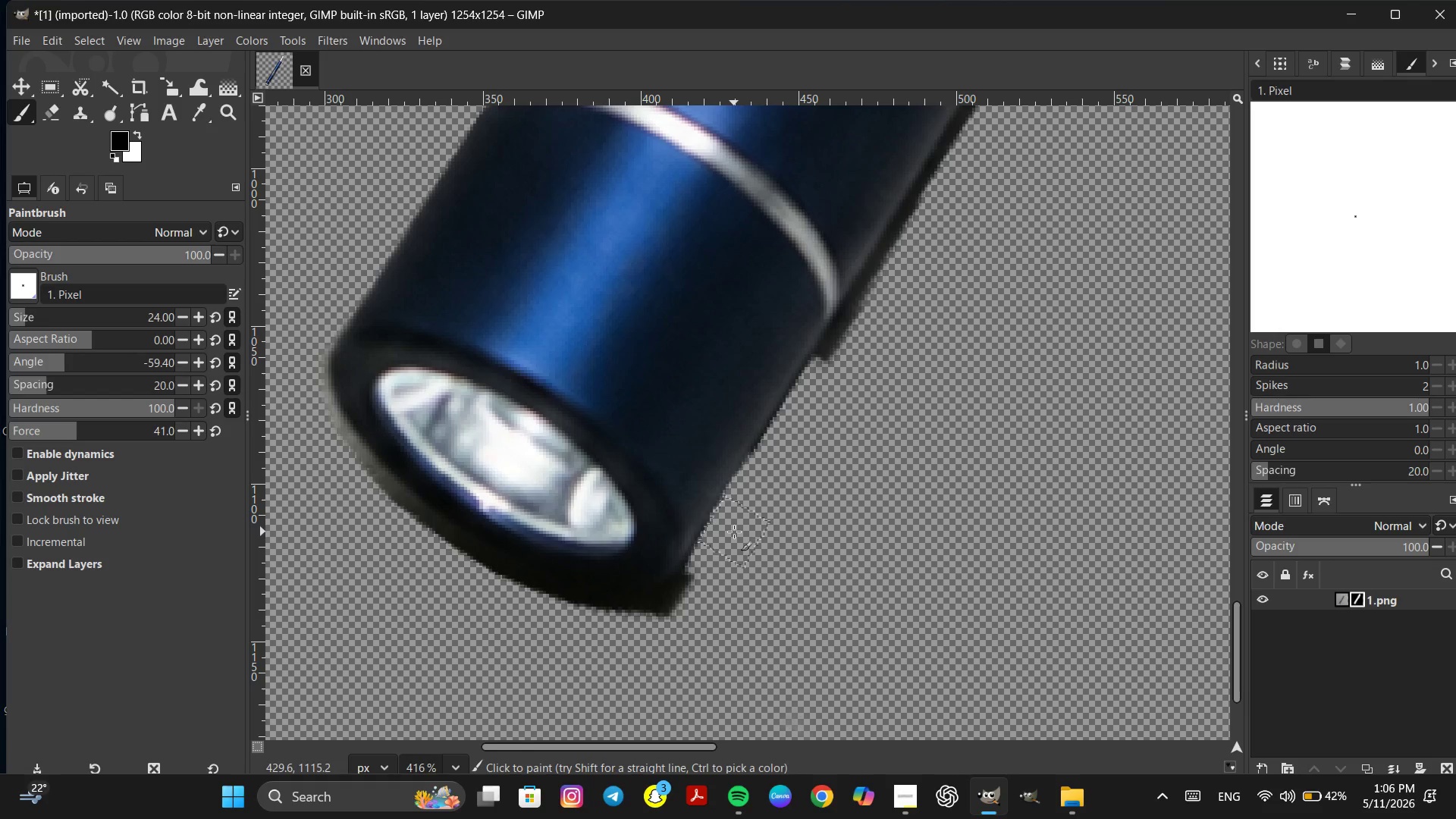 
left_click([734, 532])
 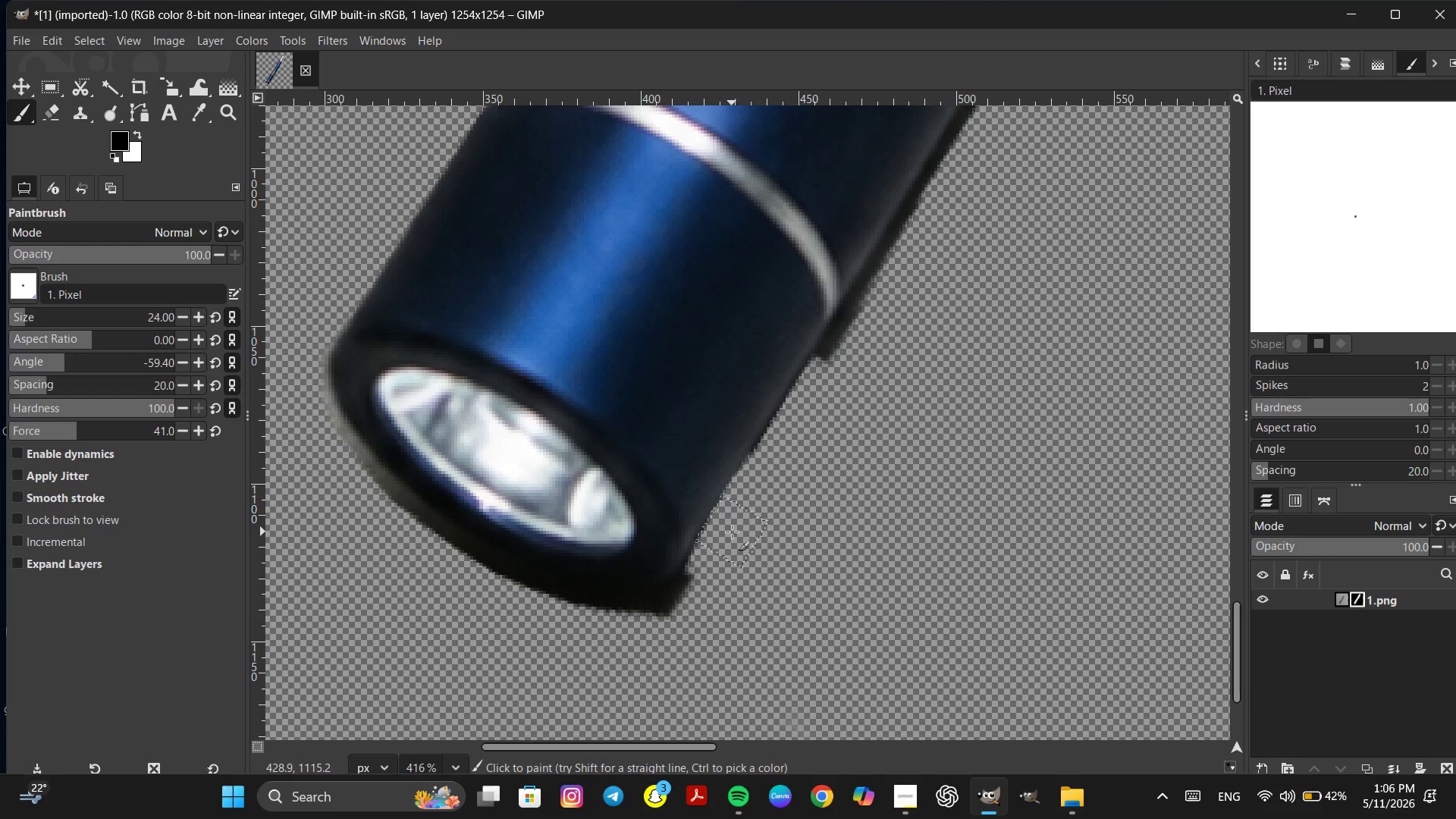 
left_click([732, 532])
 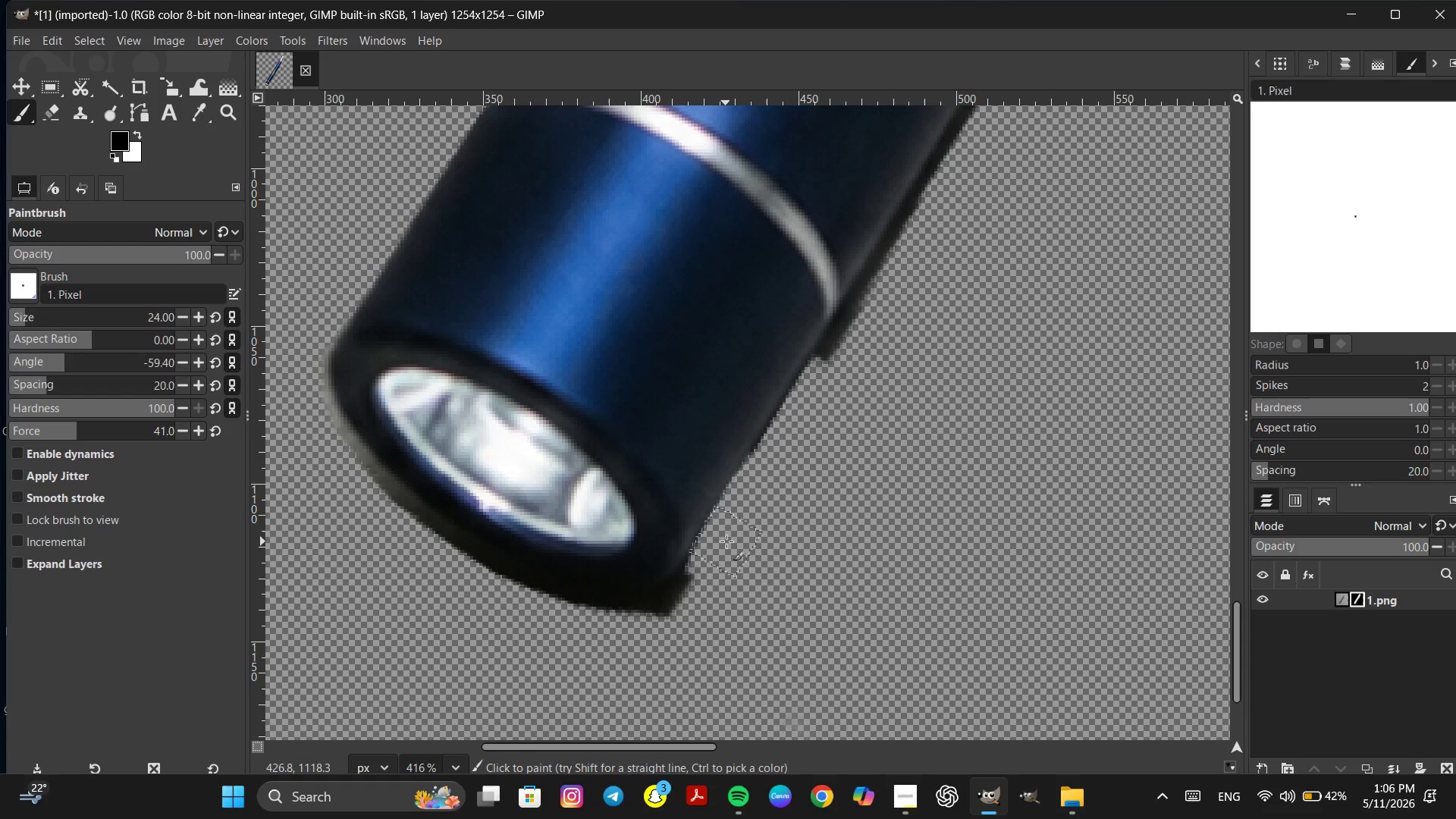 
left_click([726, 541])
 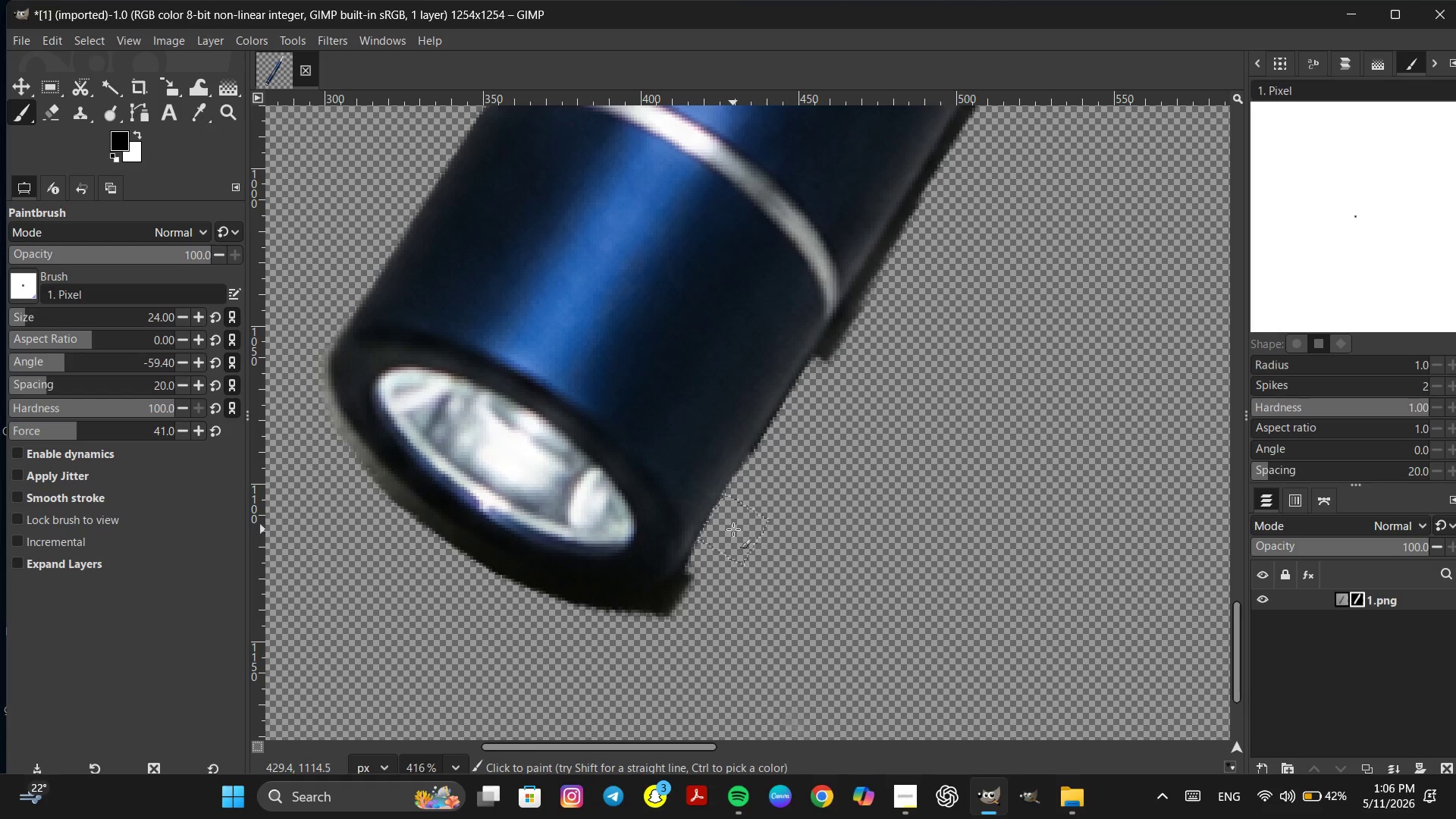 
left_click_drag(start_coordinate=[733, 529], to_coordinate=[726, 596])
 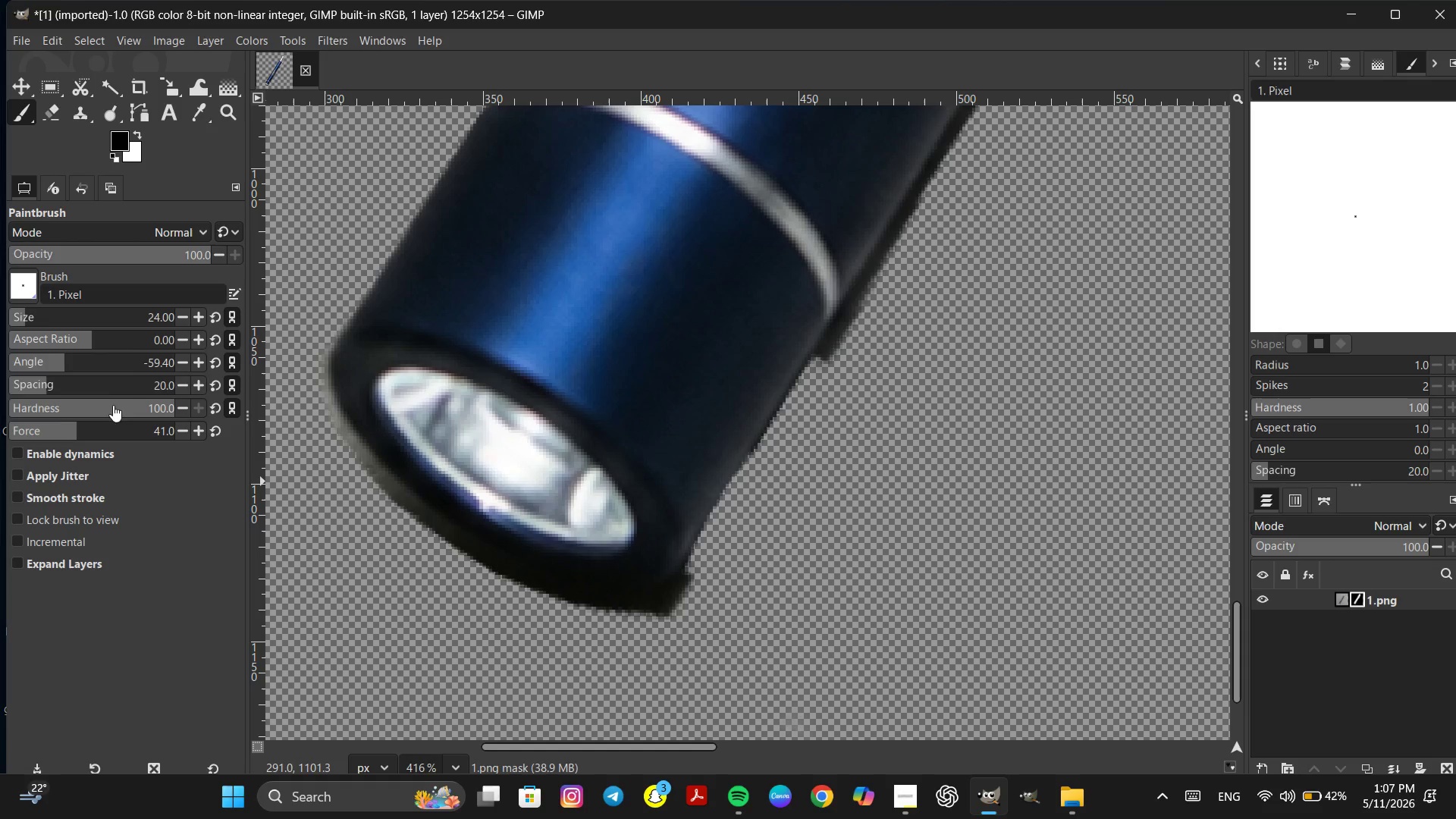 
double_click([196, 364])
 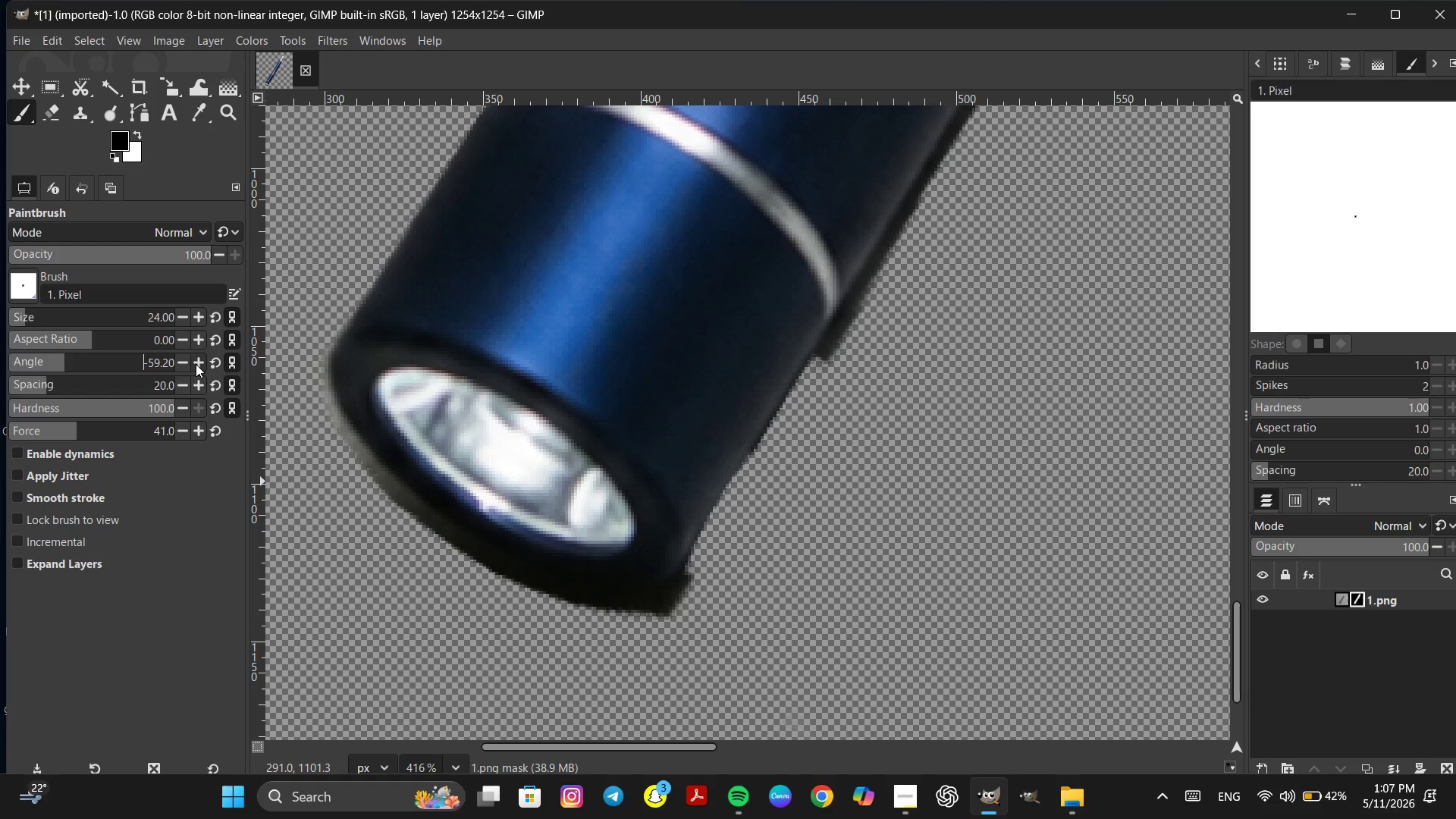 
triple_click([196, 364])
 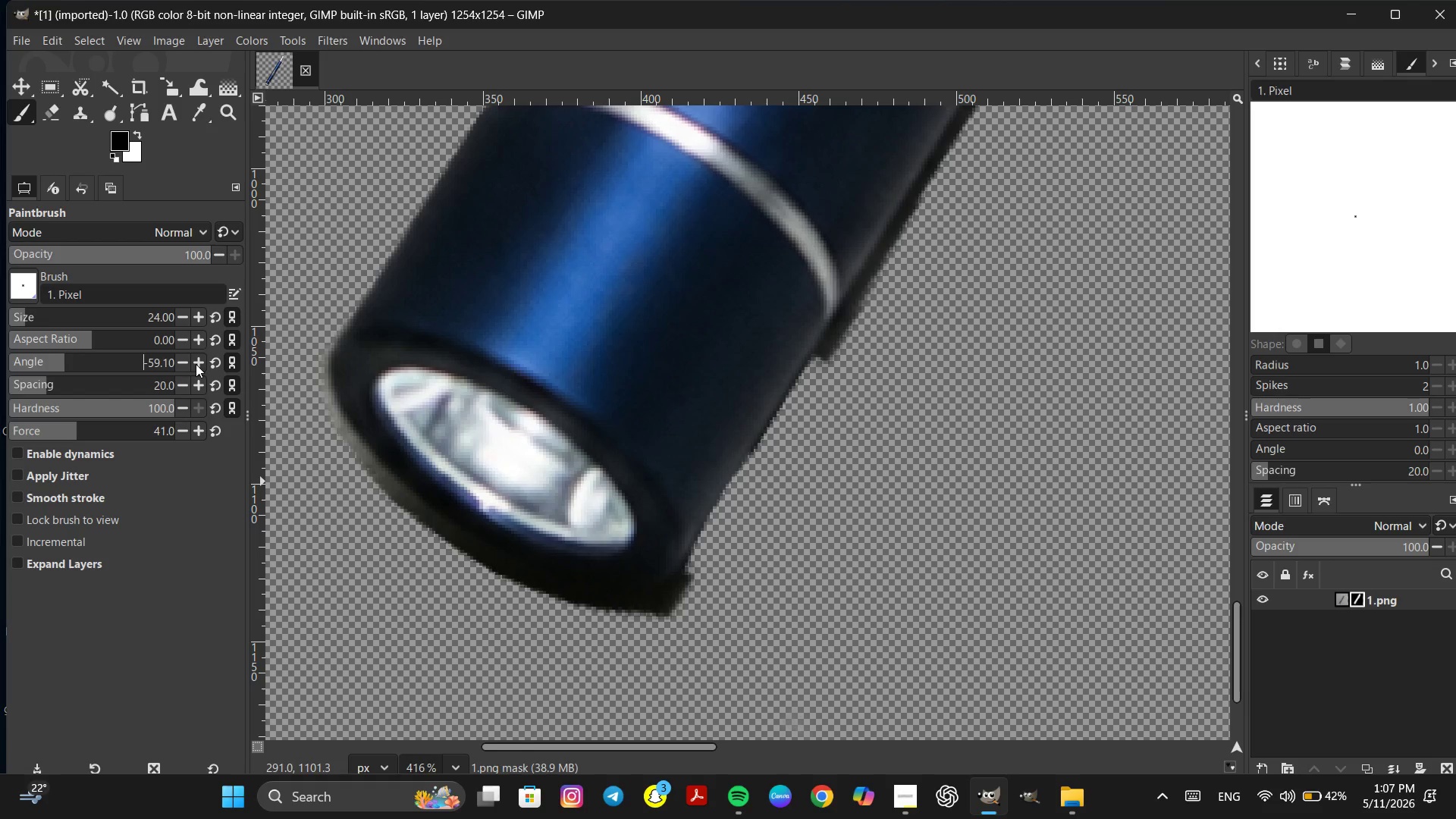 
triple_click([196, 364])
 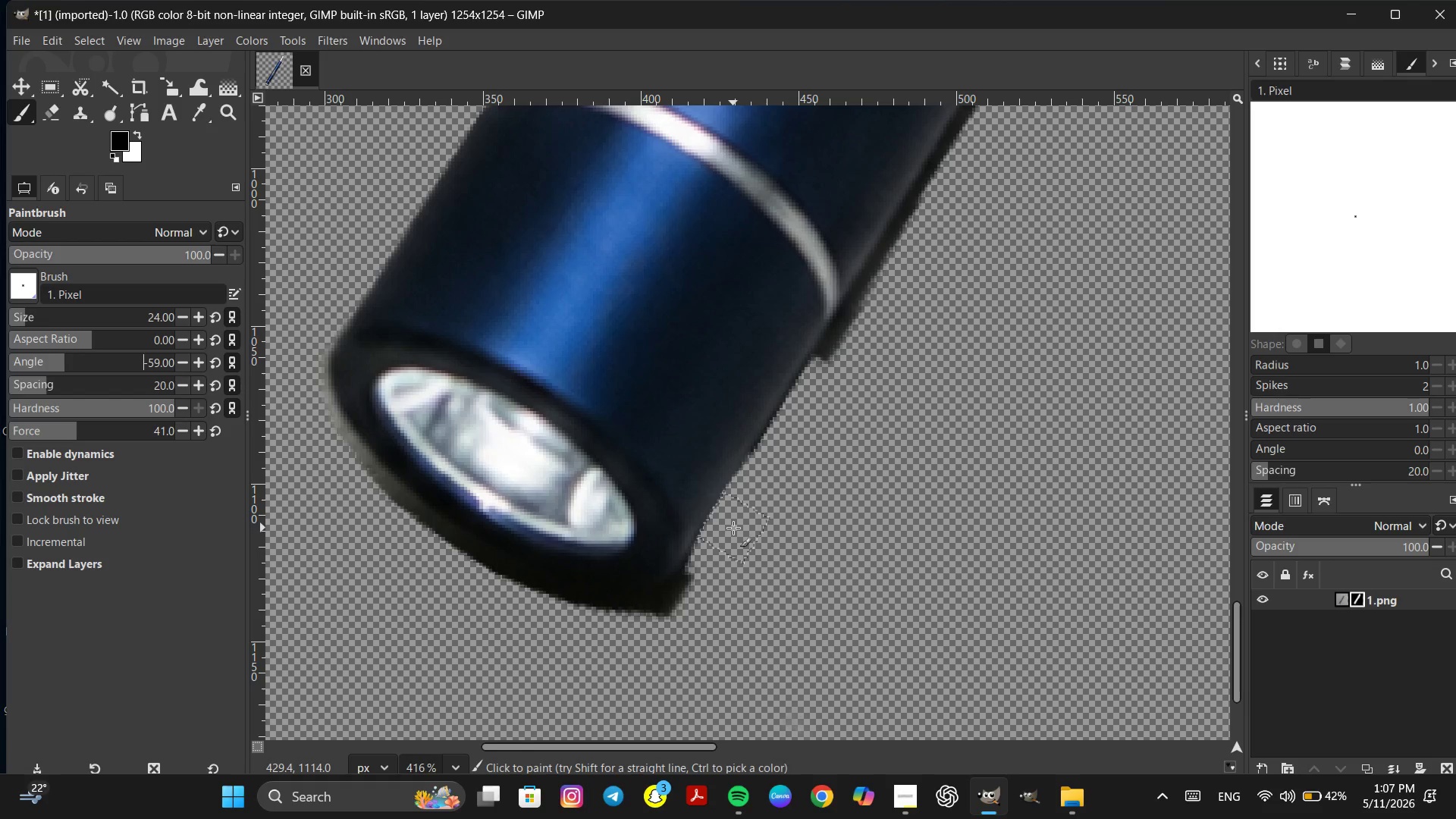 
double_click([733, 528])
 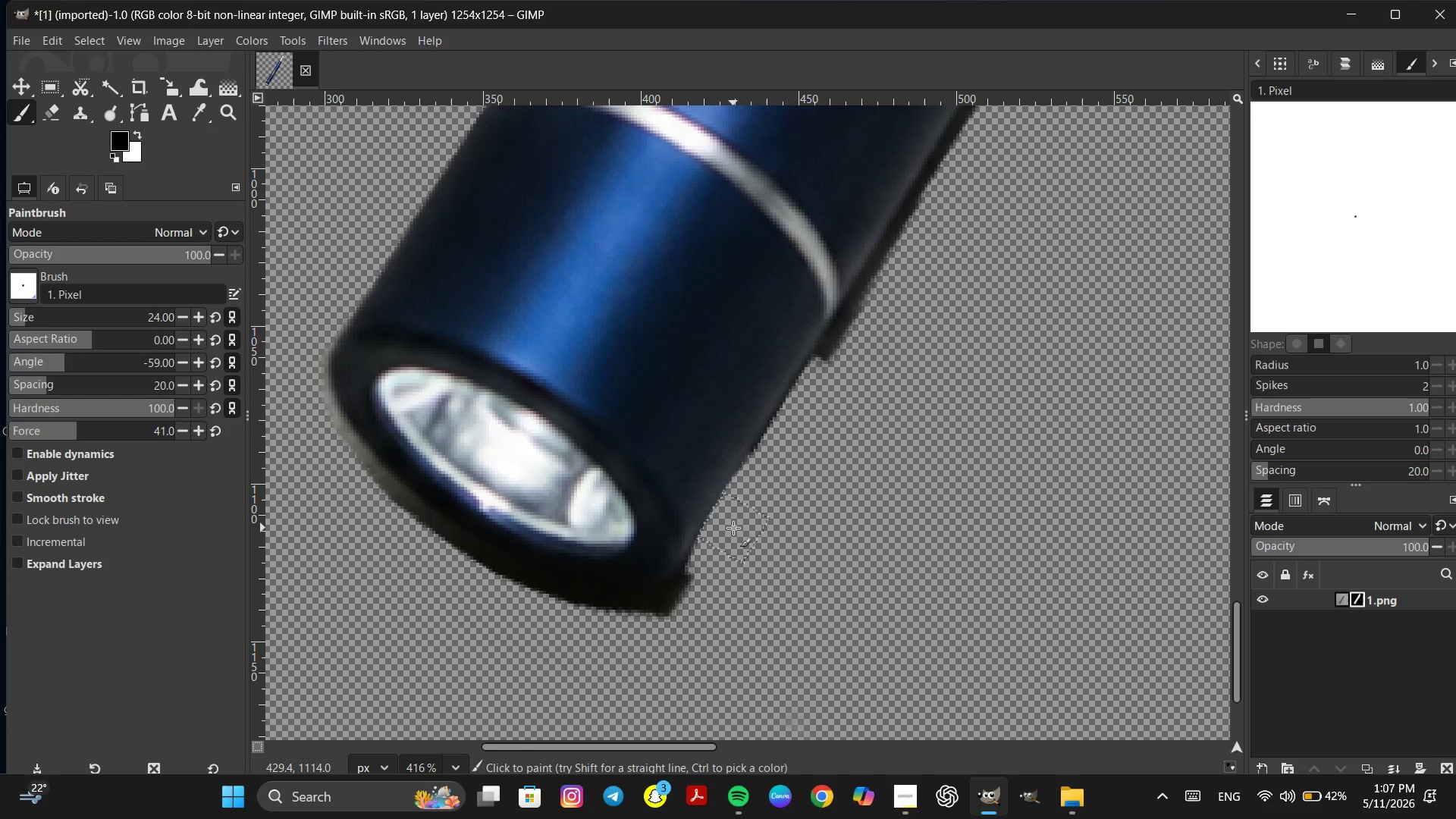 
triple_click([733, 528])
 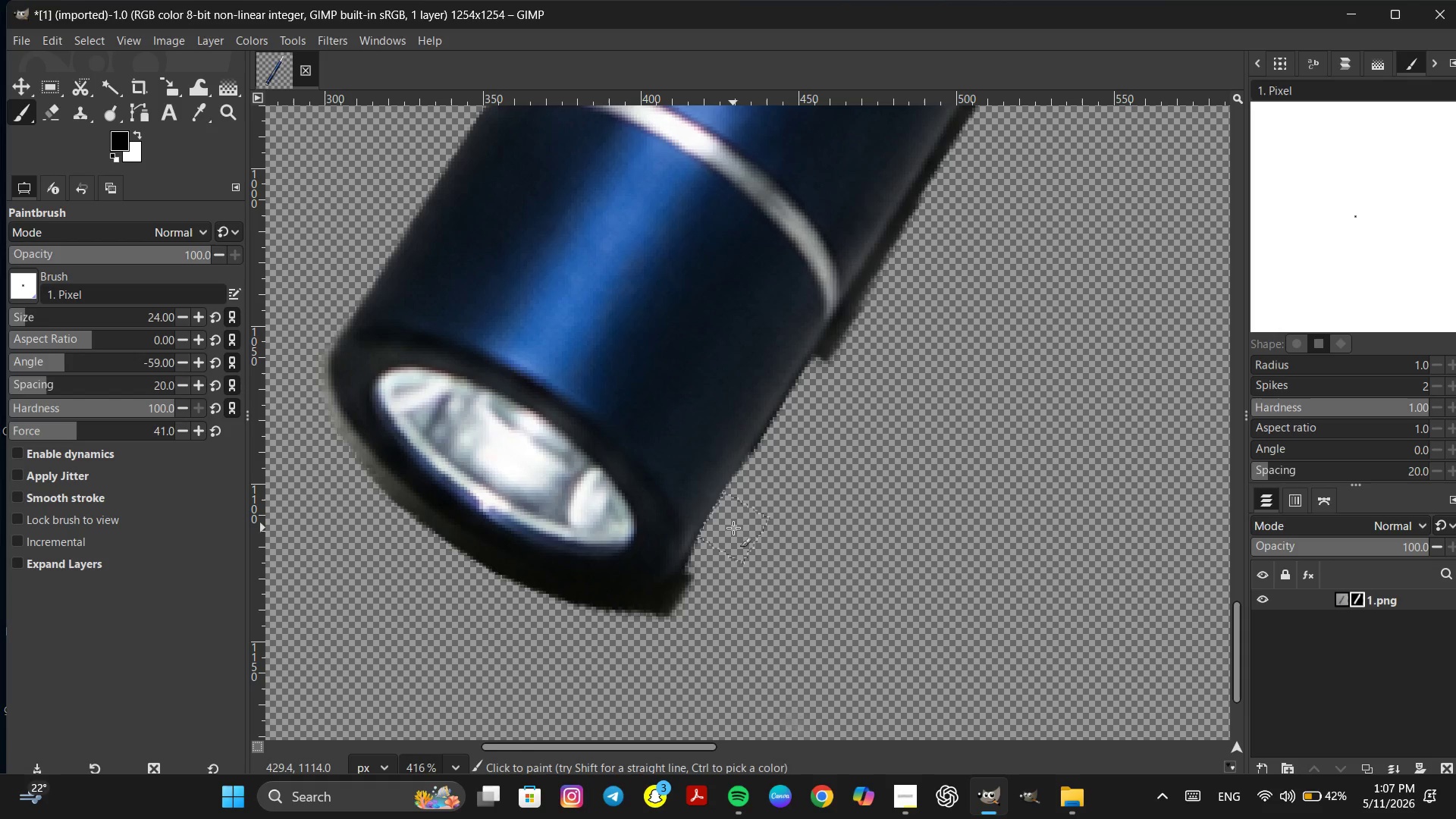 
left_click_drag(start_coordinate=[733, 528], to_coordinate=[745, 566])
 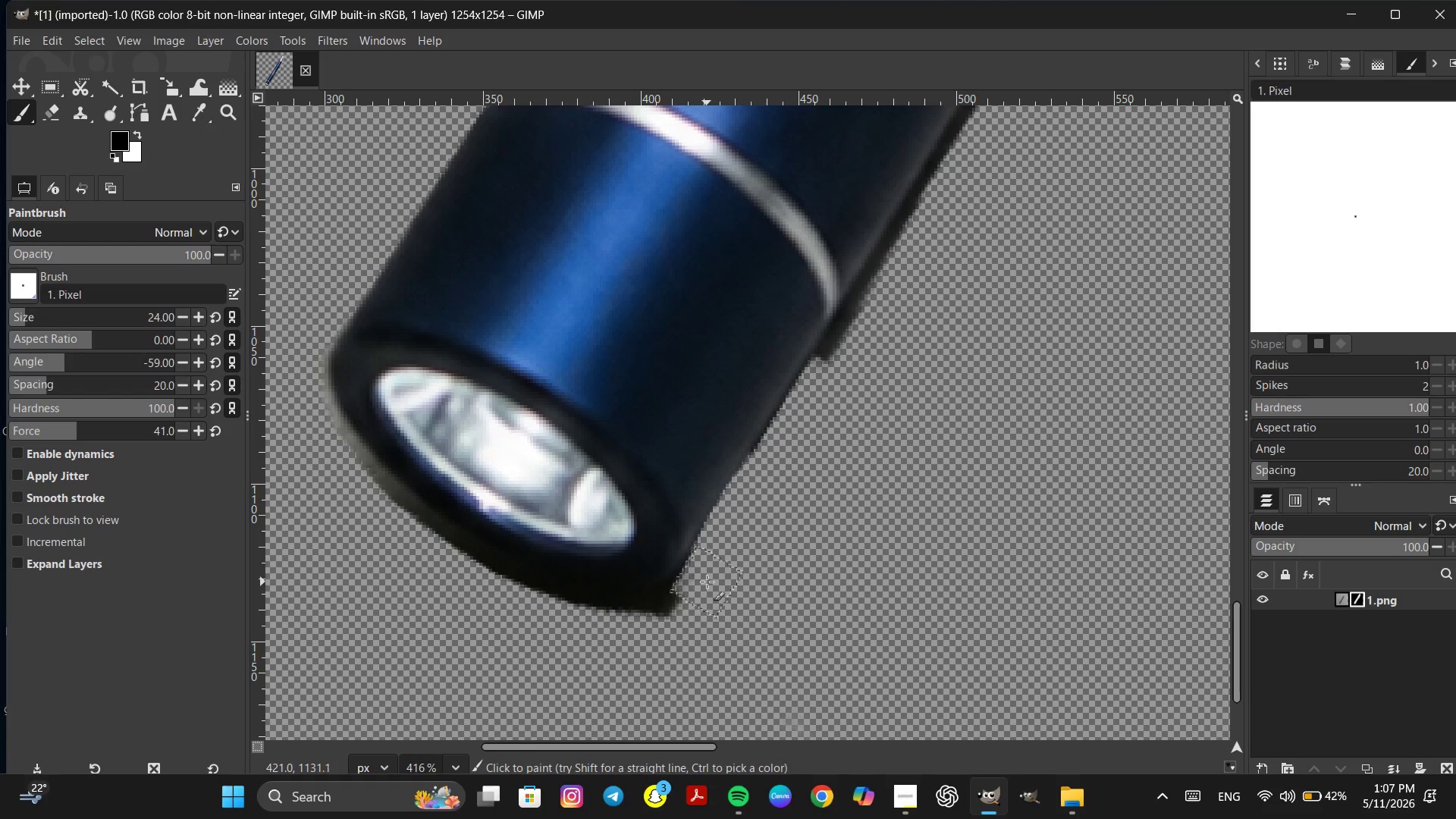 
left_click([707, 582])
 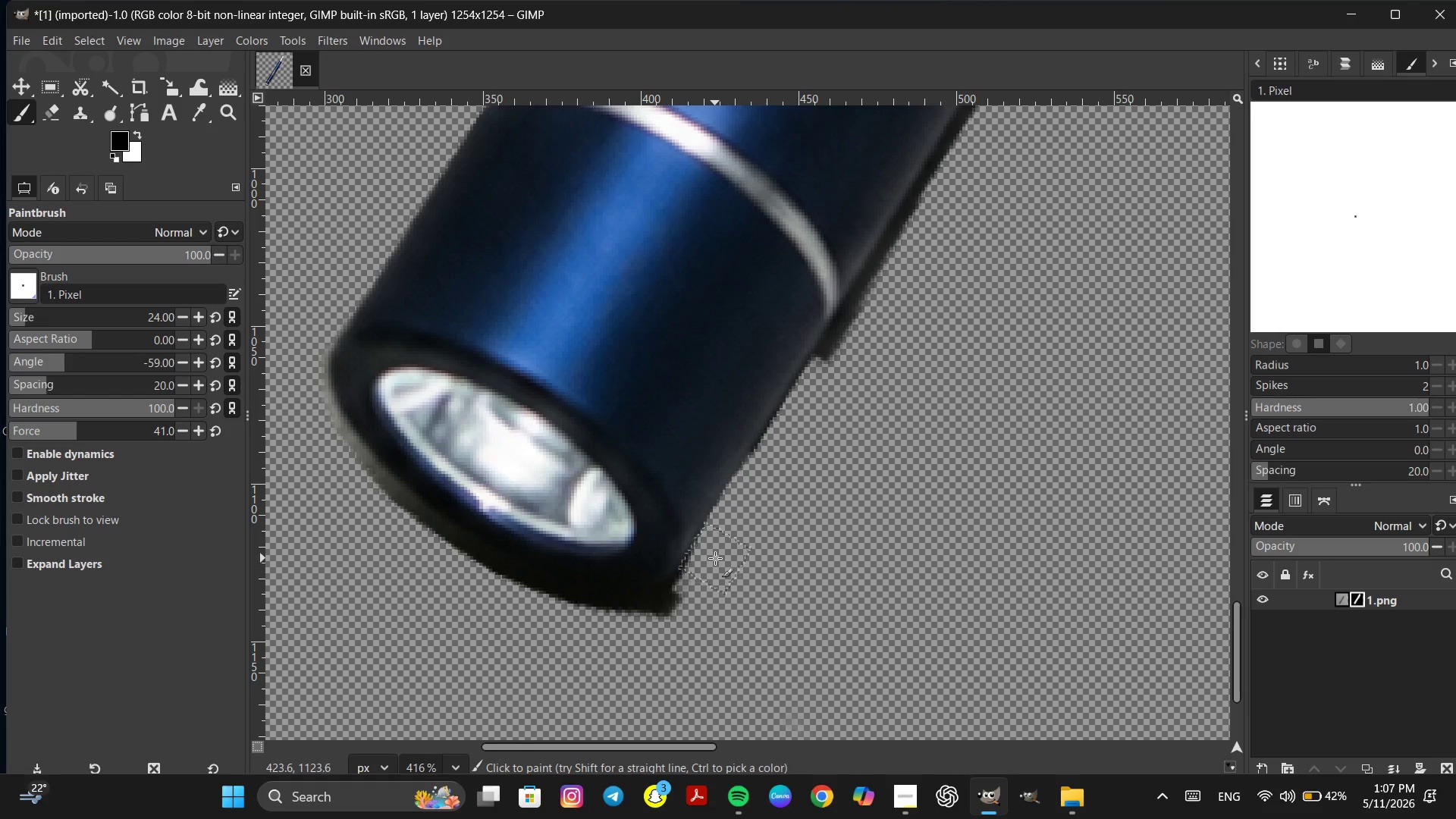 
left_click([715, 558])
 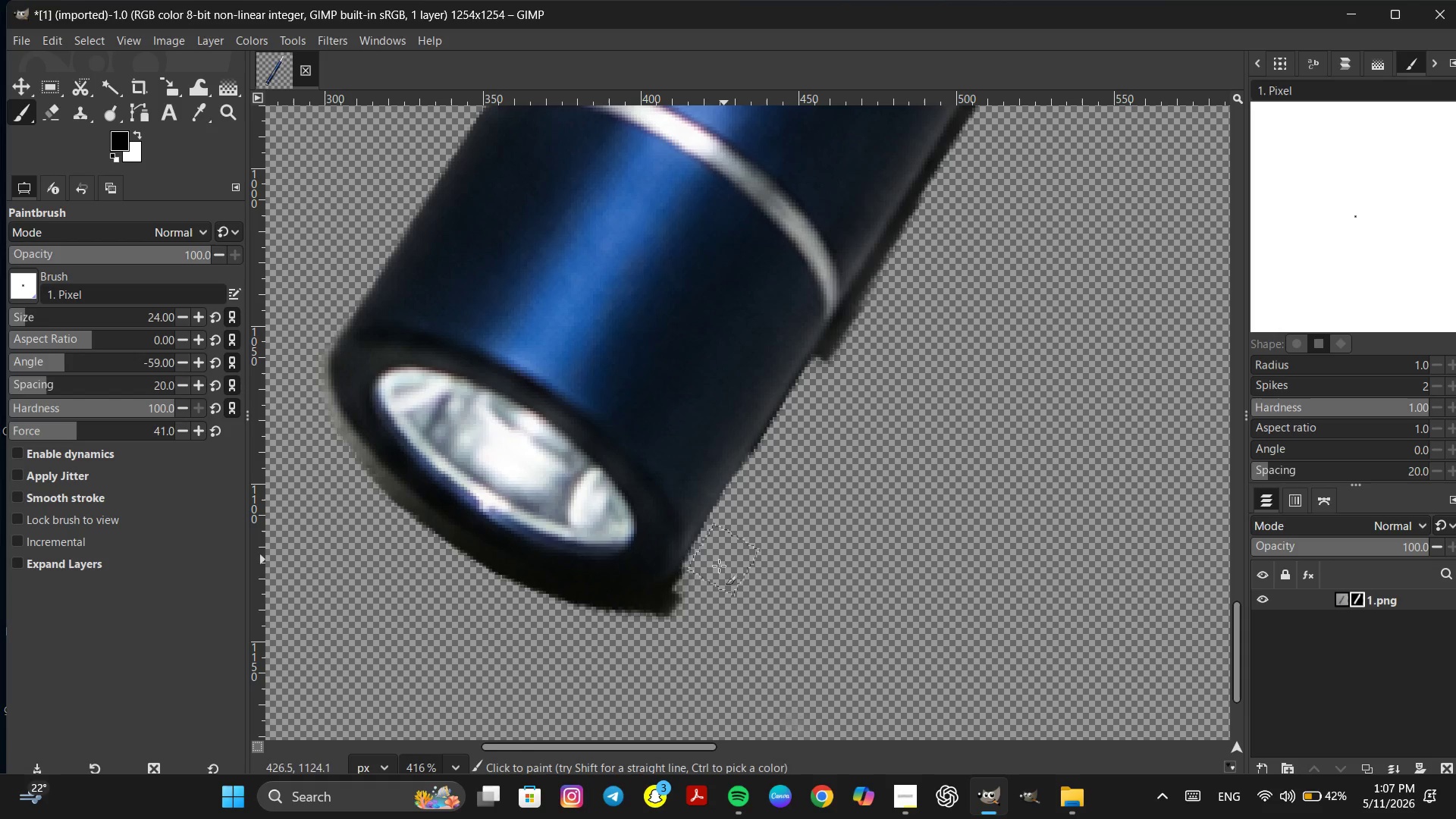 
left_click_drag(start_coordinate=[715, 570], to_coordinate=[674, 631])
 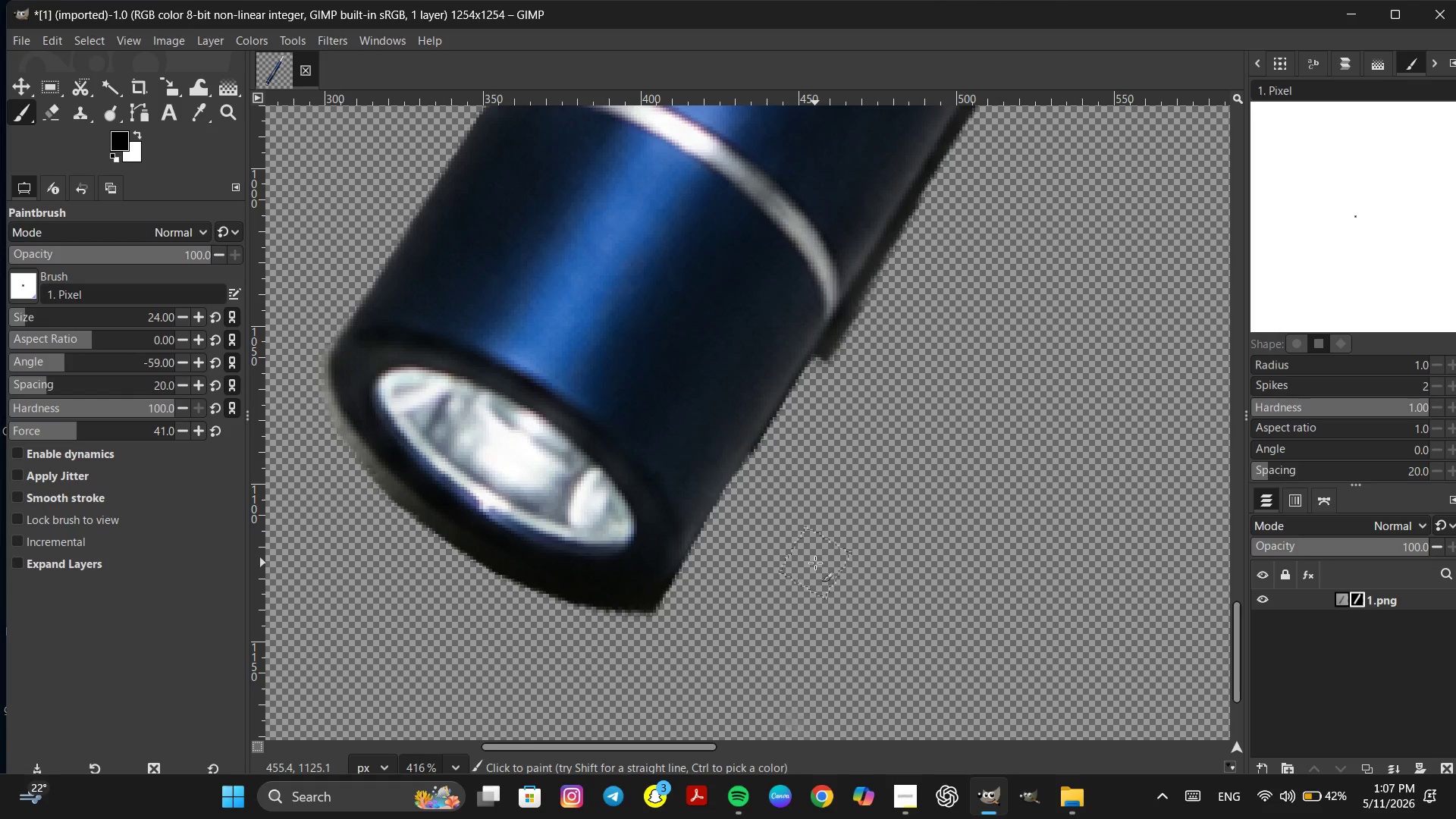 
key(Space)
 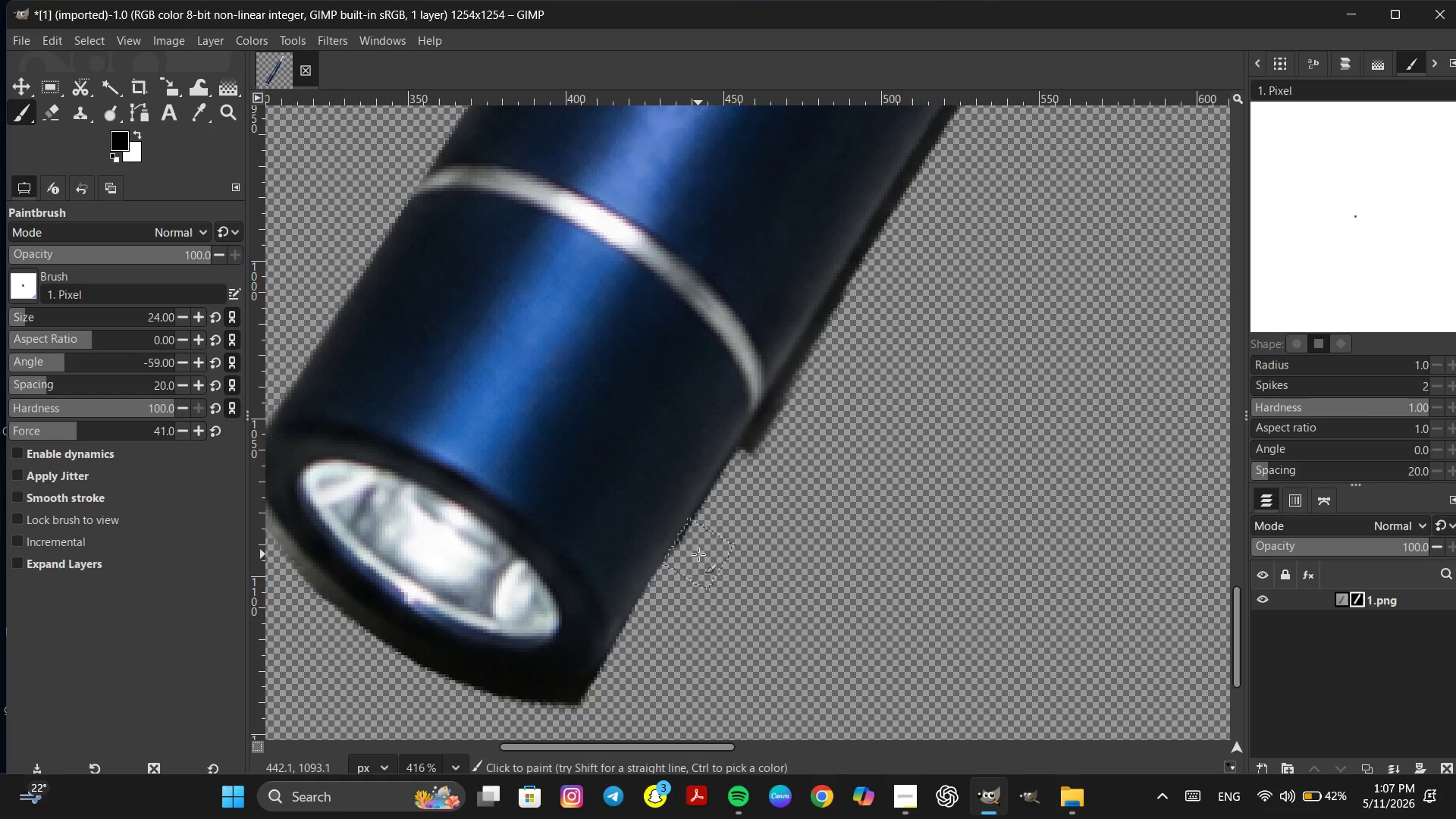 
left_click([698, 554])
 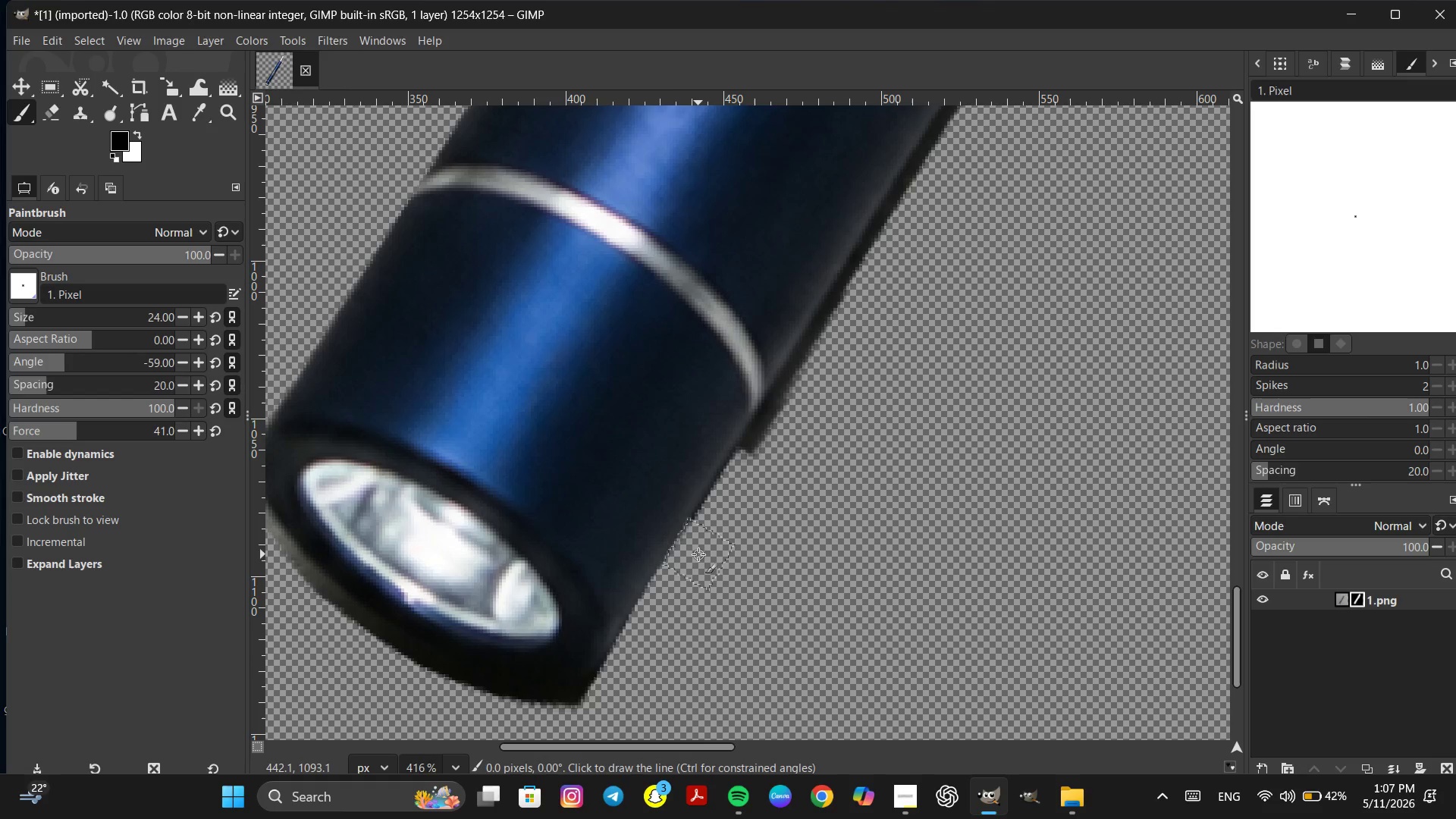 
hold_key(key=ShiftLeft, duration=3.09)
left_click([861, 288])
 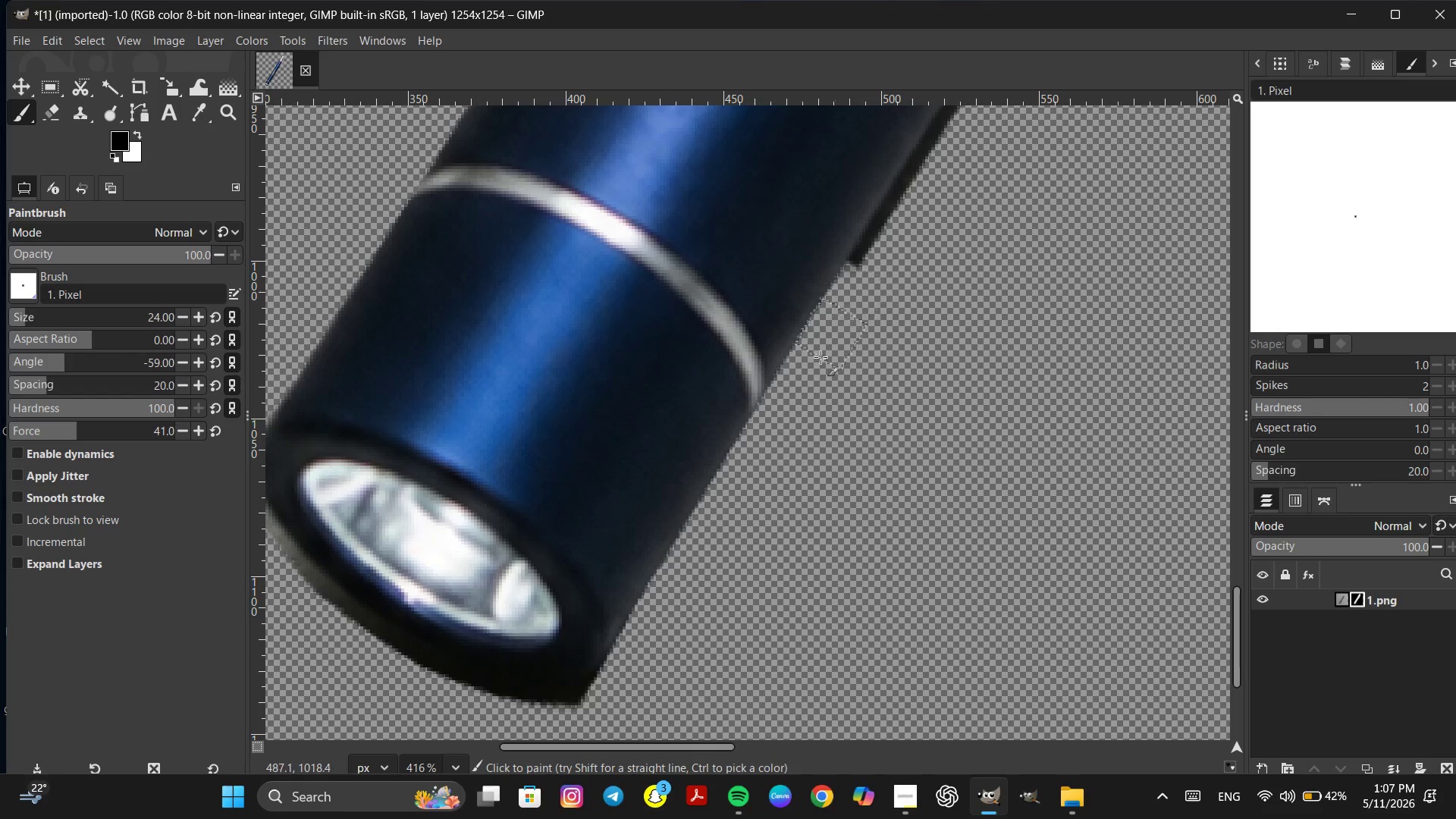 
hold_key(key=Space, duration=0.48)
 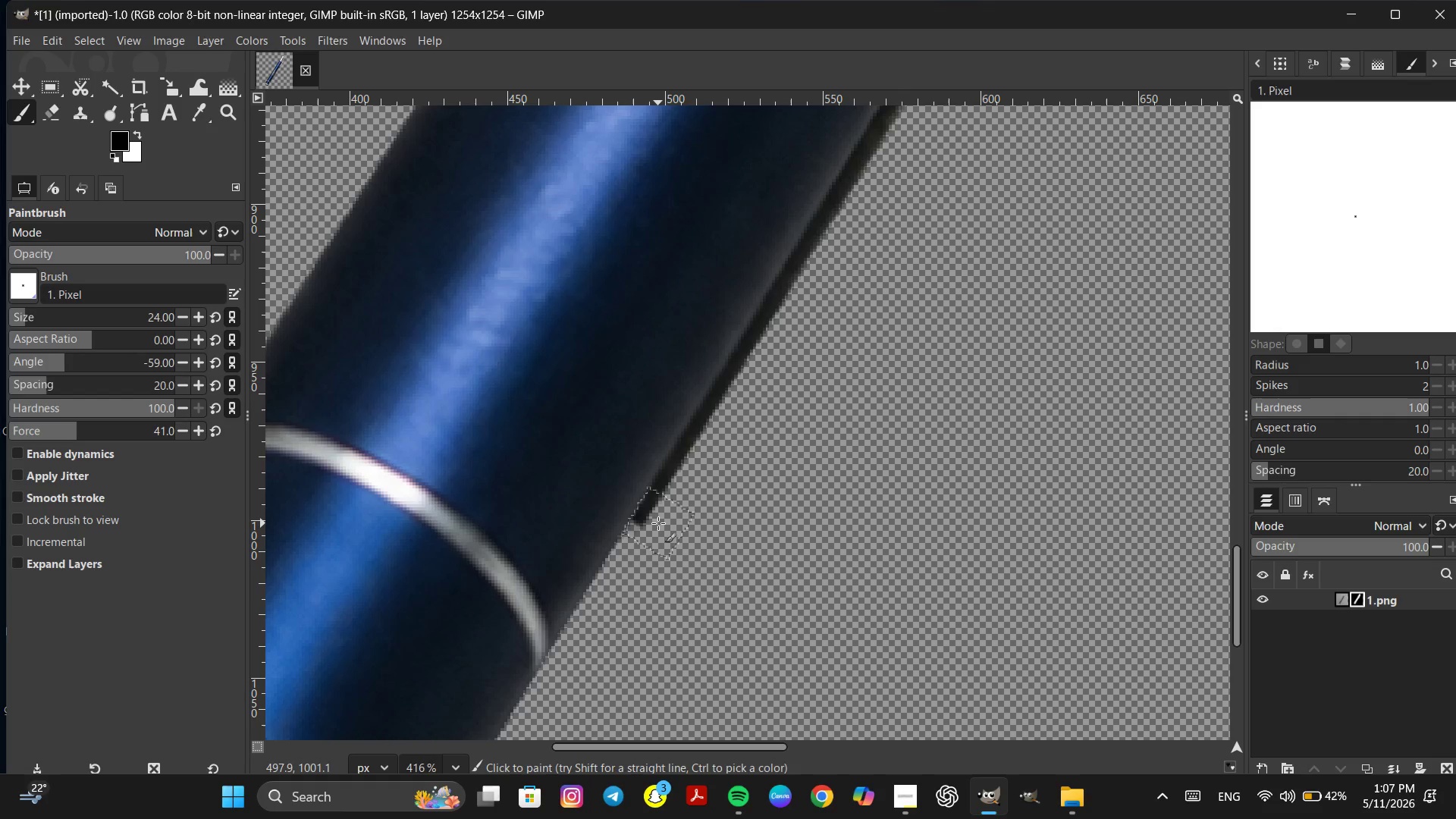 
left_click([658, 523])
 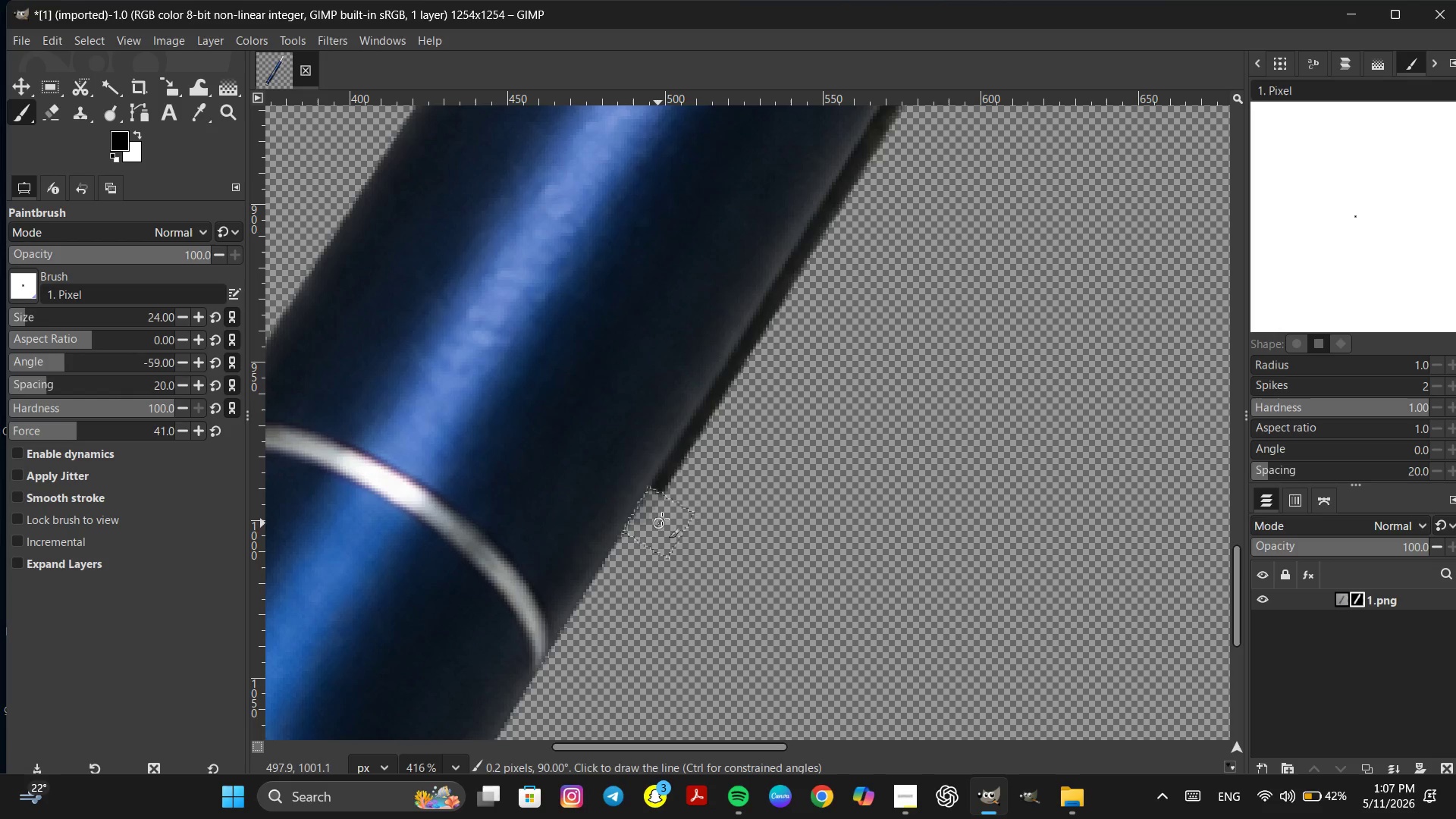 
hold_key(key=ShiftLeft, duration=3.69)
left_click([877, 158])
 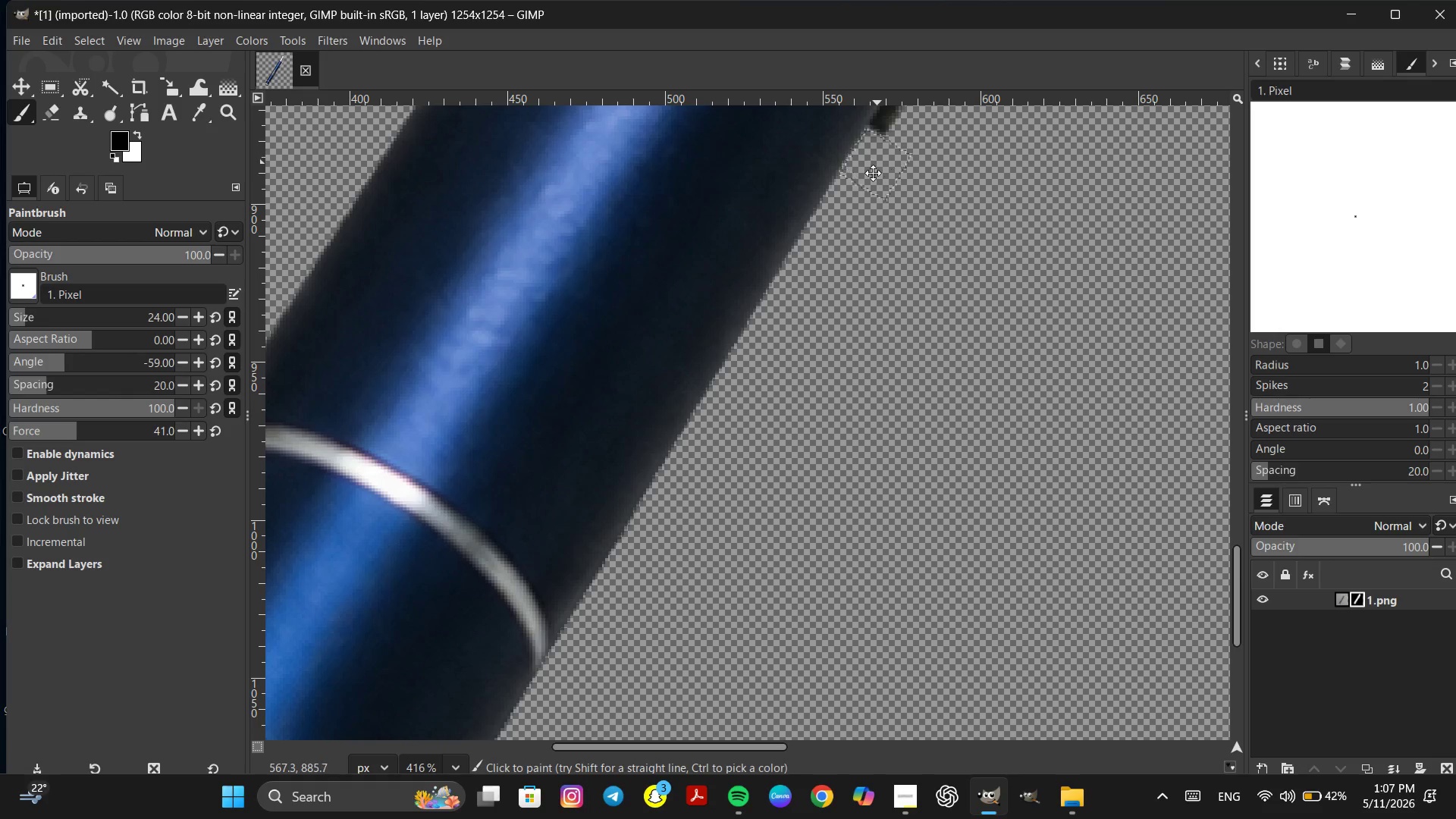 
hold_key(key=Space, duration=1.28)
 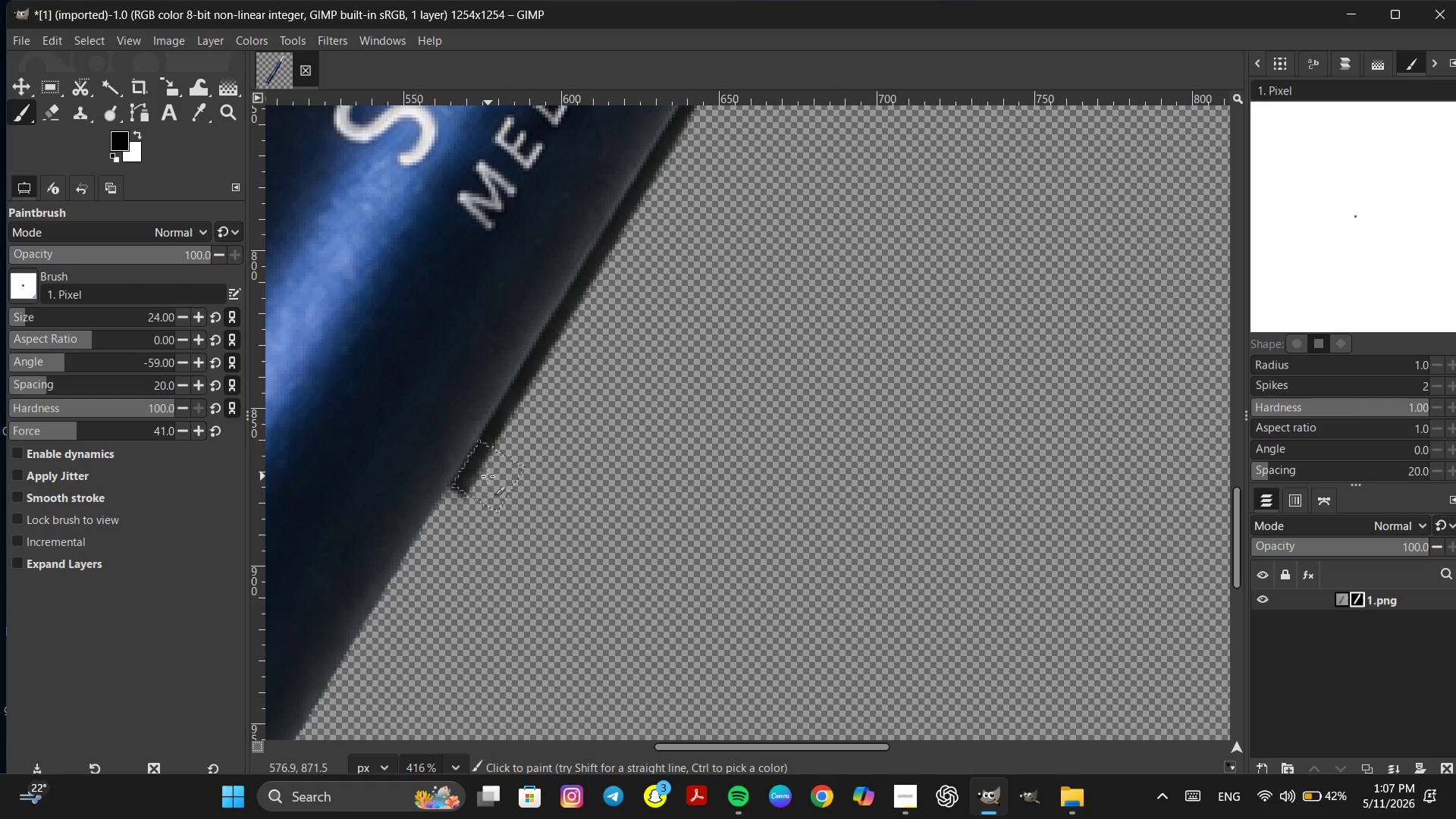 
left_click([487, 476])
 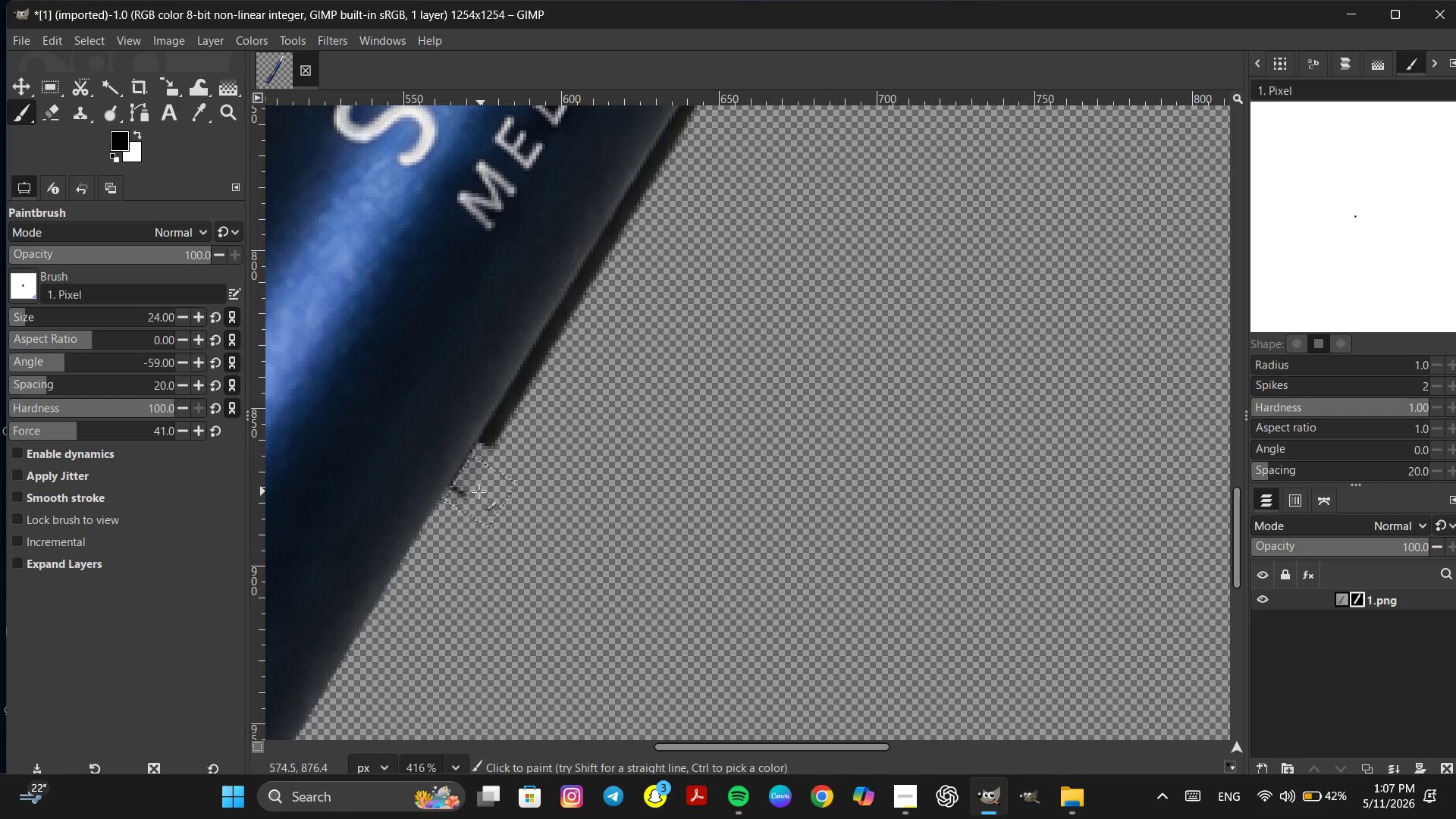 
left_click([477, 491])
 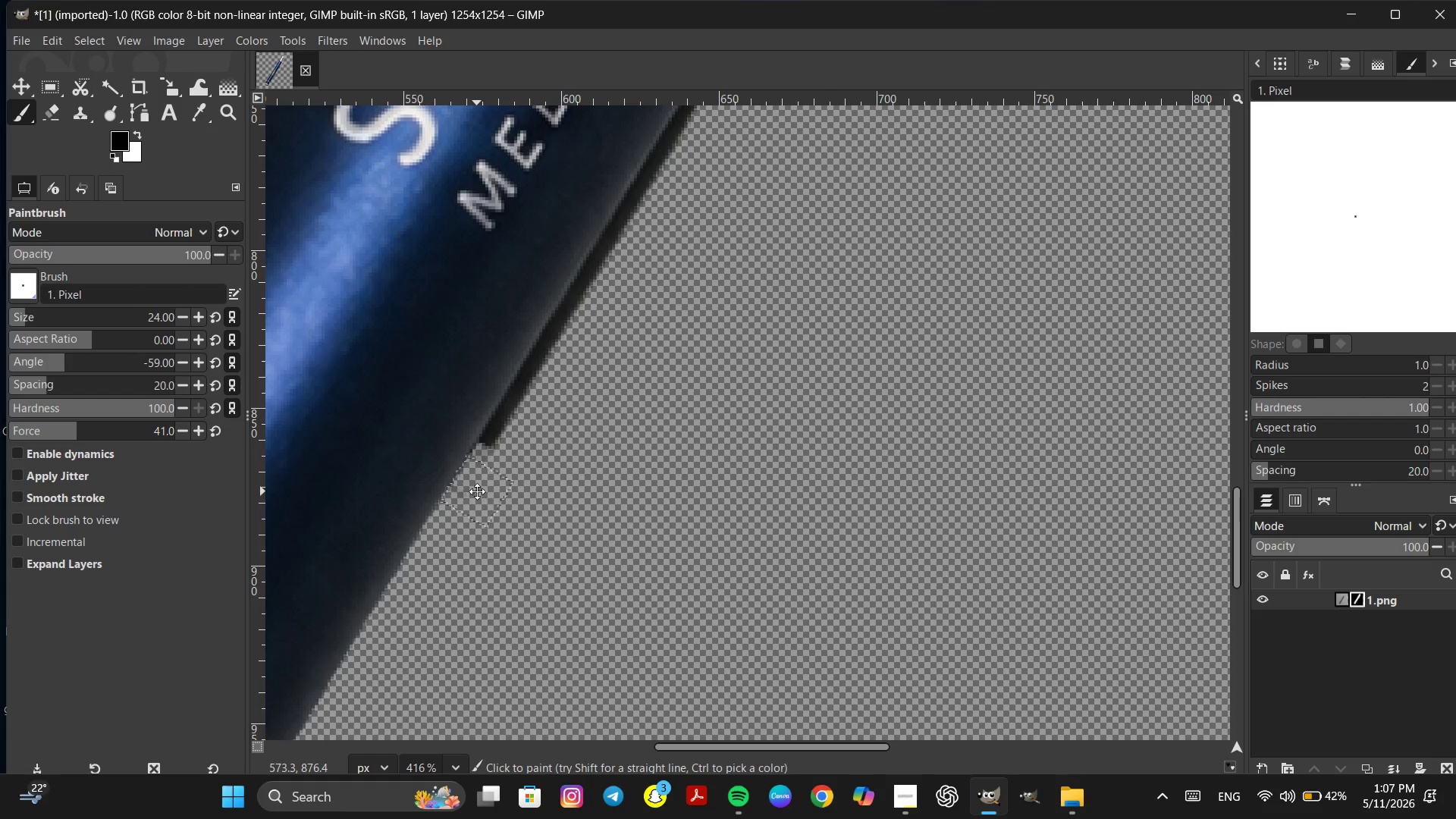 
hold_key(key=Space, duration=0.7)
 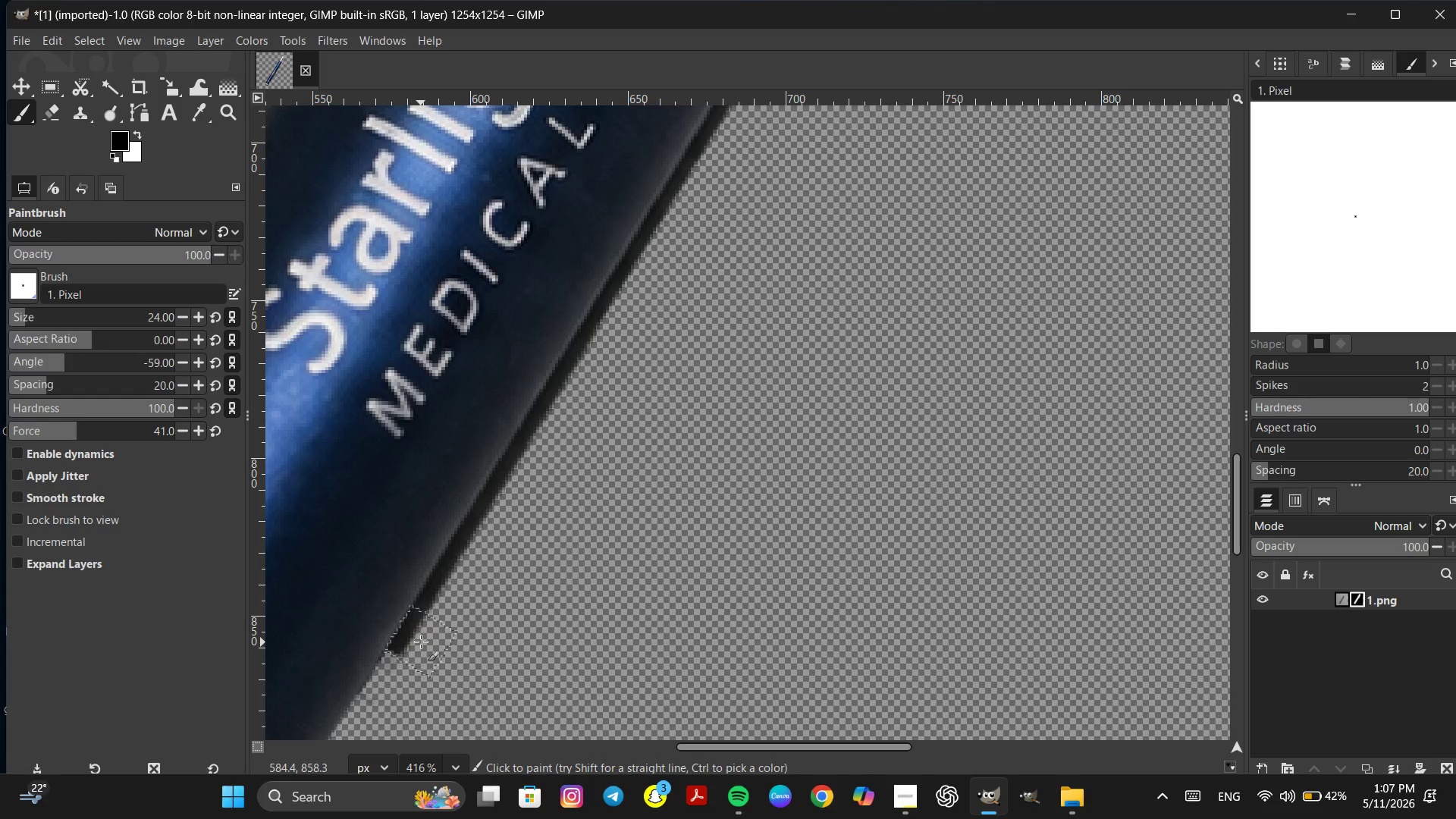 
left_click([421, 642])
 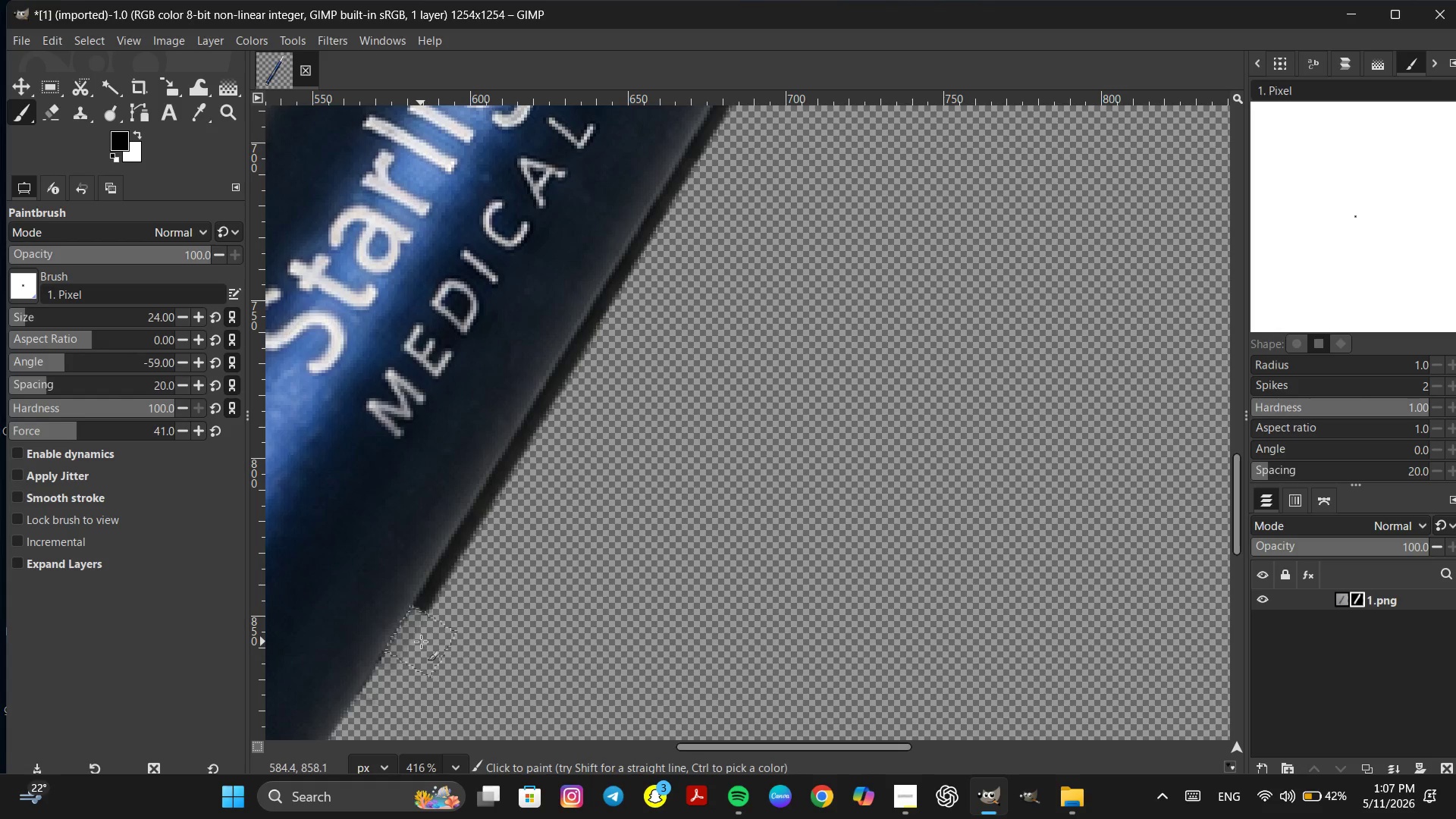 
hold_key(key=ShiftLeft, duration=3.0)
left_click([721, 138])
 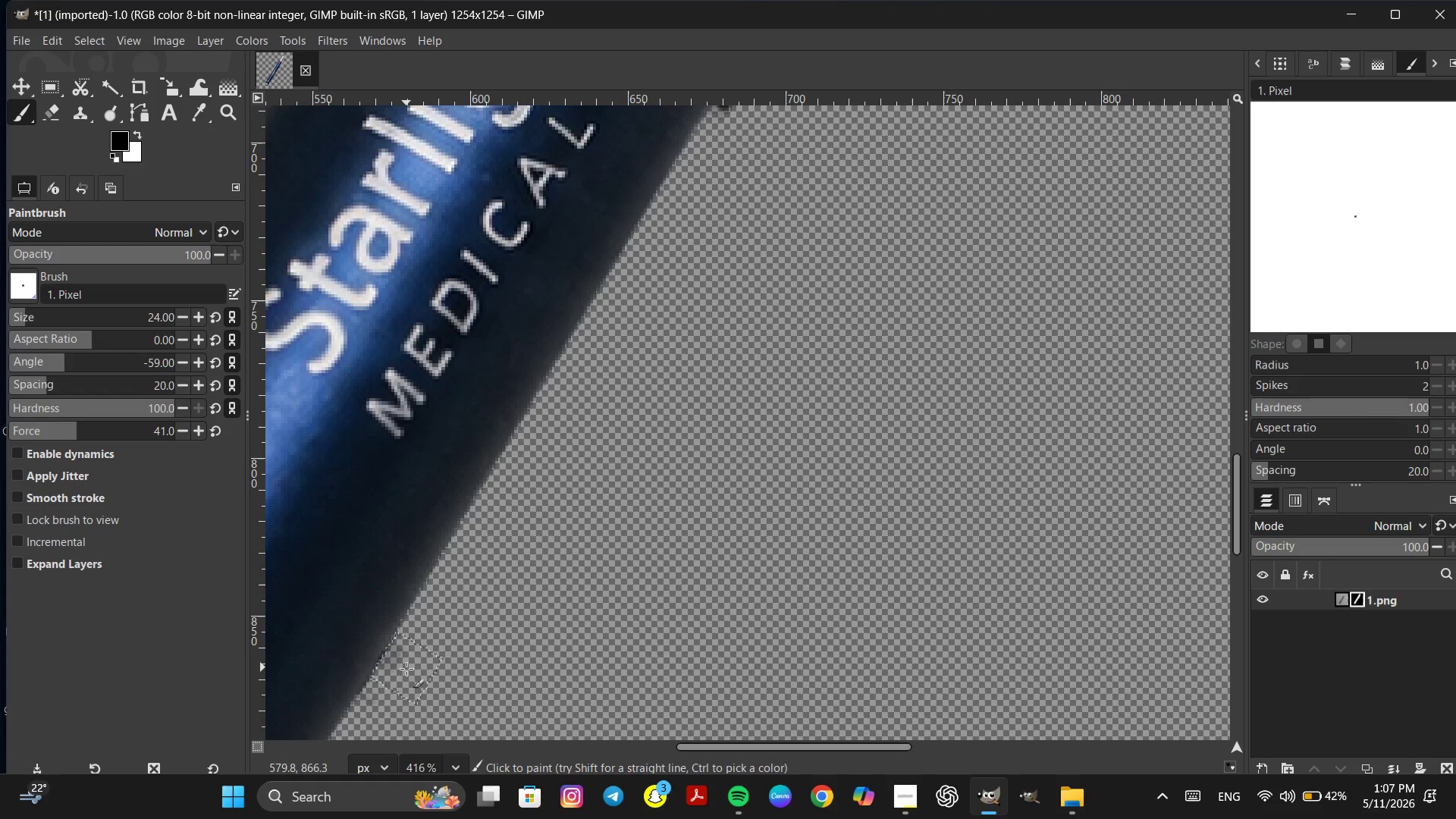 
left_click([406, 669])
 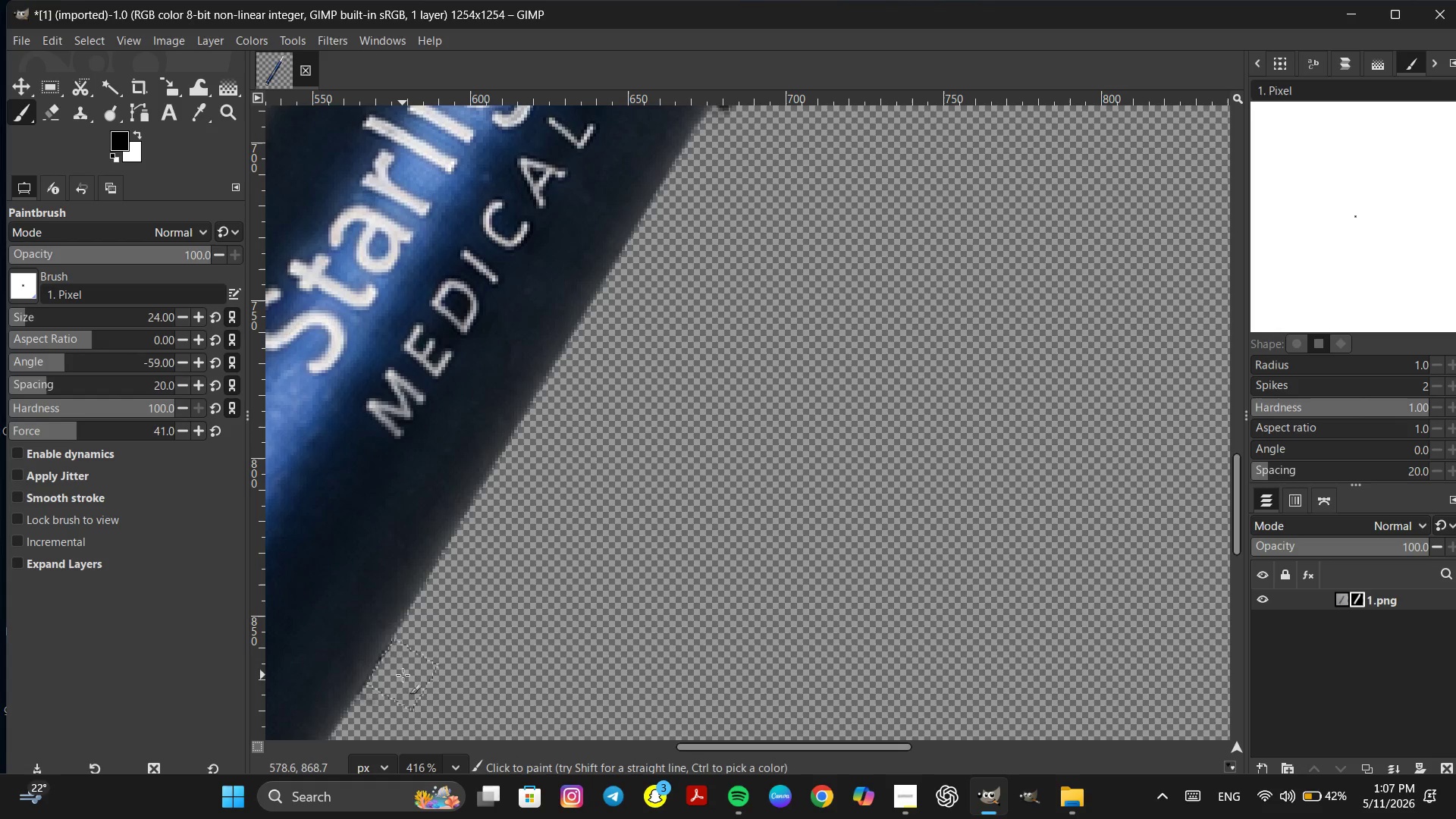 
left_click([403, 675])
 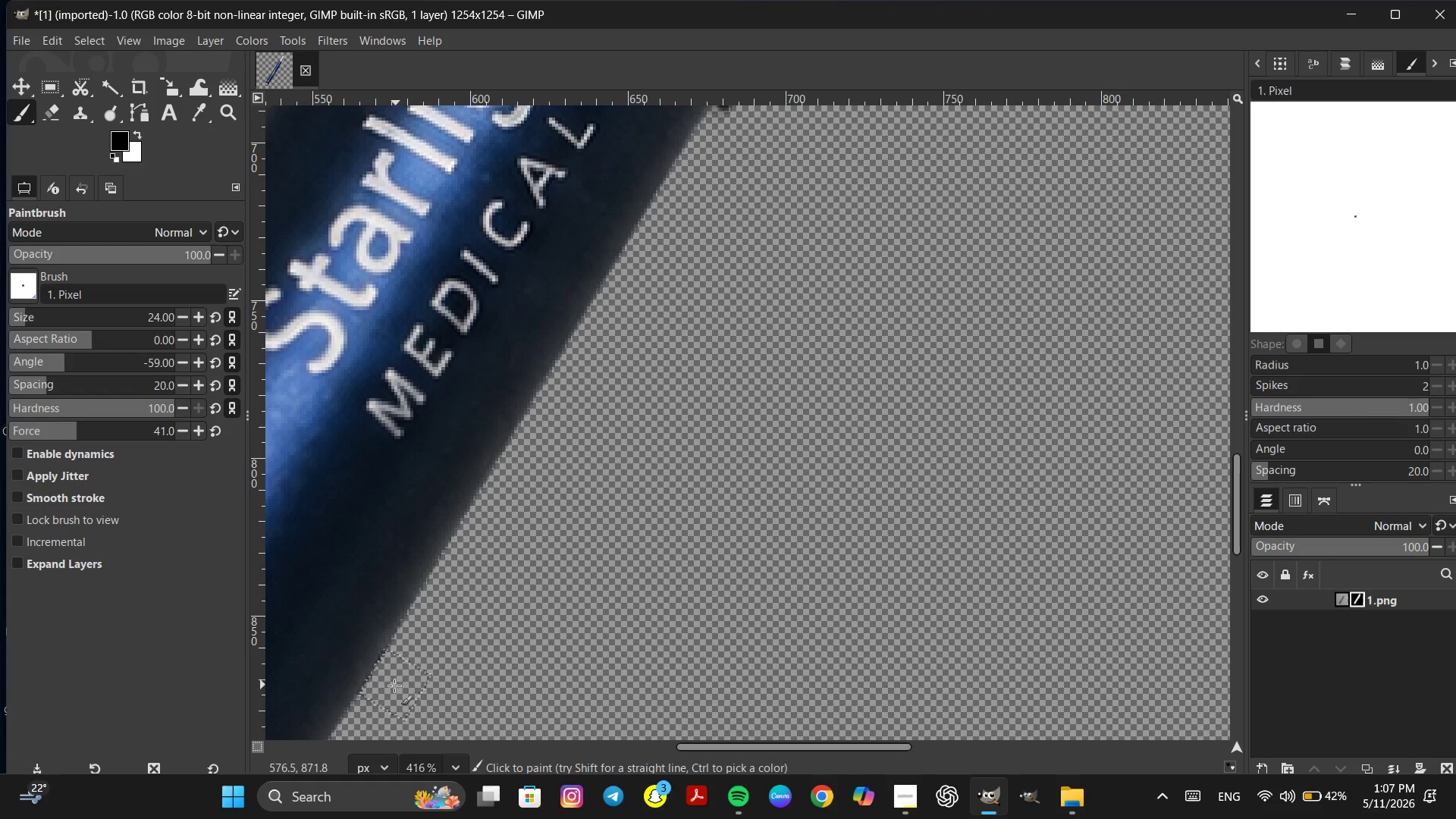 
double_click([391, 689])
 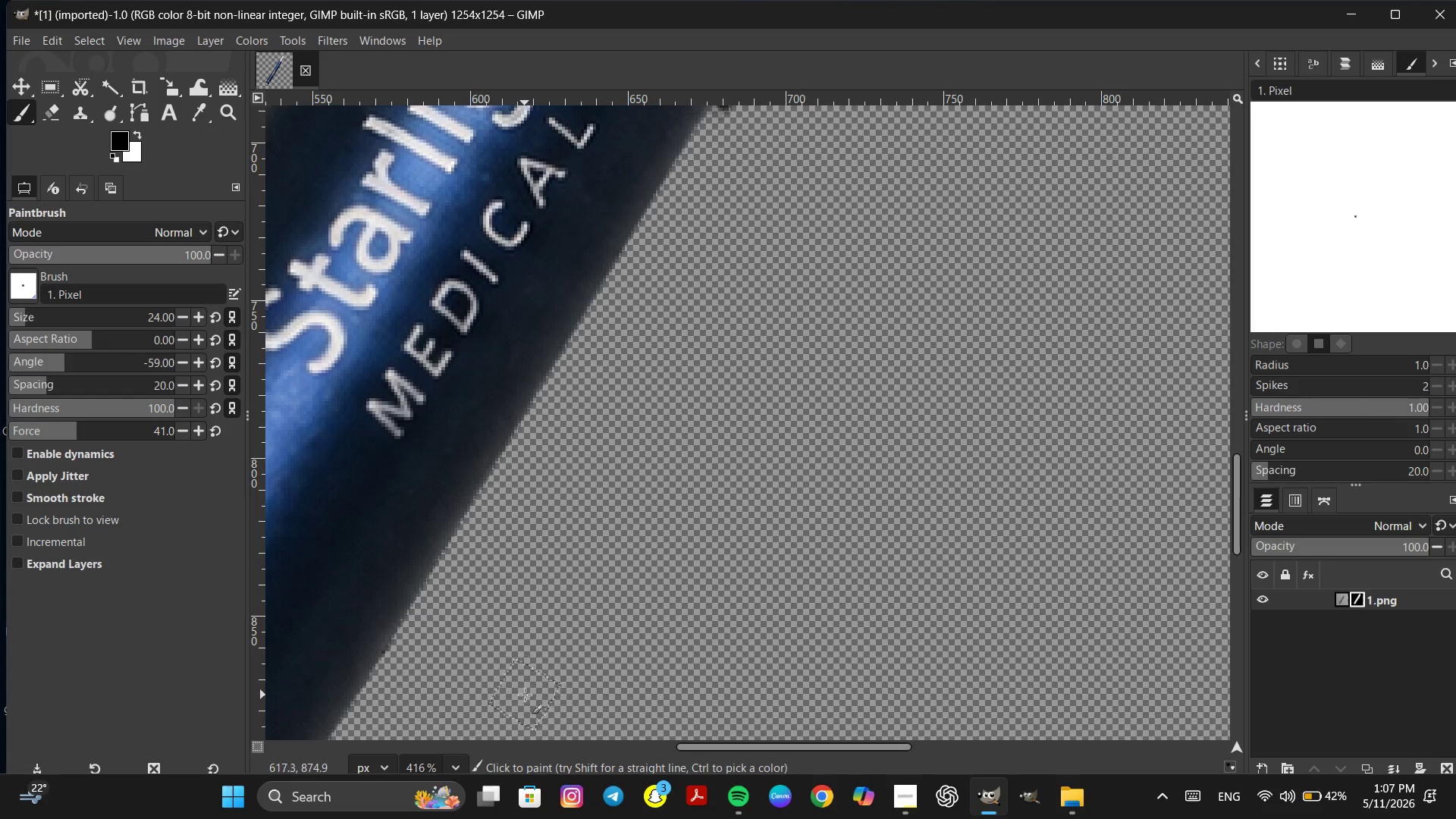 
hold_key(key=ControlLeft, duration=2.33)
scroll: coordinate [561, 673], scroll_direction: down, amount: 12.0
 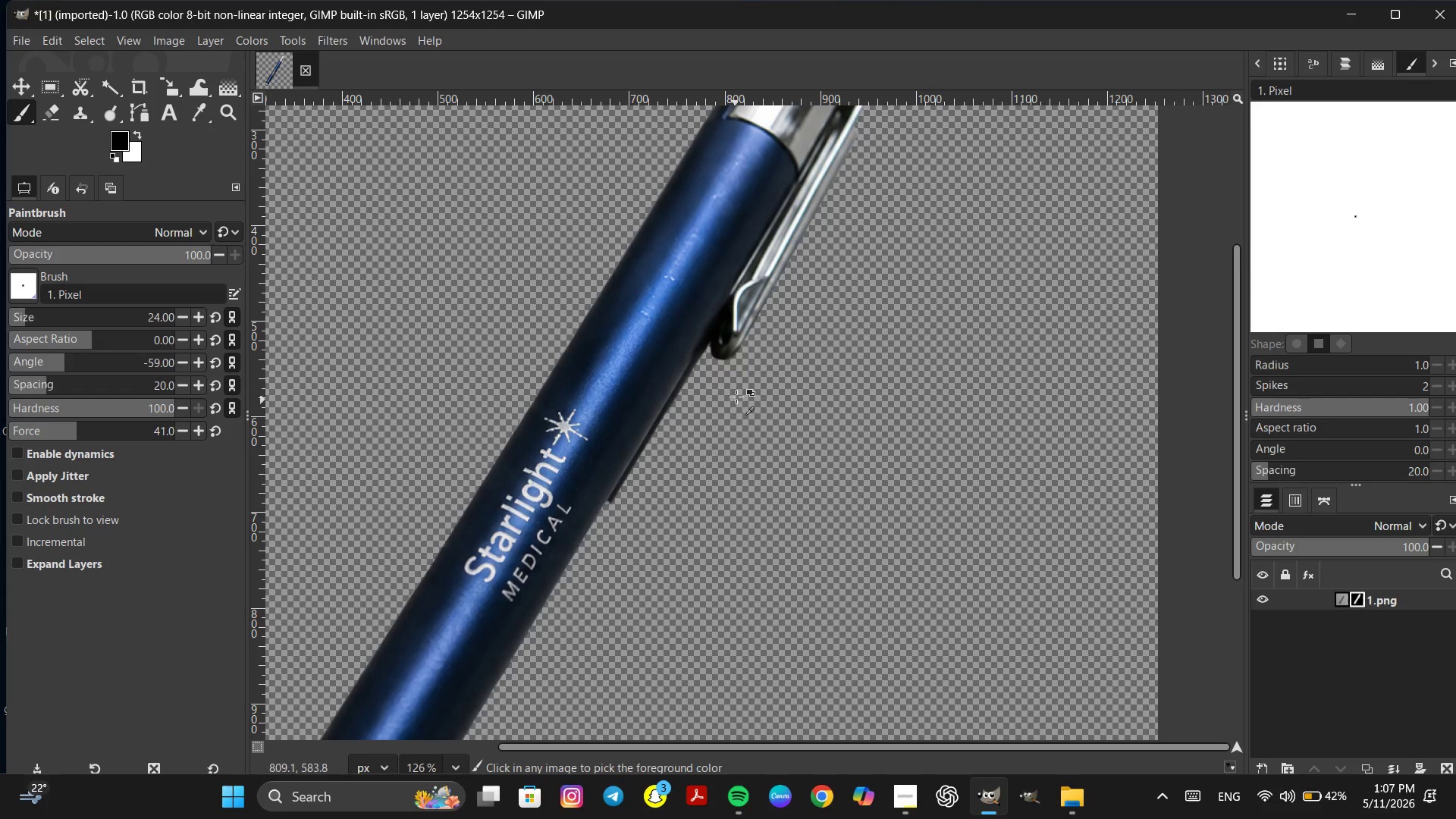 
scroll: coordinate [739, 381], scroll_direction: up, amount: 10.0
 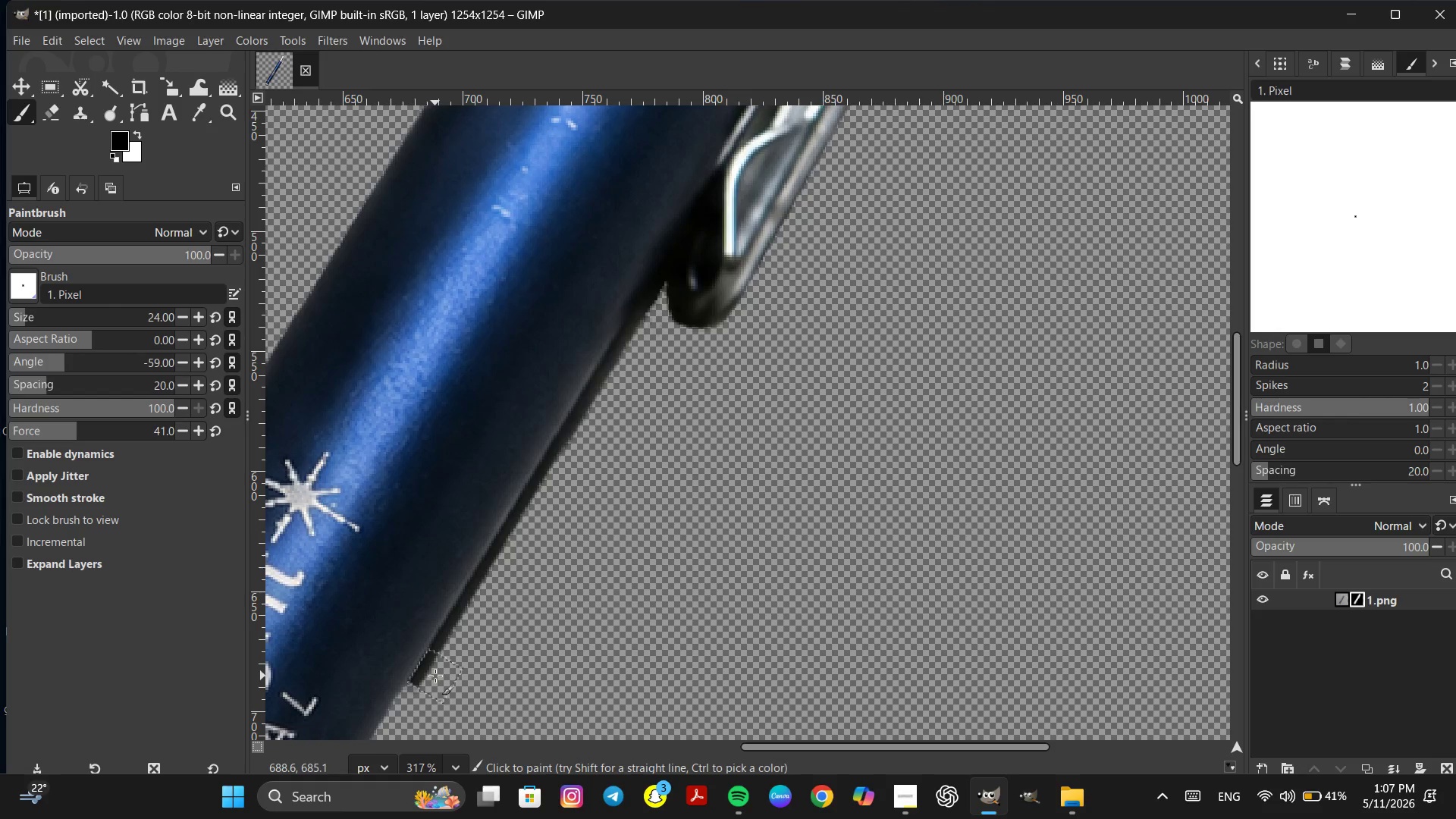 
left_click([435, 676])
 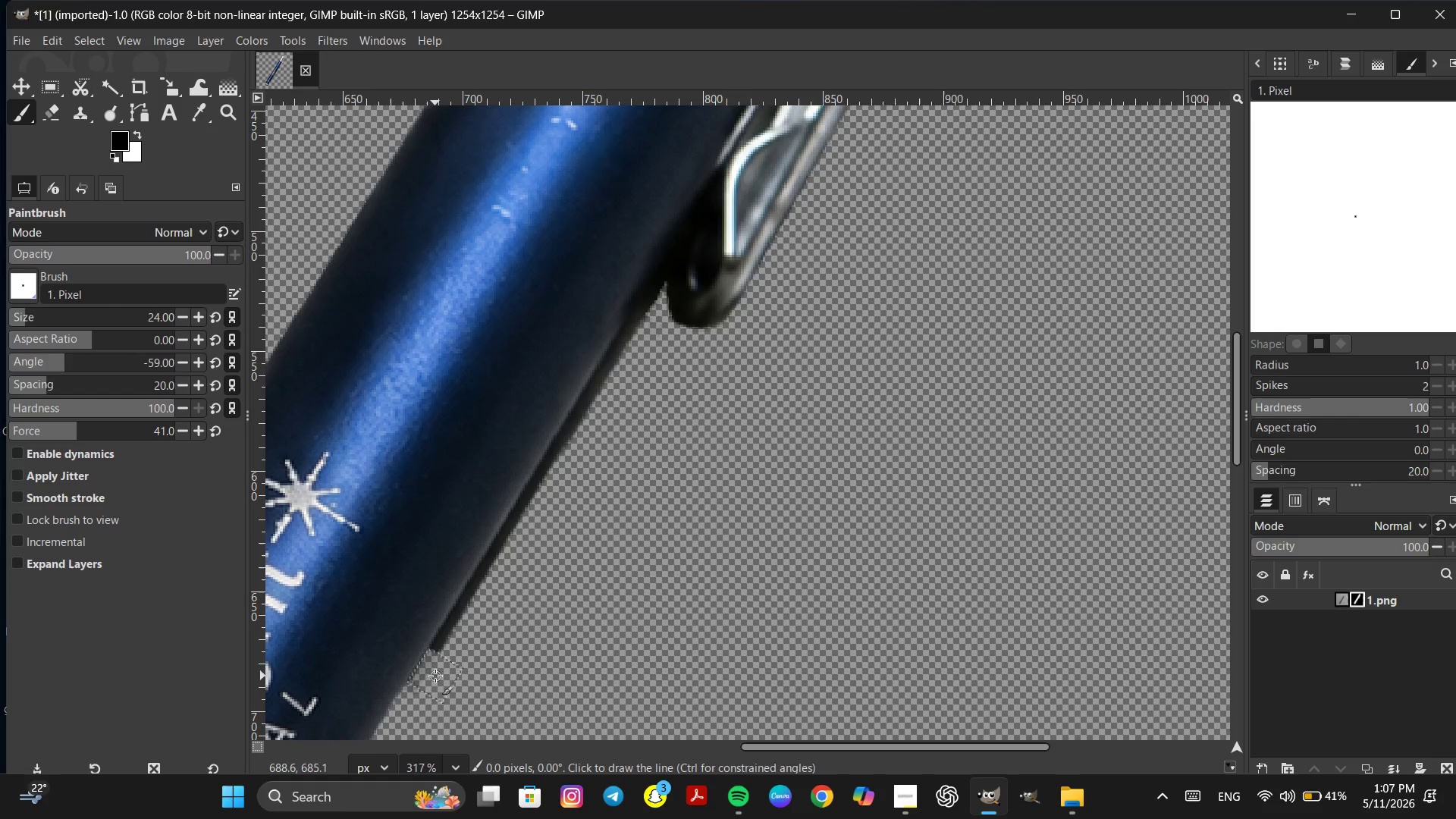 
hold_key(key=ShiftLeft, duration=3.03)
left_click([643, 330])
 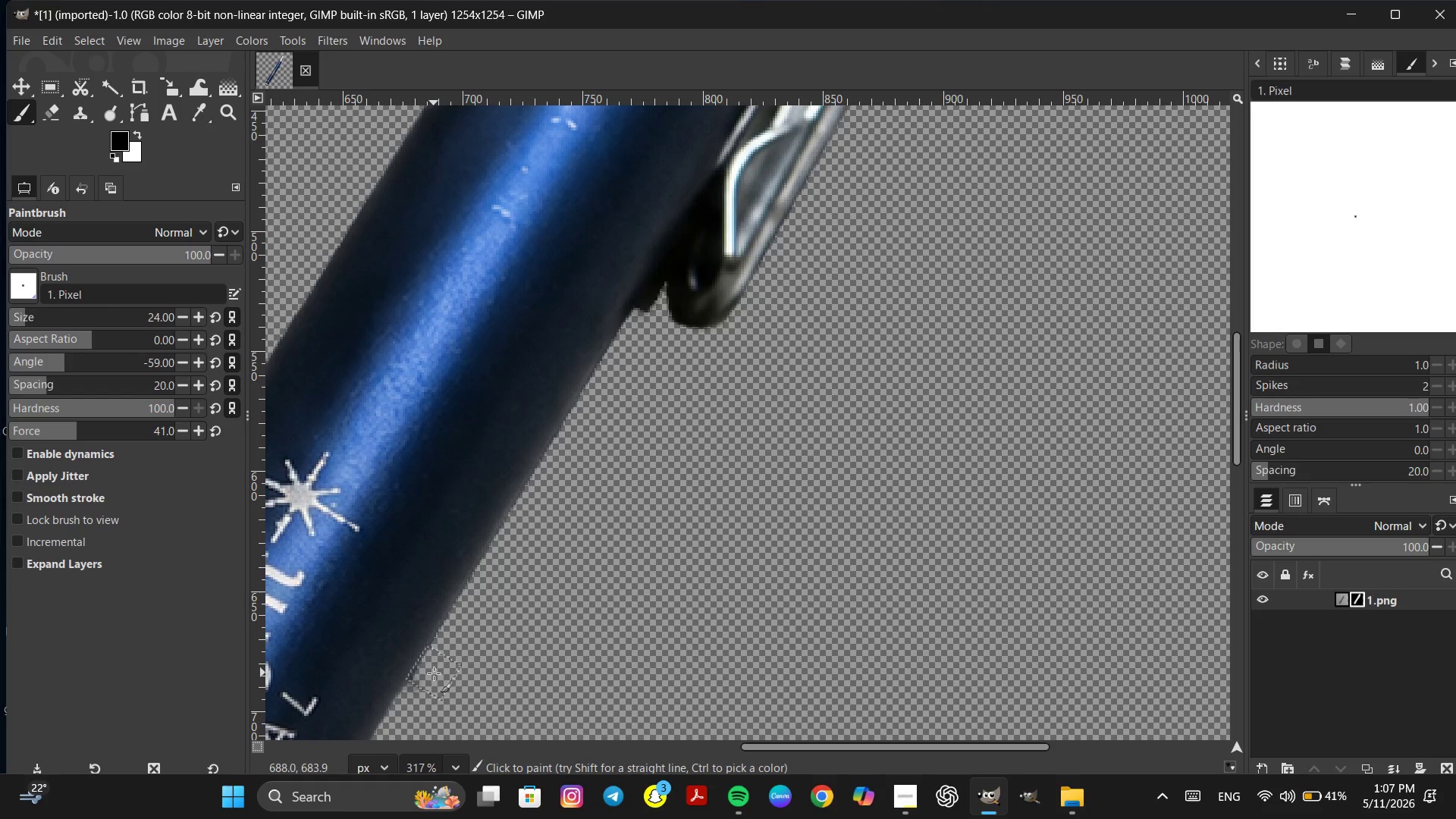 
left_click([435, 678])
 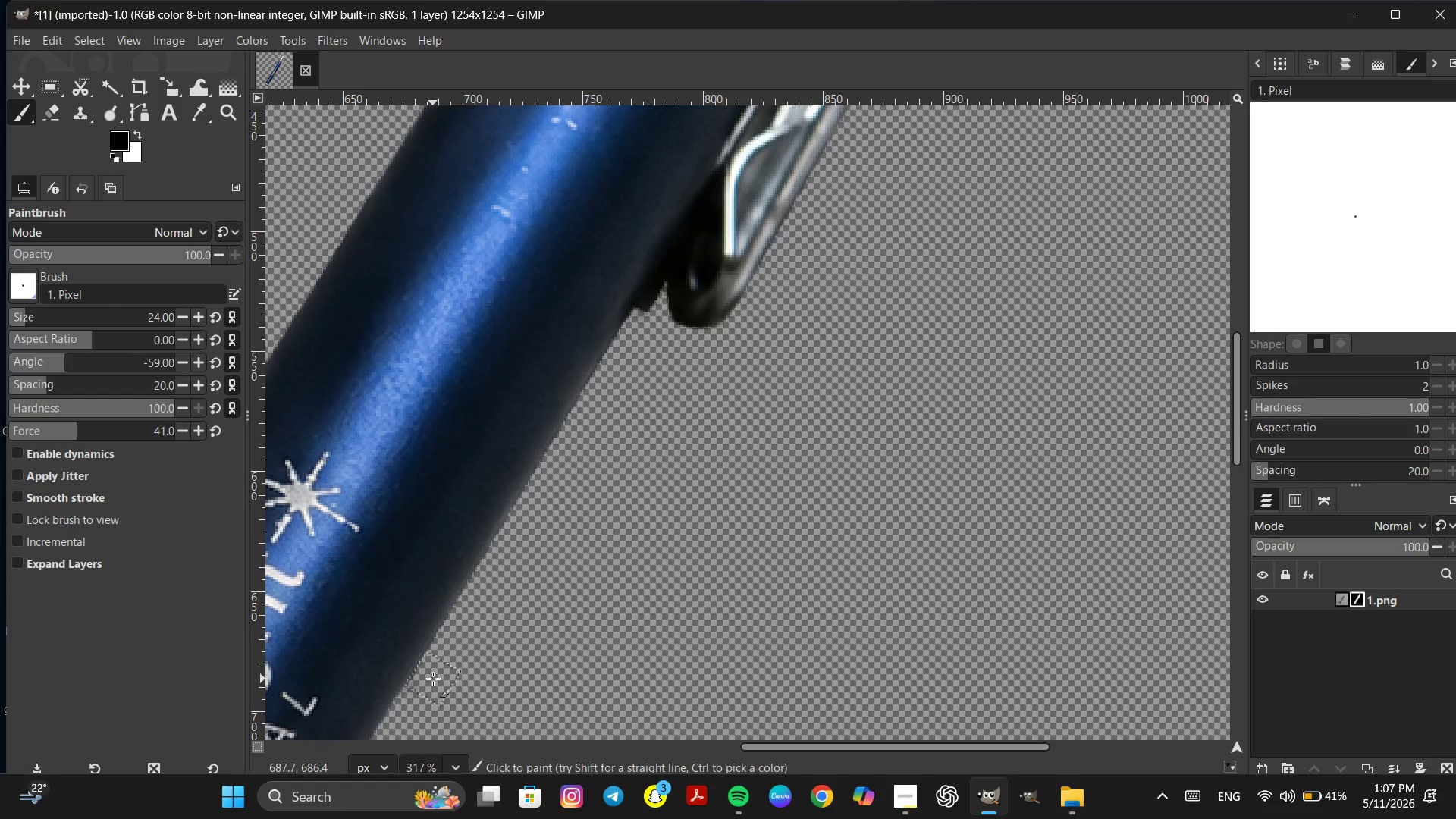 
left_click([433, 679])
 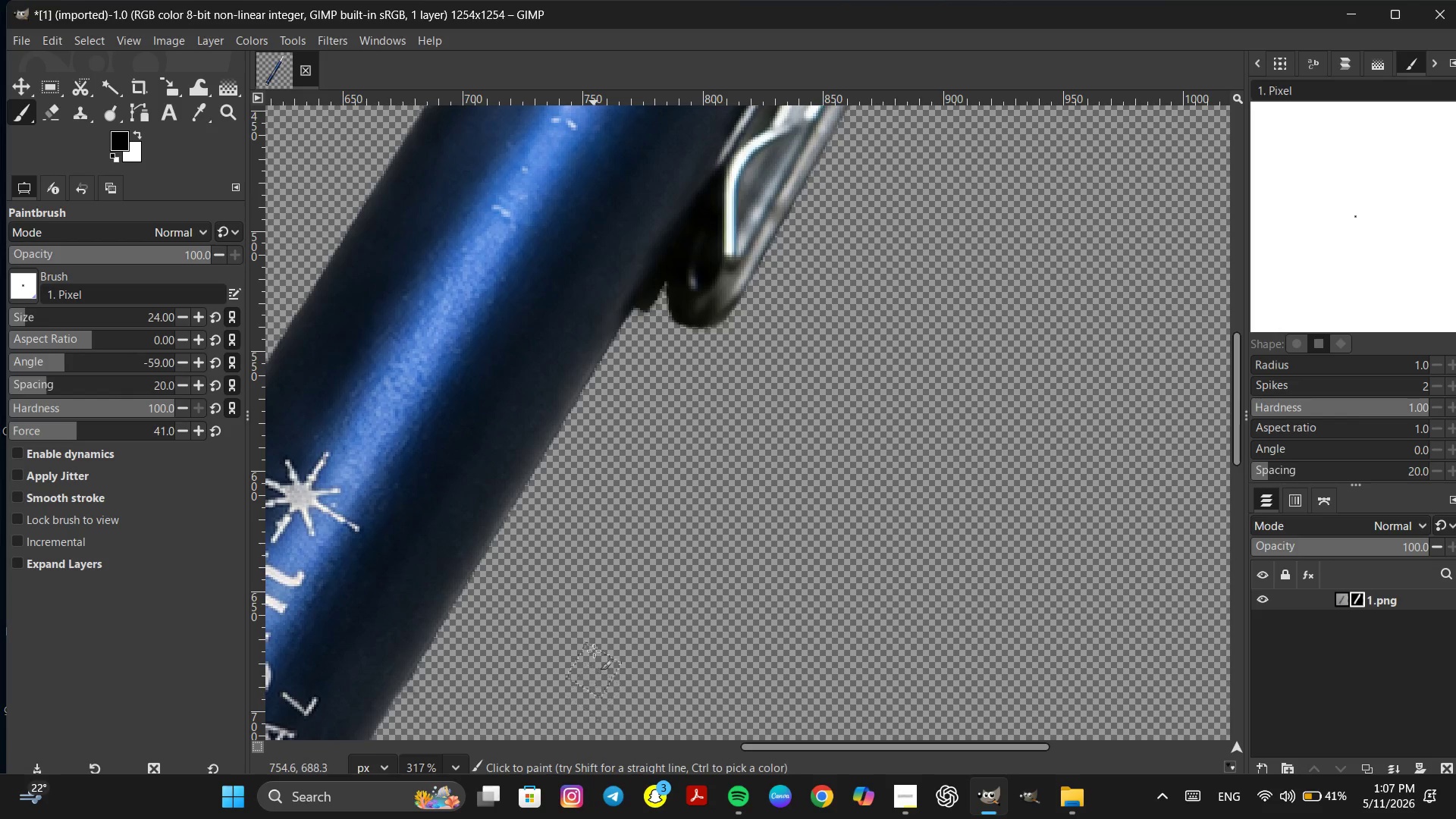 
hold_key(key=ControlLeft, duration=0.64)
scroll: coordinate [654, 337], scroll_direction: up, amount: 2.0
 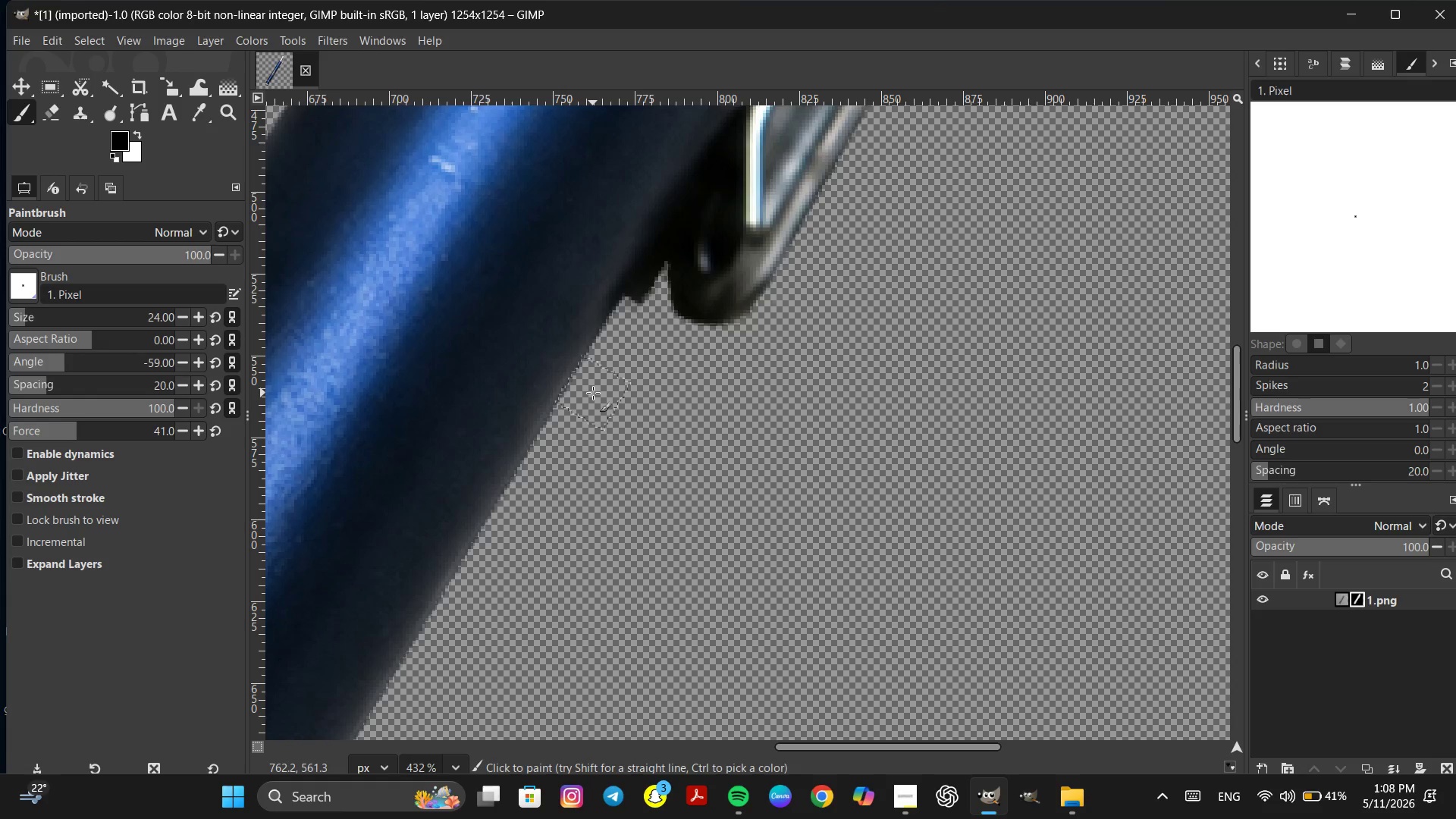 
double_click([594, 393])
 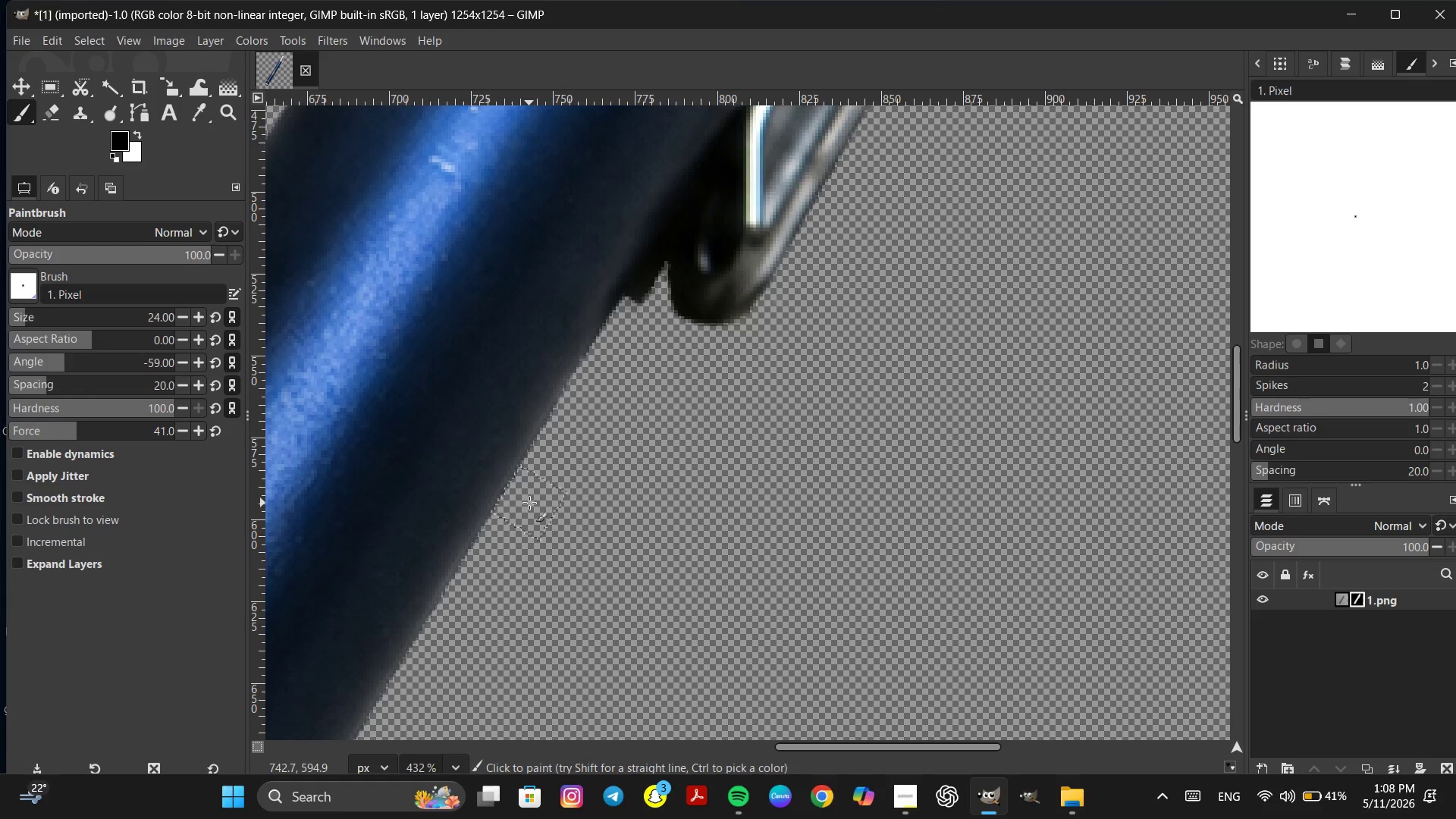 
double_click([529, 503])
 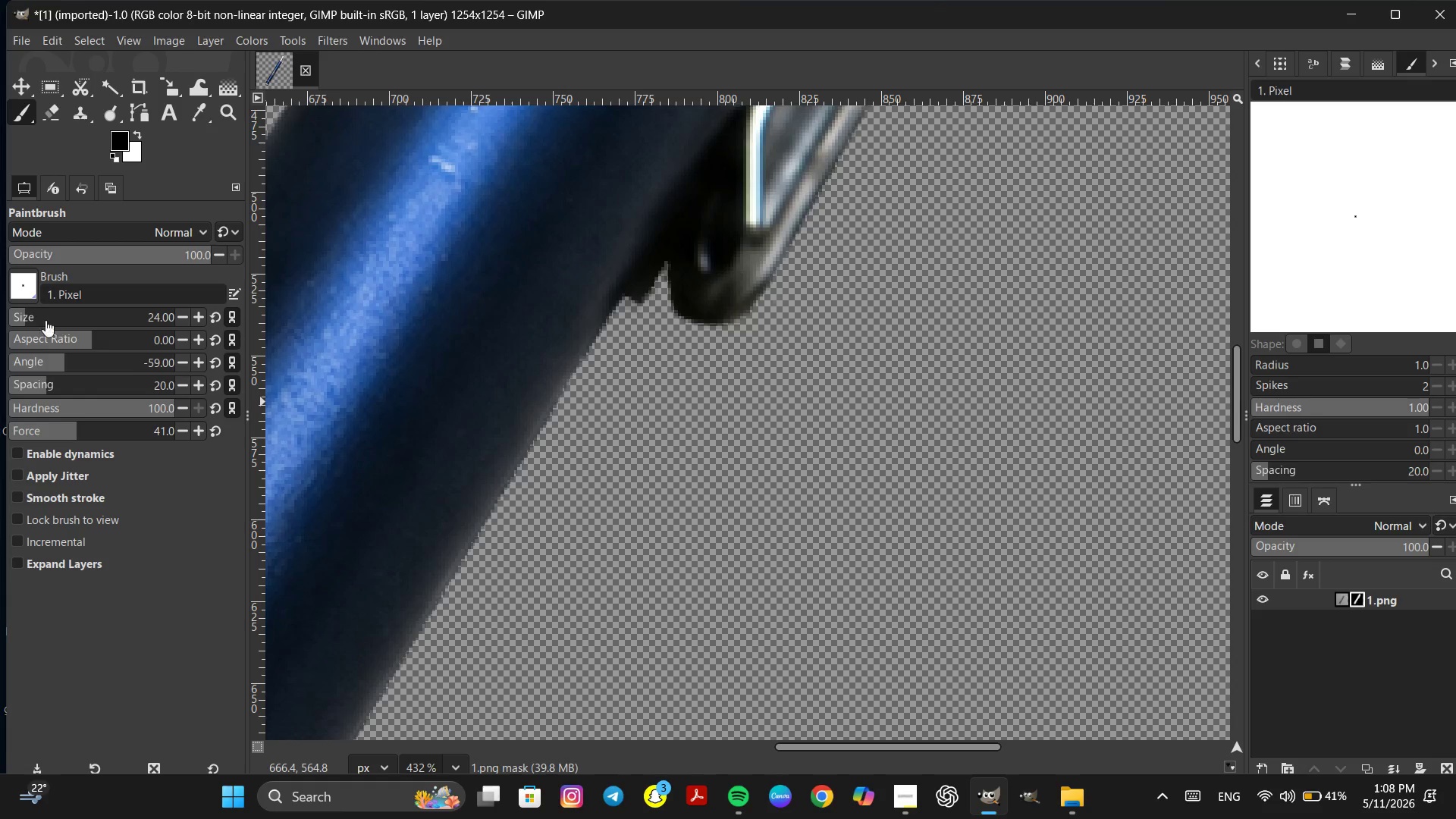 
left_click([11, 313])
 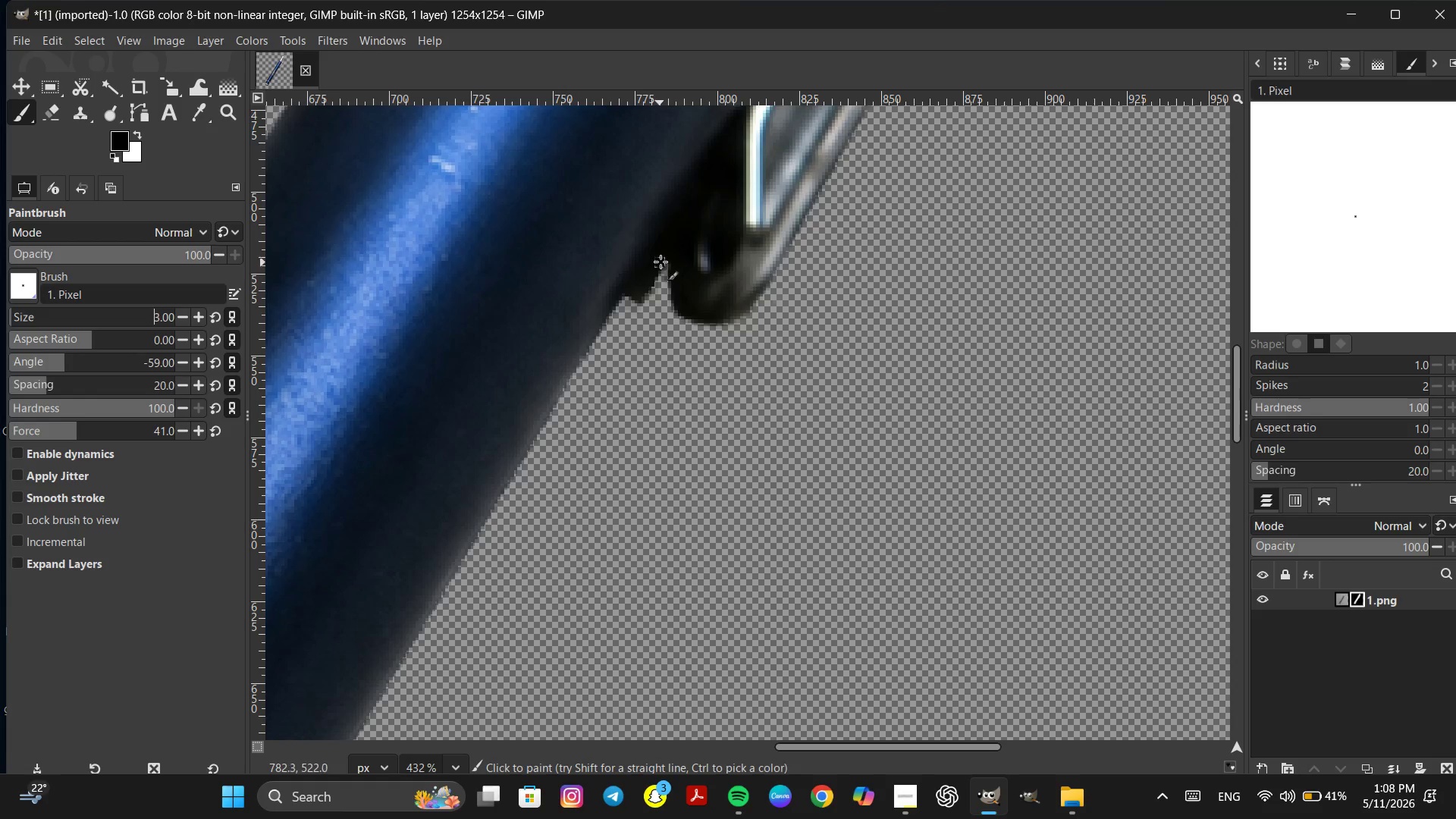 
left_click_drag(start_coordinate=[659, 257], to_coordinate=[658, 268])
 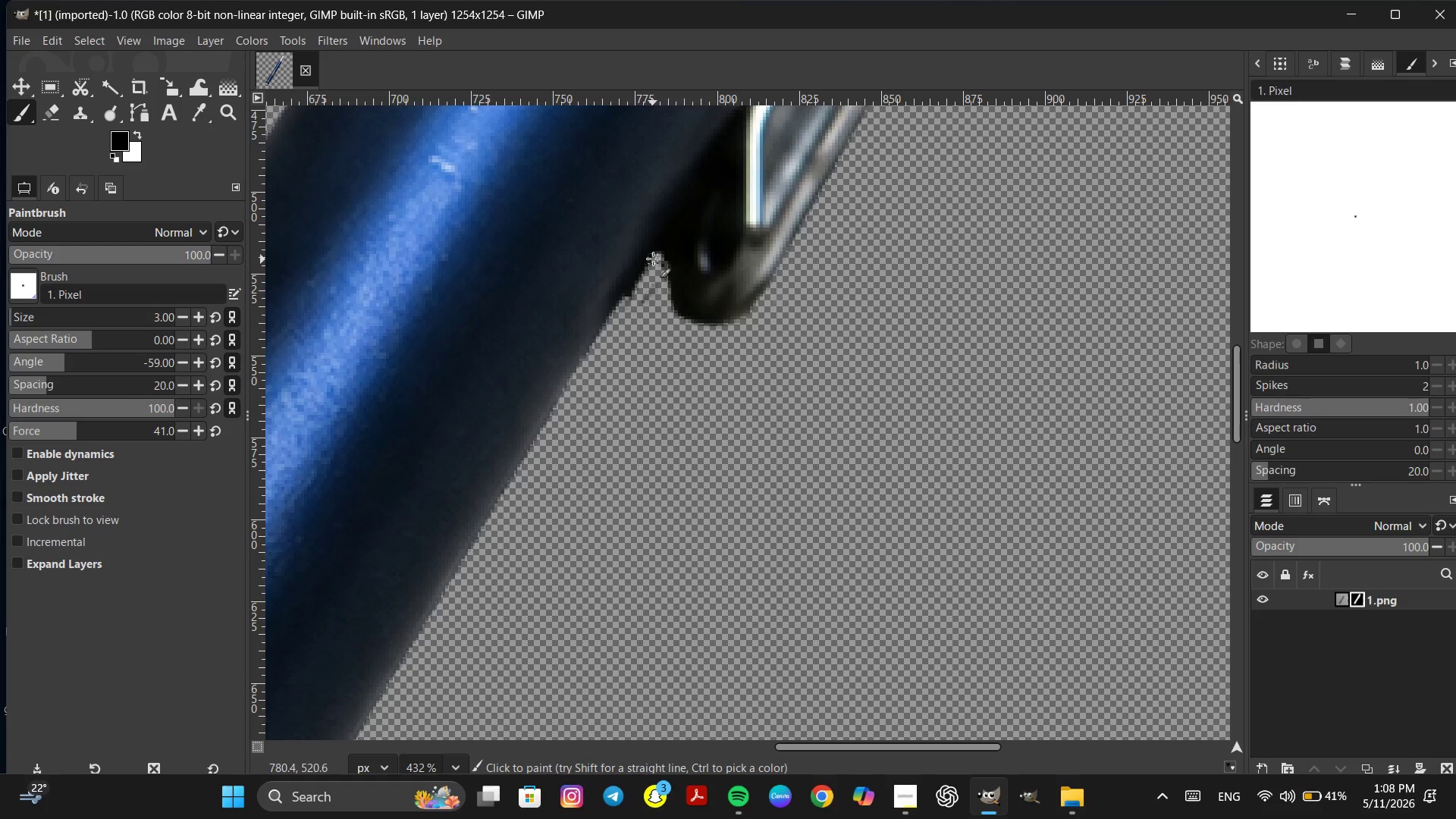 
left_click_drag(start_coordinate=[652, 258], to_coordinate=[645, 271])
 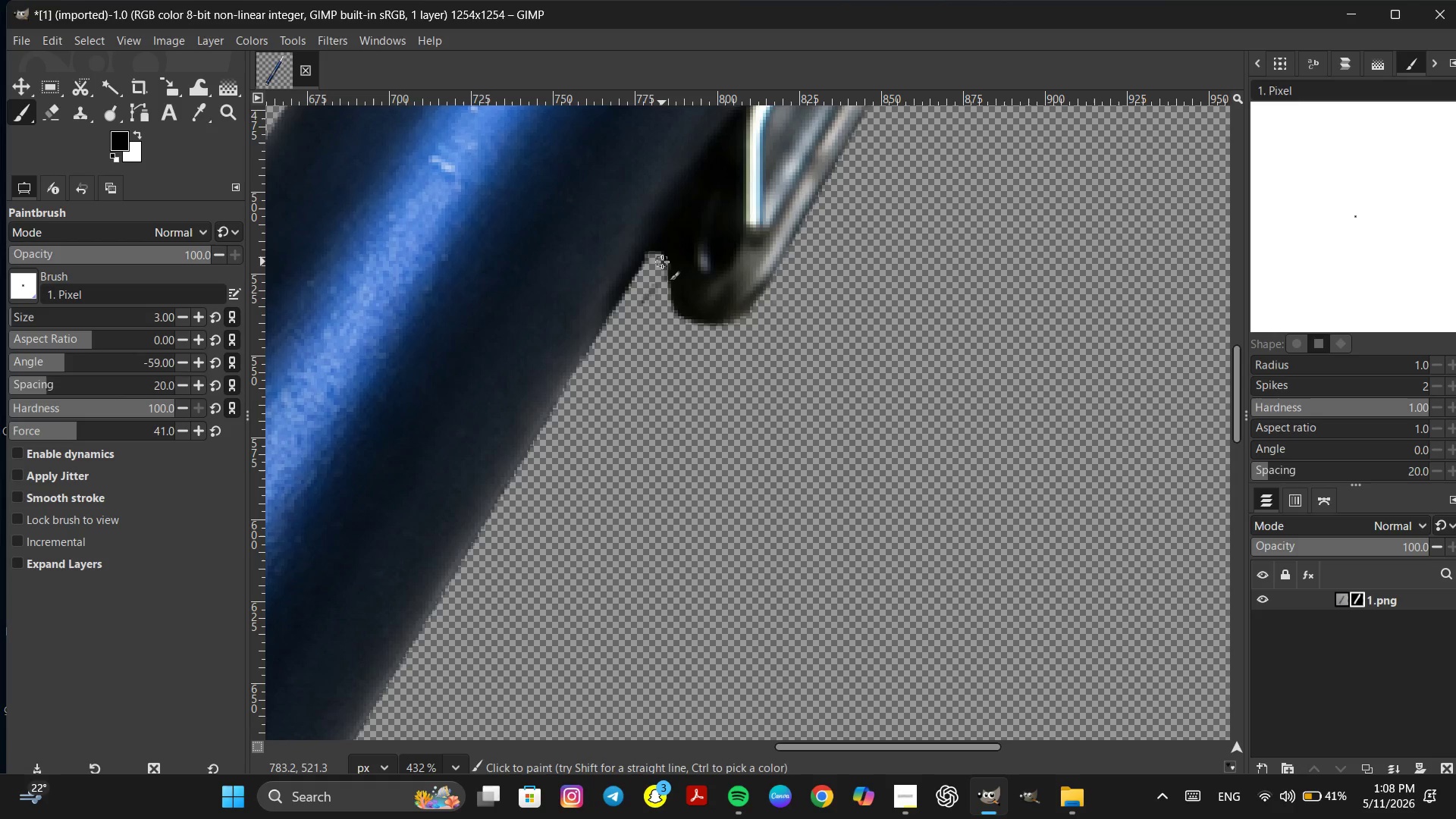 
left_click_drag(start_coordinate=[663, 260], to_coordinate=[651, 265])
 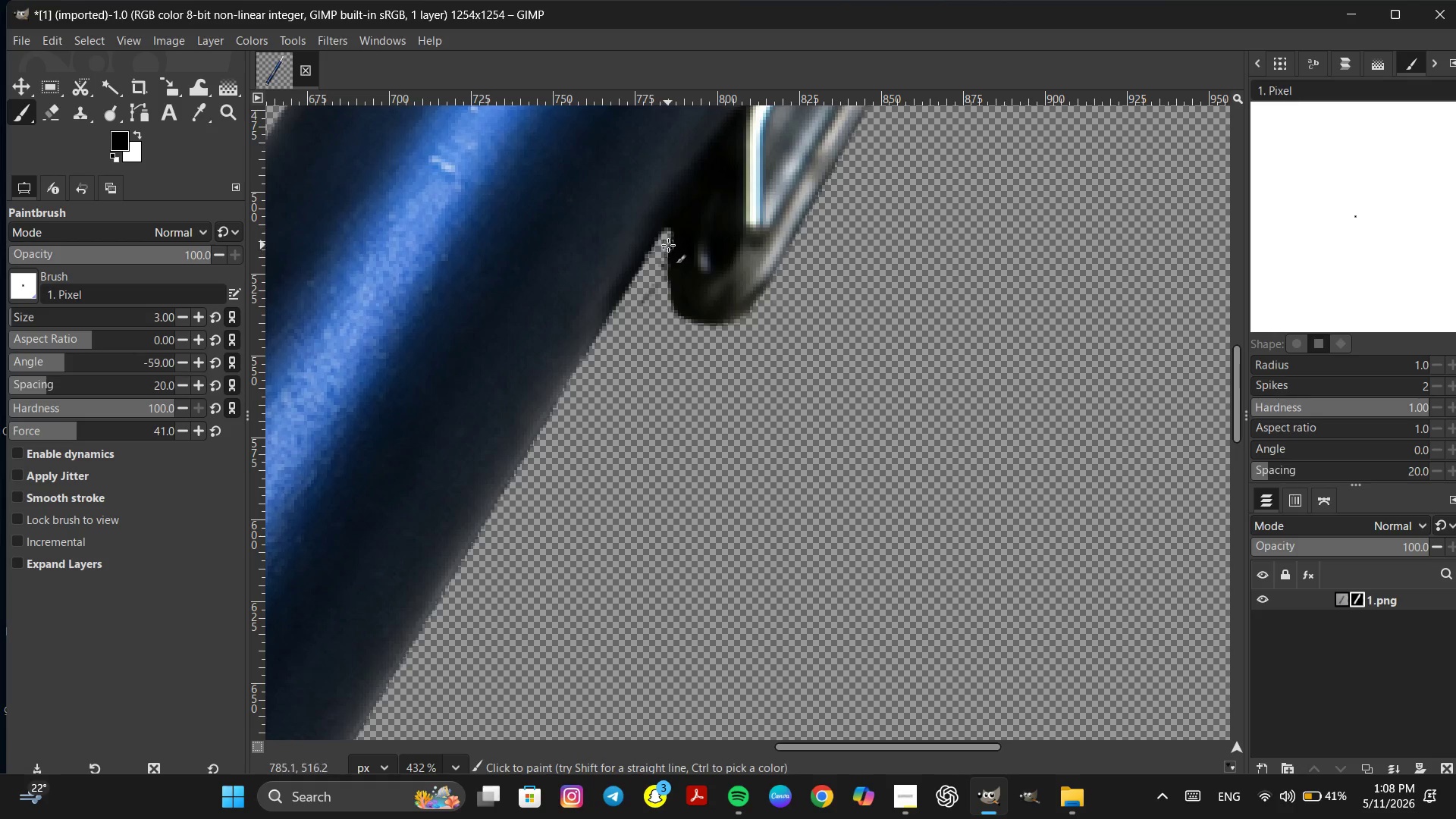 
left_click_drag(start_coordinate=[668, 244], to_coordinate=[623, 491])
 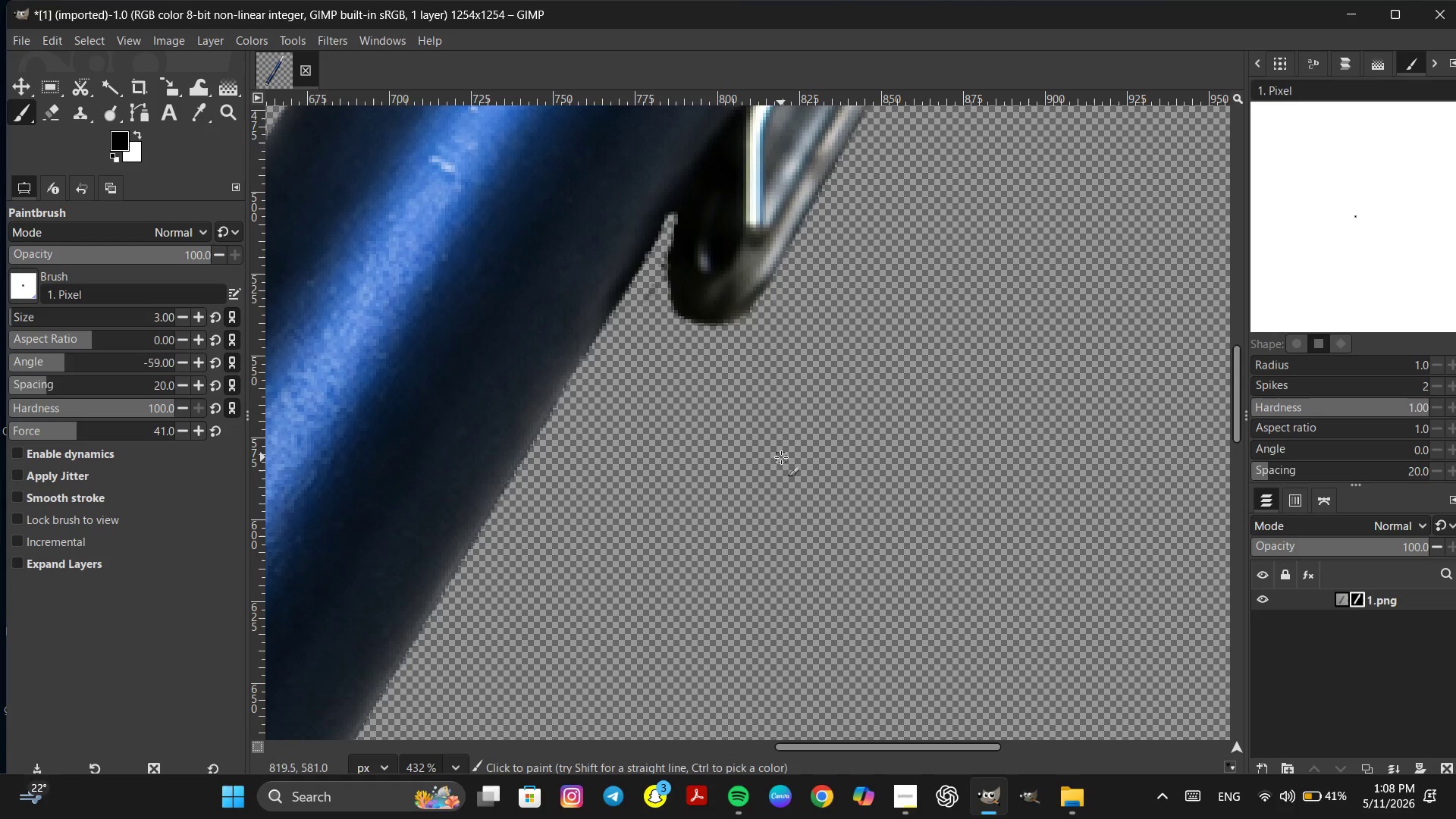 
key(Control+ControlLeft)
 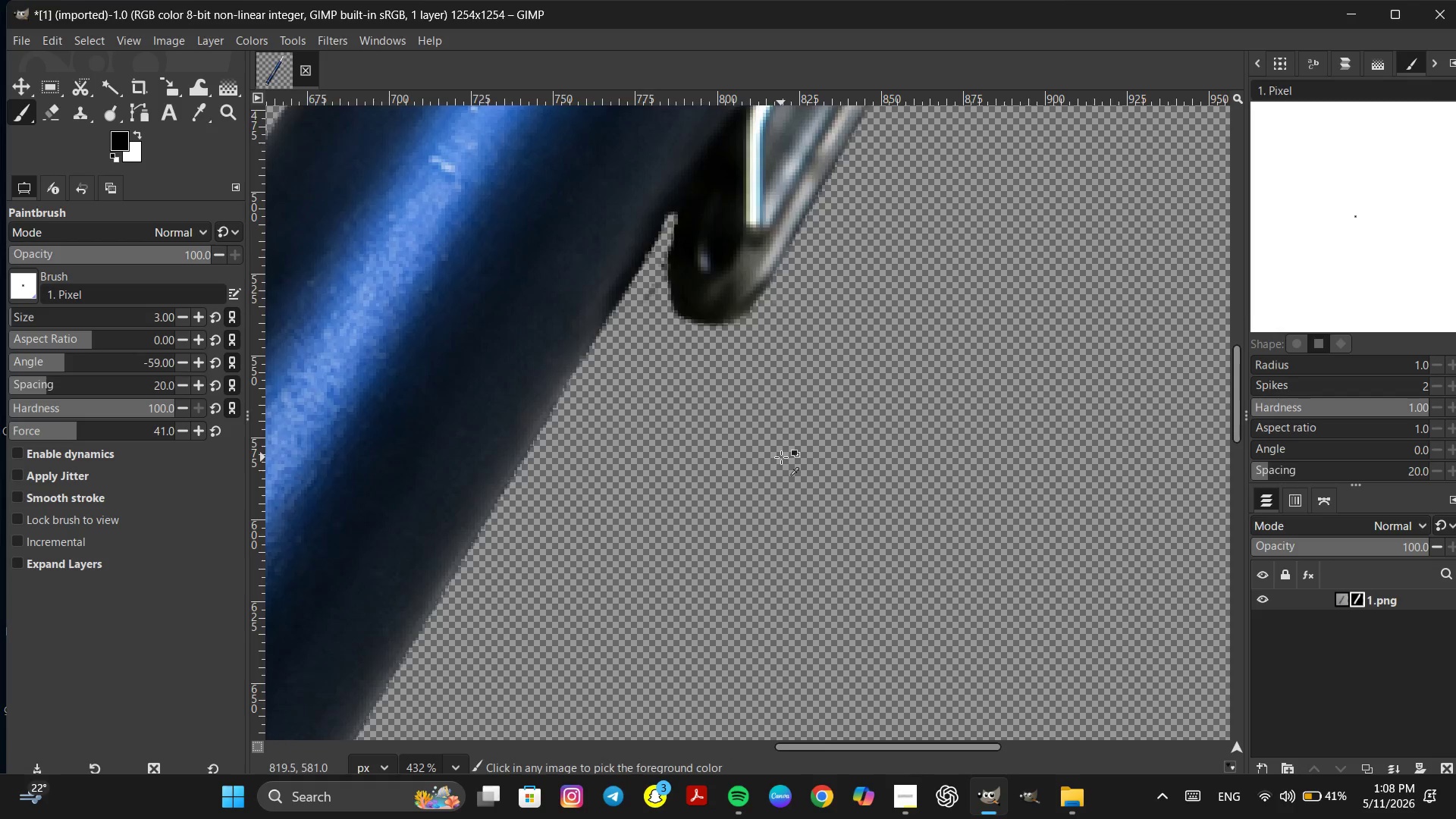 
hold_key(key=ControlLeft, duration=1.55)
scroll: coordinate [781, 457], scroll_direction: down, amount: 9.0
 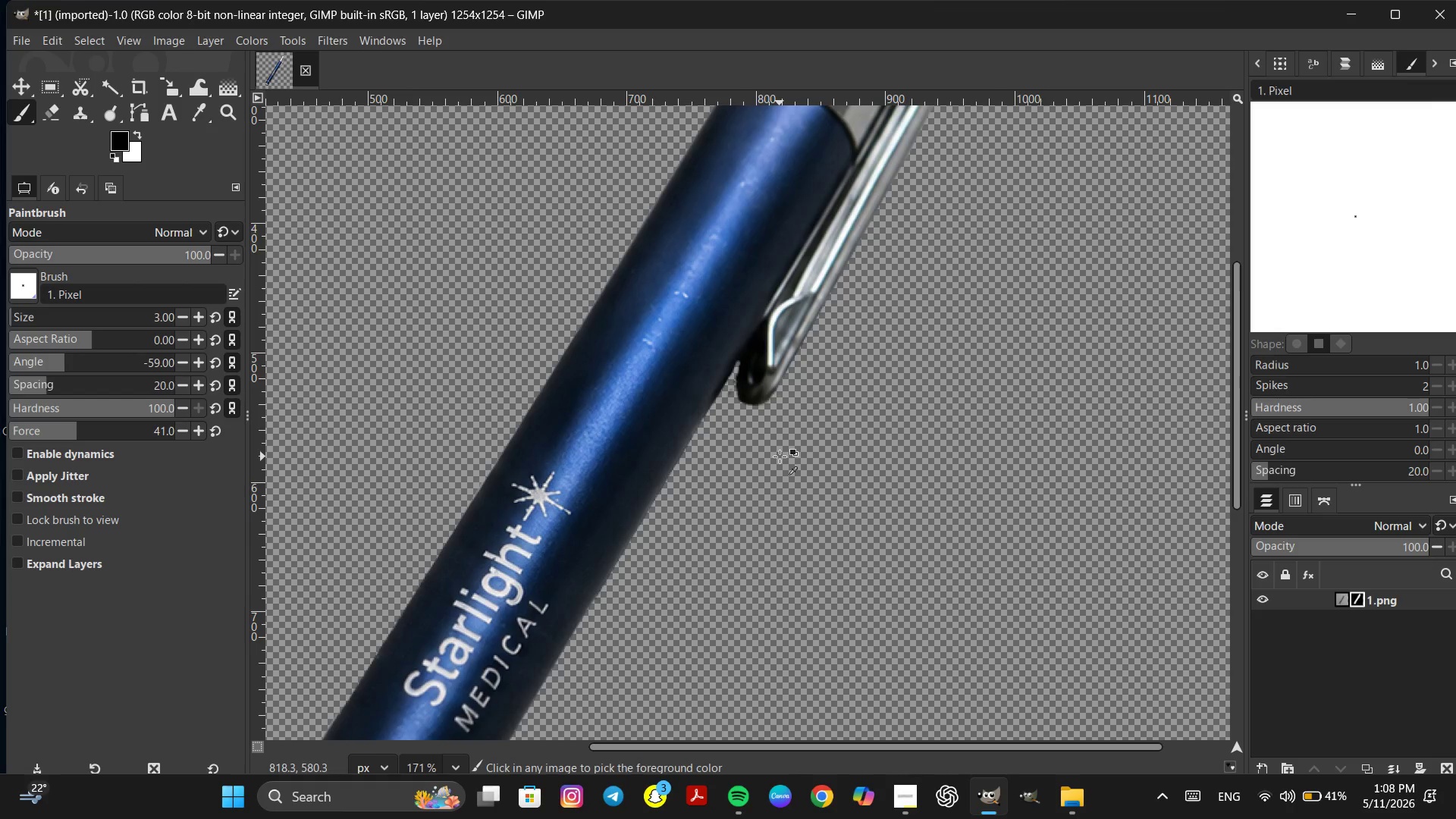 
hold_key(key=ControlLeft, duration=0.53)
scroll: coordinate [736, 438], scroll_direction: up, amount: 3.0
 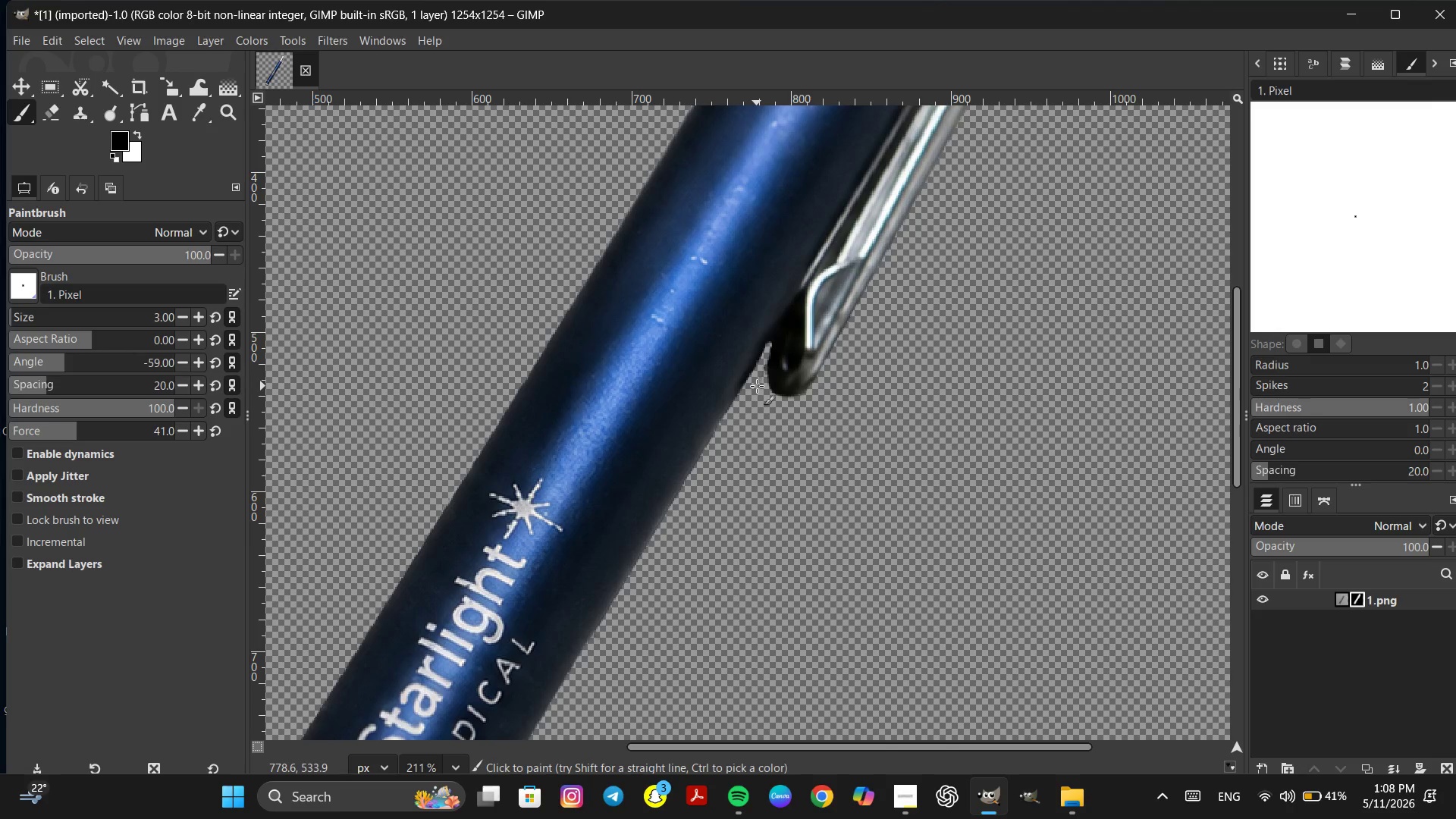 
hold_key(key=ControlLeft, duration=1.05)
scroll: coordinate [761, 362], scroll_direction: up, amount: 11.0
 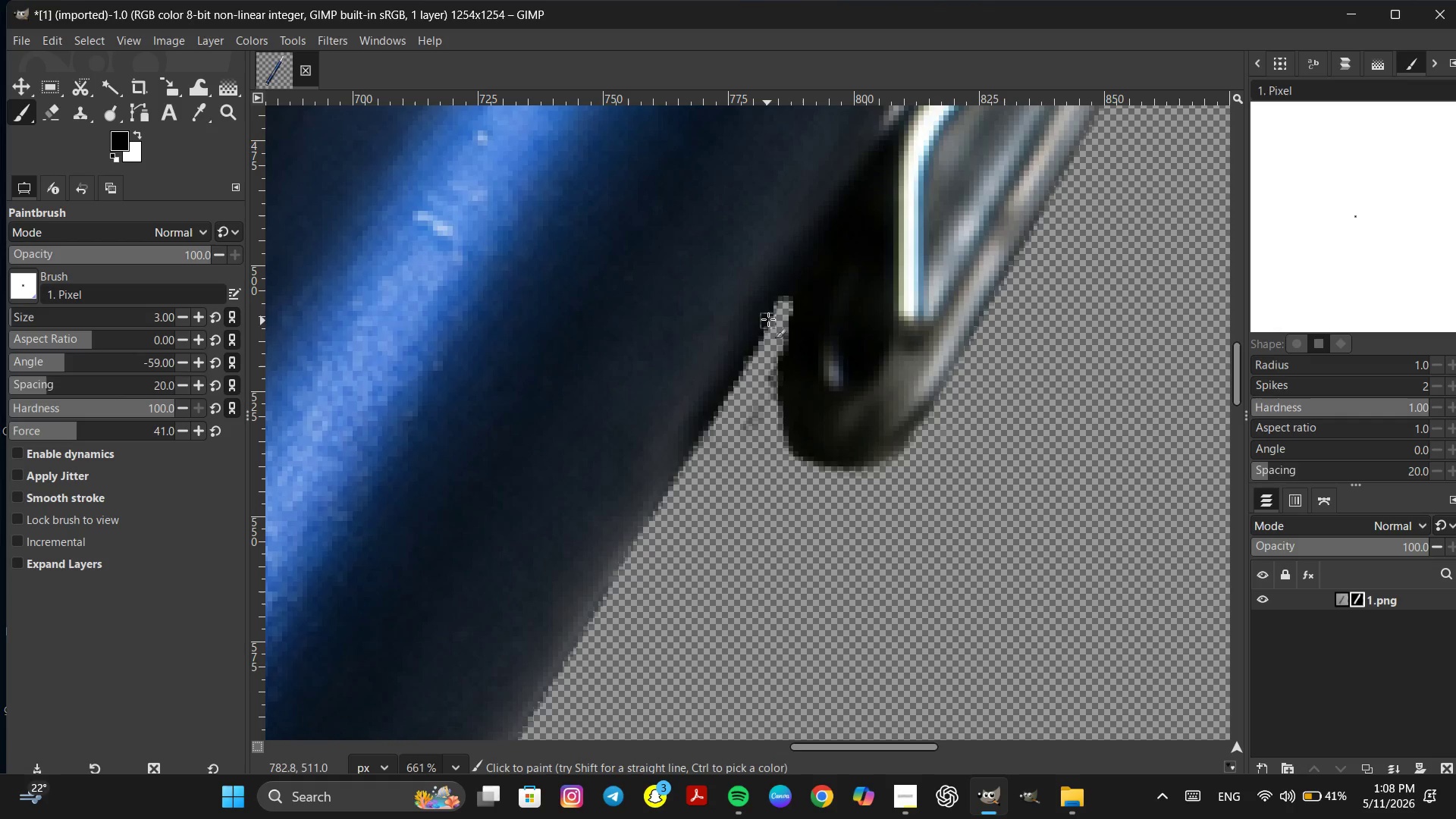 
left_click_drag(start_coordinate=[774, 313], to_coordinate=[749, 378])
 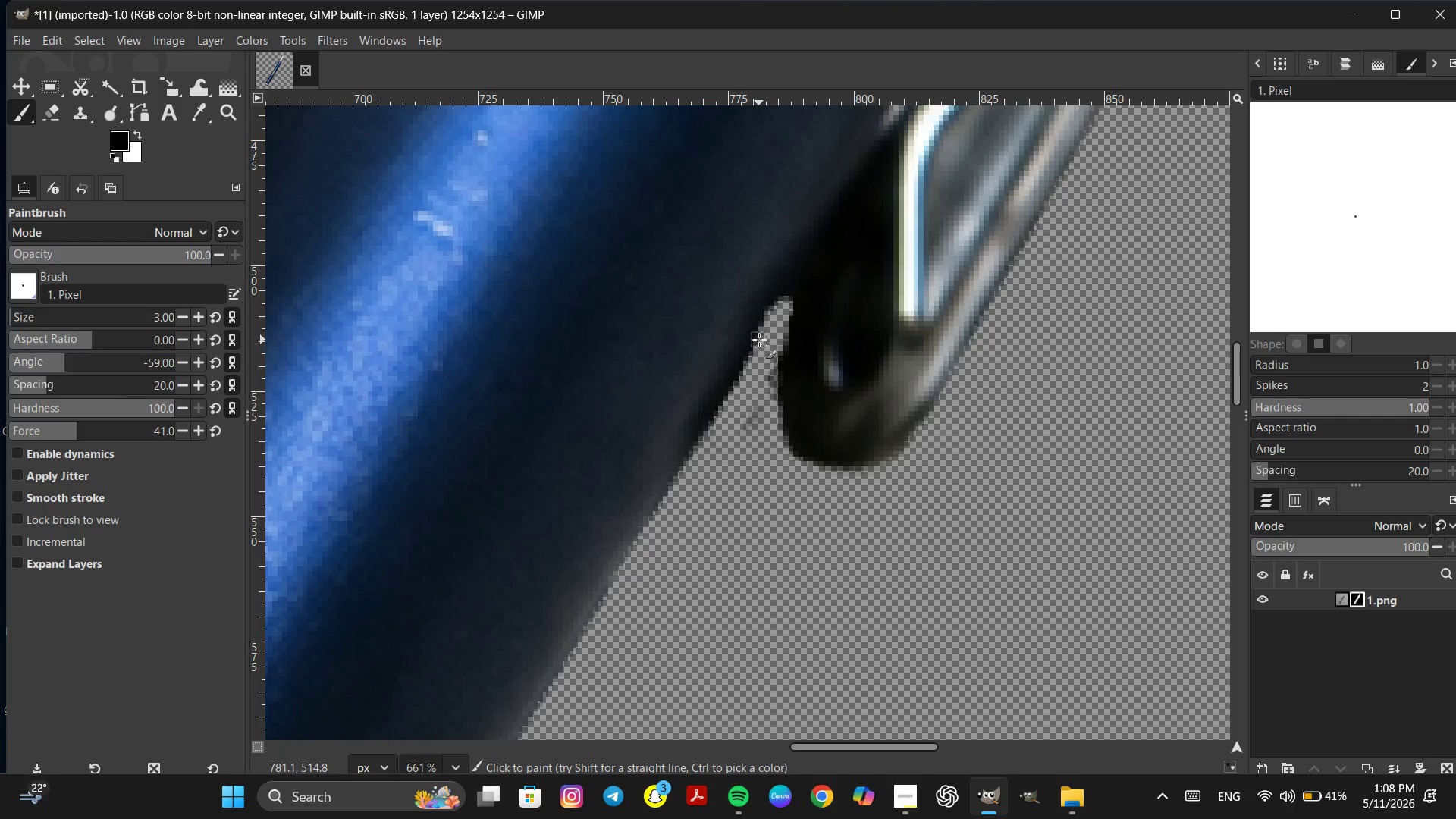 
left_click_drag(start_coordinate=[759, 340], to_coordinate=[763, 334])
 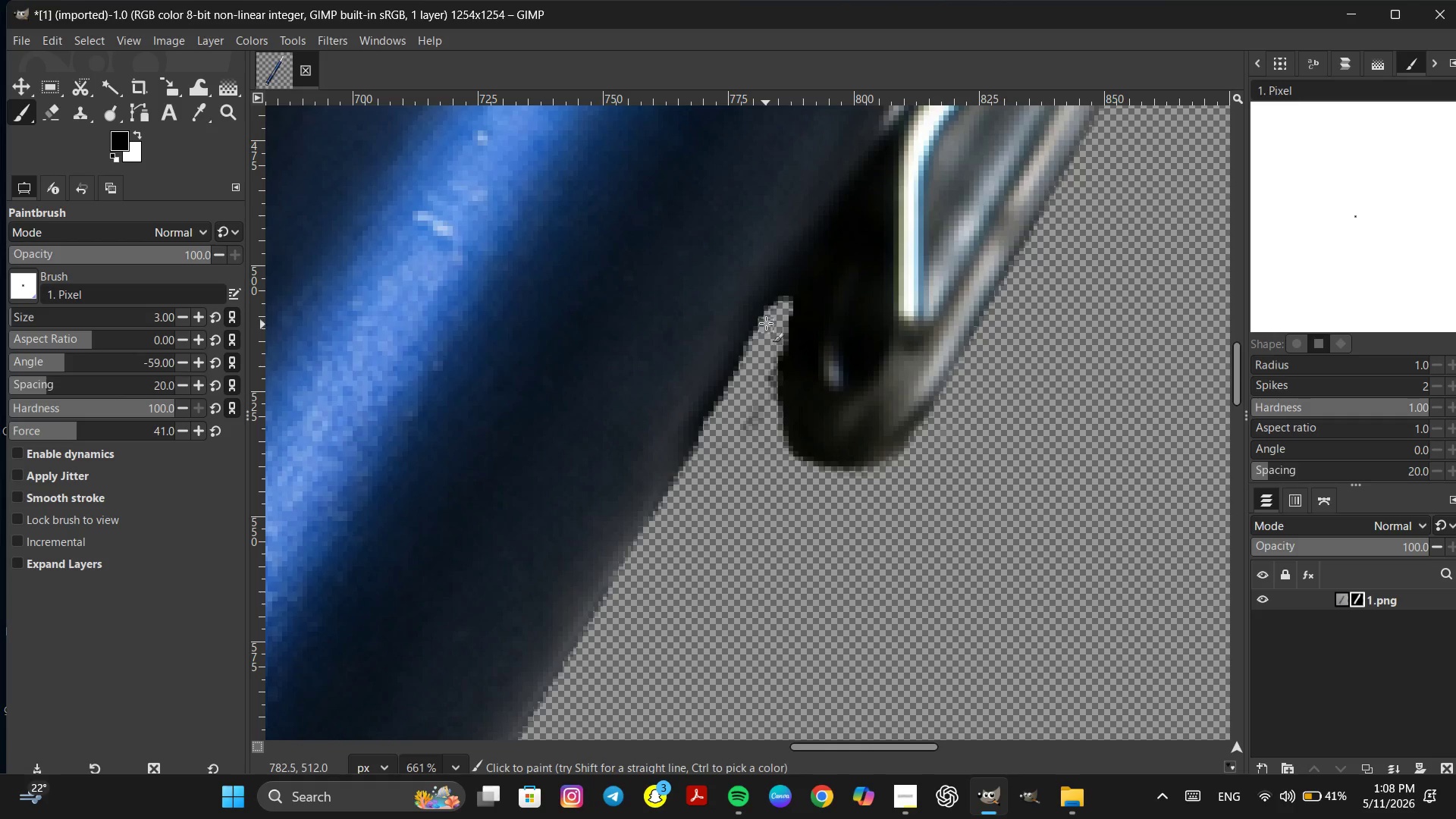 
left_click_drag(start_coordinate=[767, 319], to_coordinate=[739, 376])
 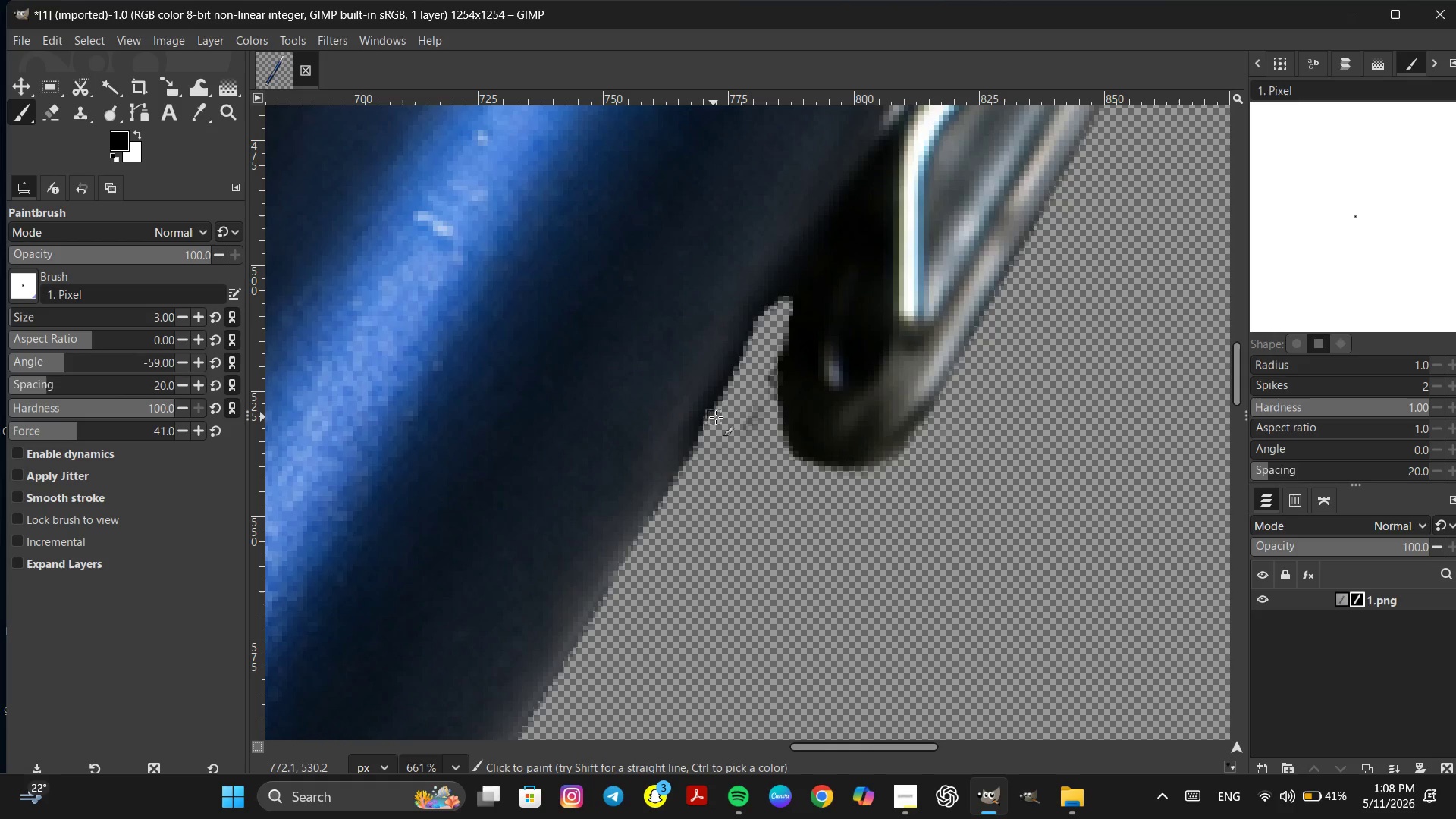 
left_click_drag(start_coordinate=[717, 417], to_coordinate=[684, 480])
 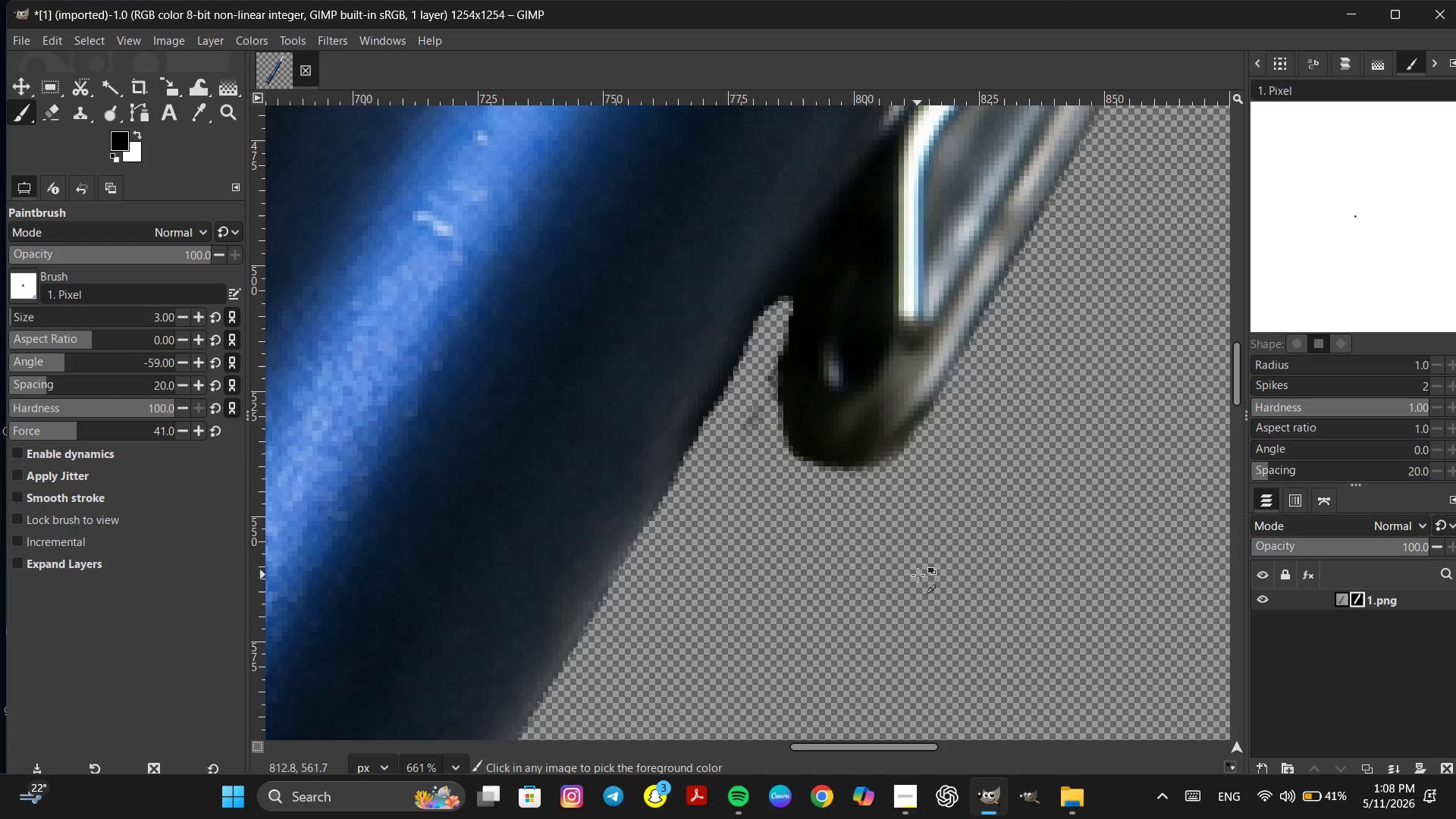 
hold_key(key=ControlLeft, duration=0.5)
scroll: coordinate [916, 575], scroll_direction: down, amount: 5.0
 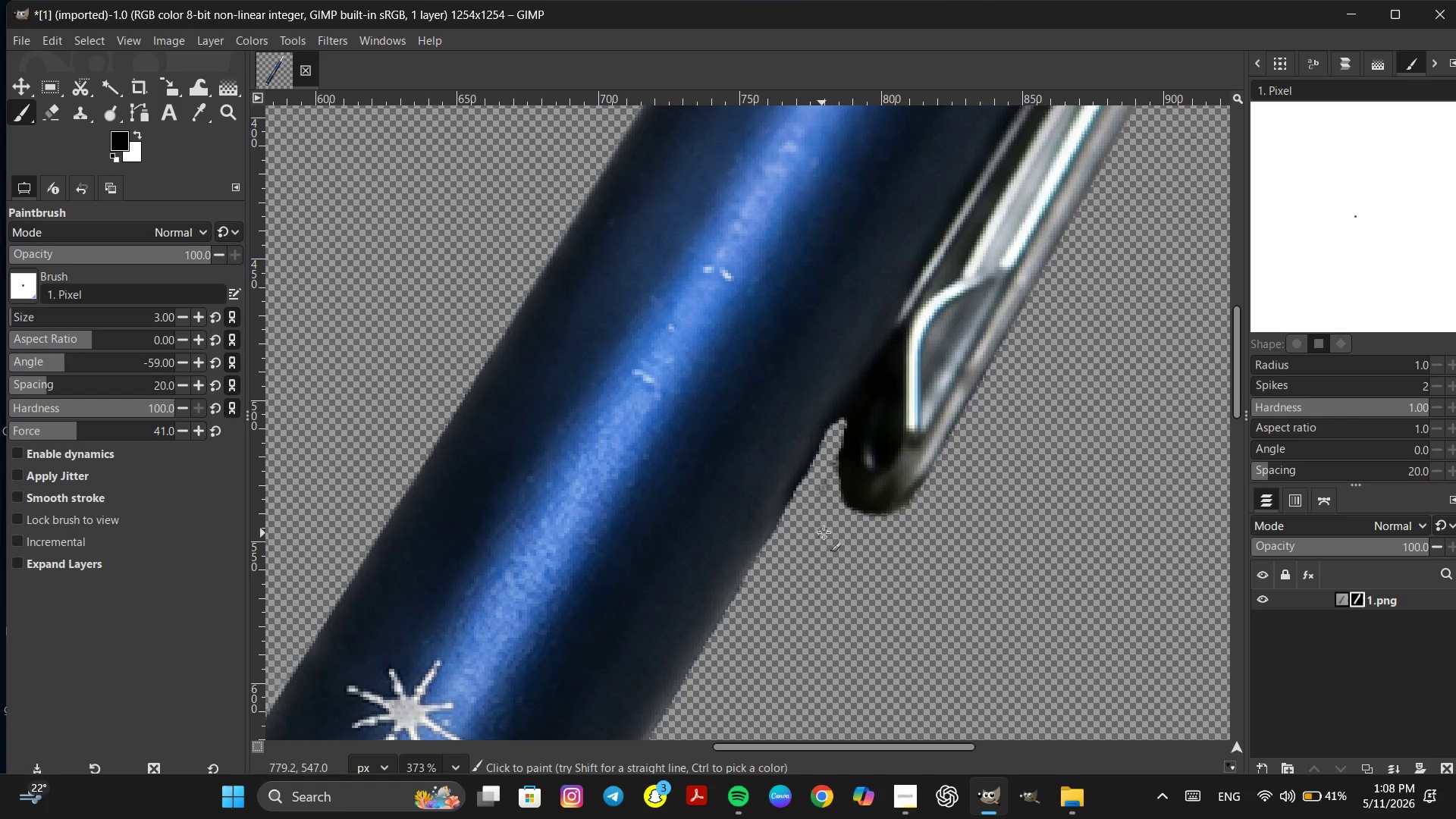 
hold_key(key=ControlLeft, duration=0.64)
scroll: coordinate [837, 504], scroll_direction: up, amount: 3.0
 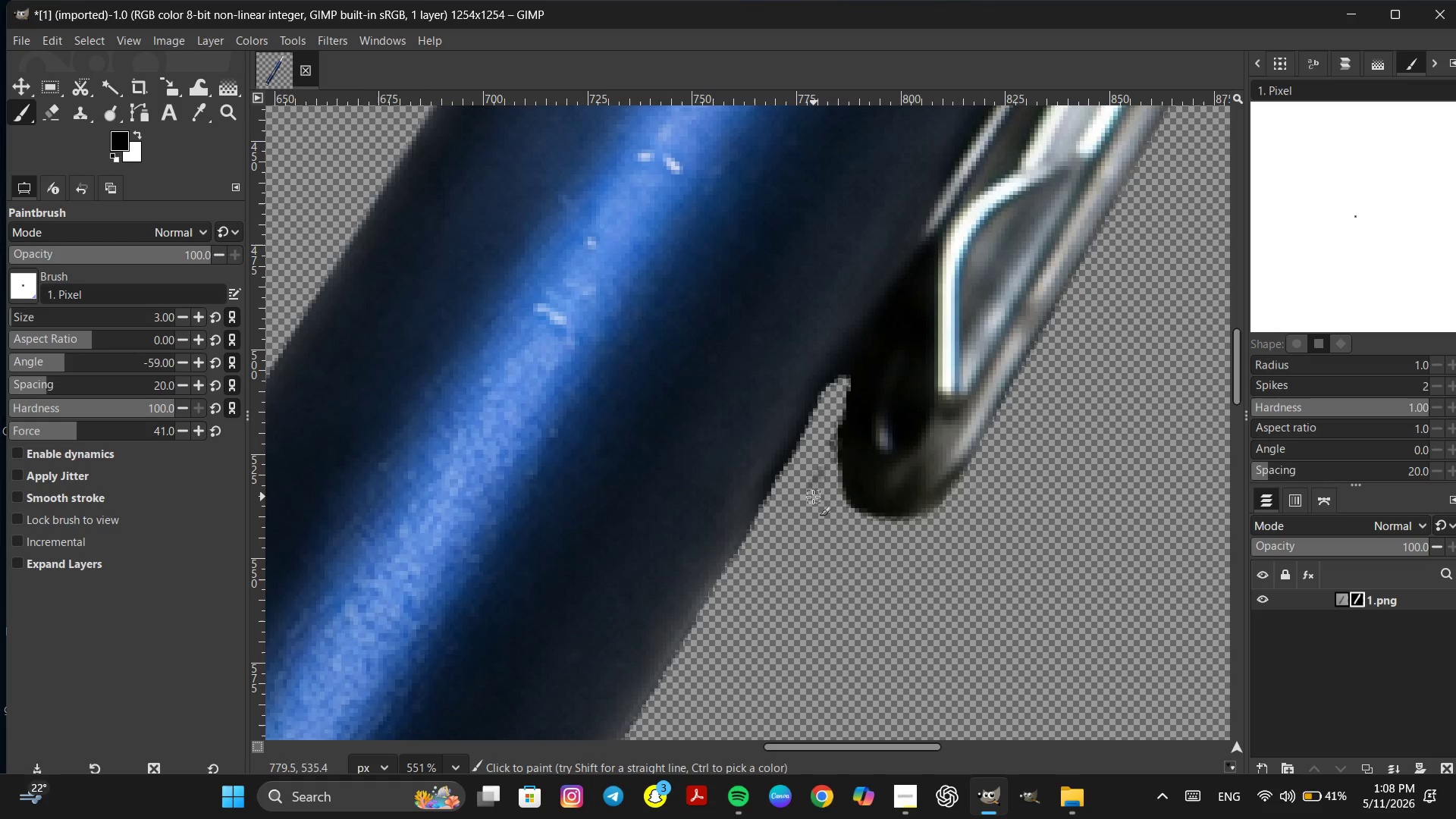 
left_click_drag(start_coordinate=[813, 497], to_coordinate=[833, 485])
 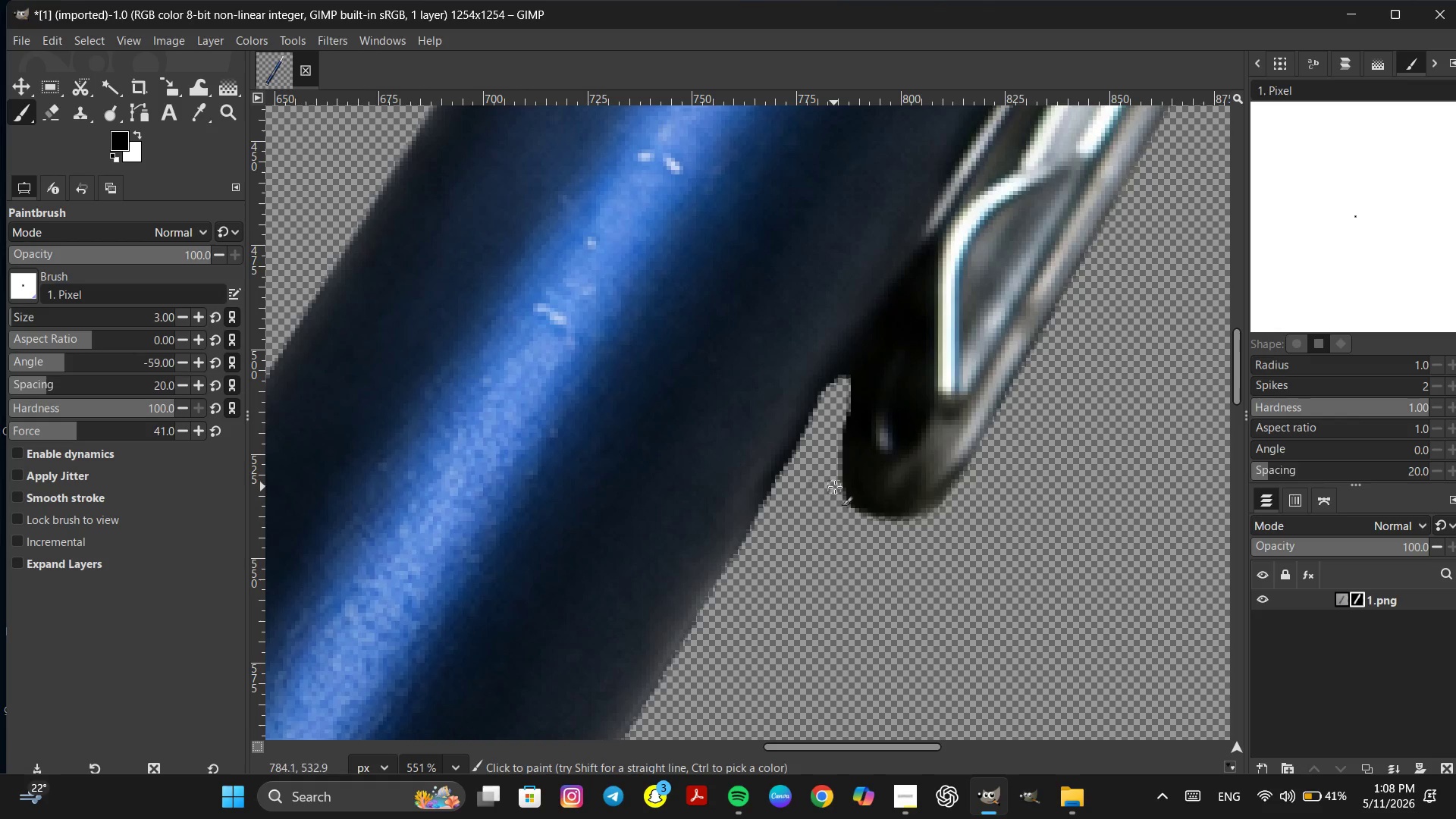 
left_click_drag(start_coordinate=[835, 487], to_coordinate=[835, 449])
 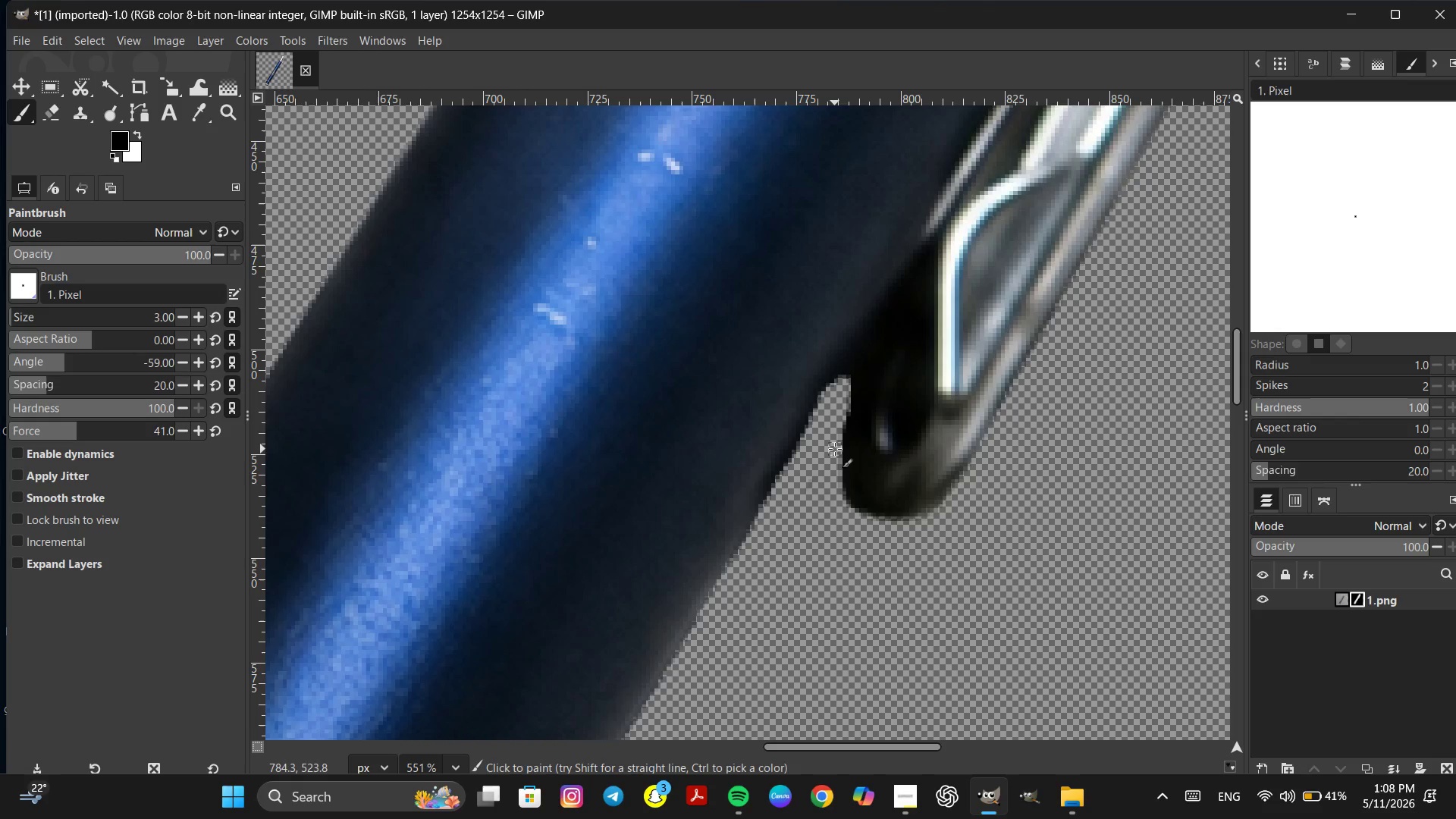 
left_click_drag(start_coordinate=[835, 449], to_coordinate=[843, 403])
 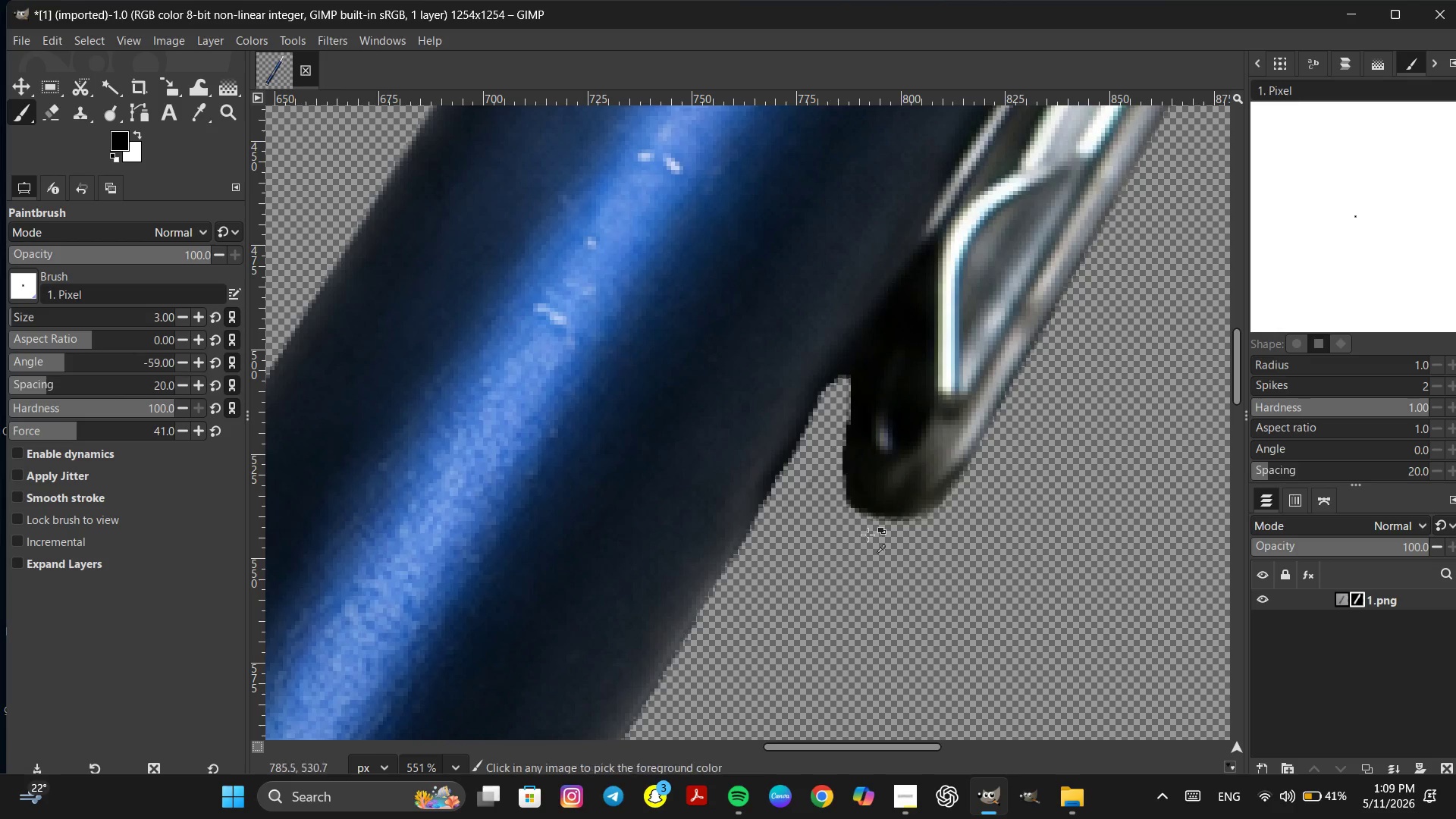 
hold_key(key=ControlLeft, duration=2.94)
scroll: coordinate [890, 569], scroll_direction: down, amount: 16.0
 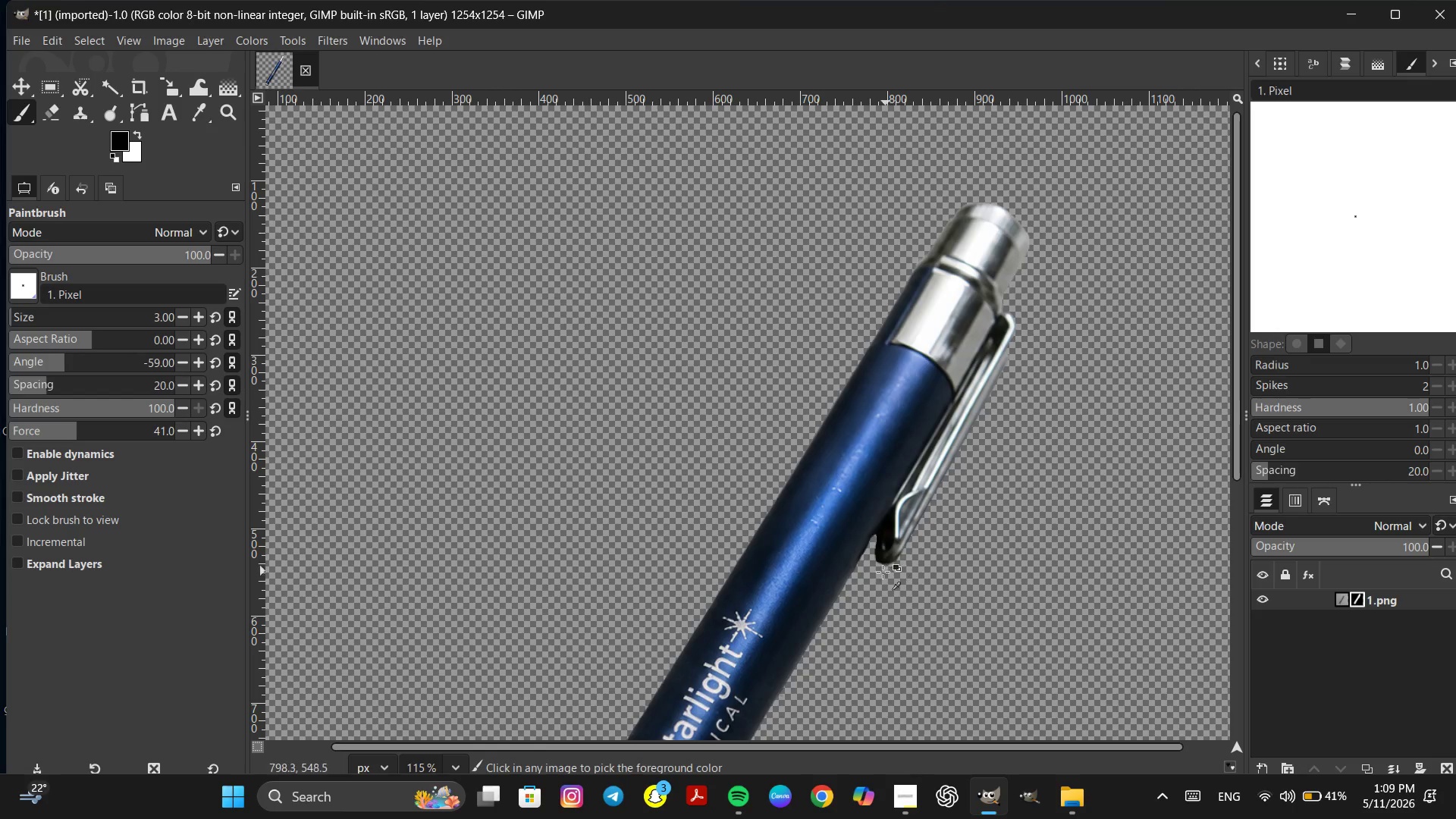 
scroll: coordinate [867, 519], scroll_direction: up, amount: 15.0
 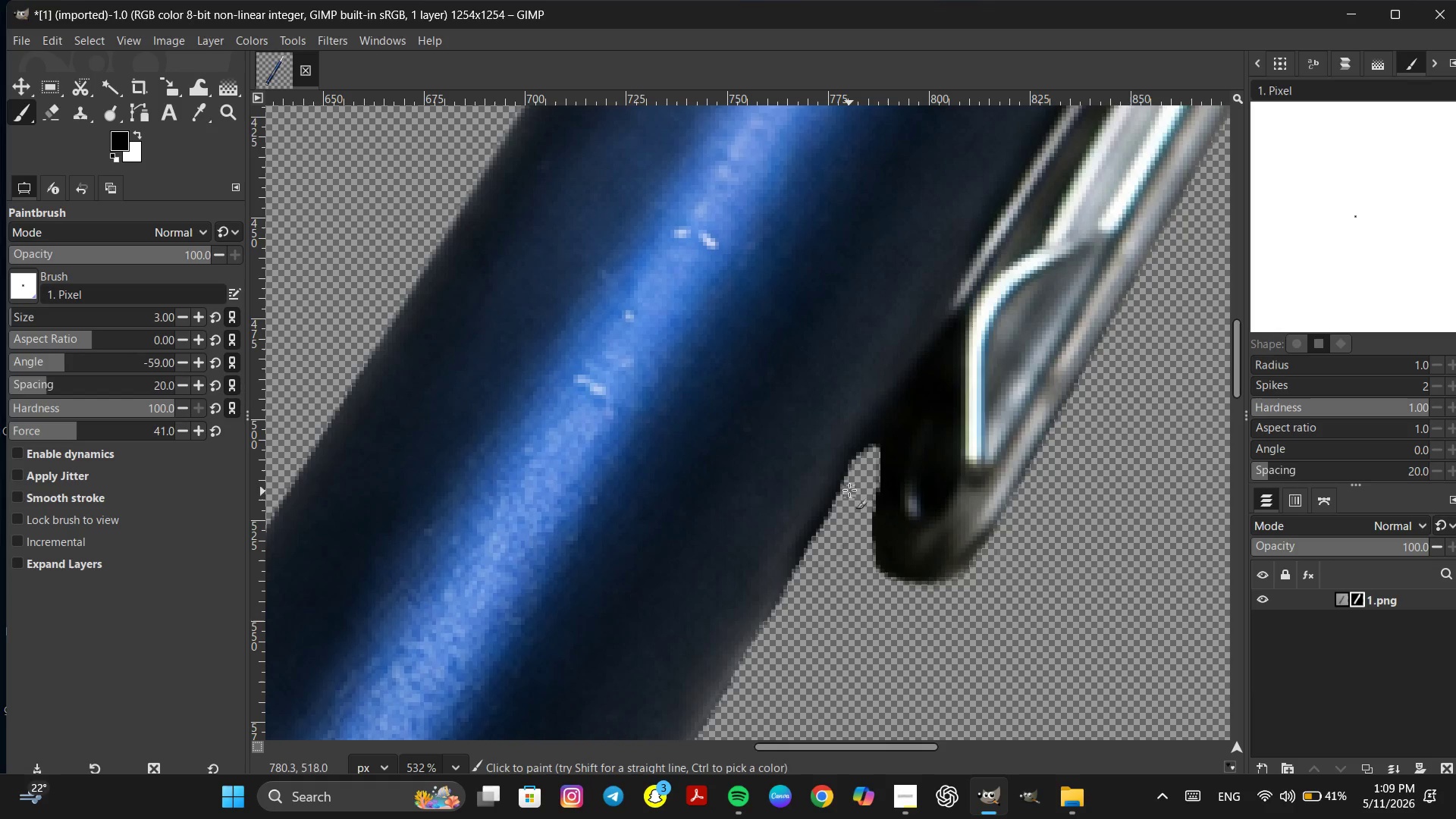 
left_click_drag(start_coordinate=[848, 486], to_coordinate=[834, 507])
 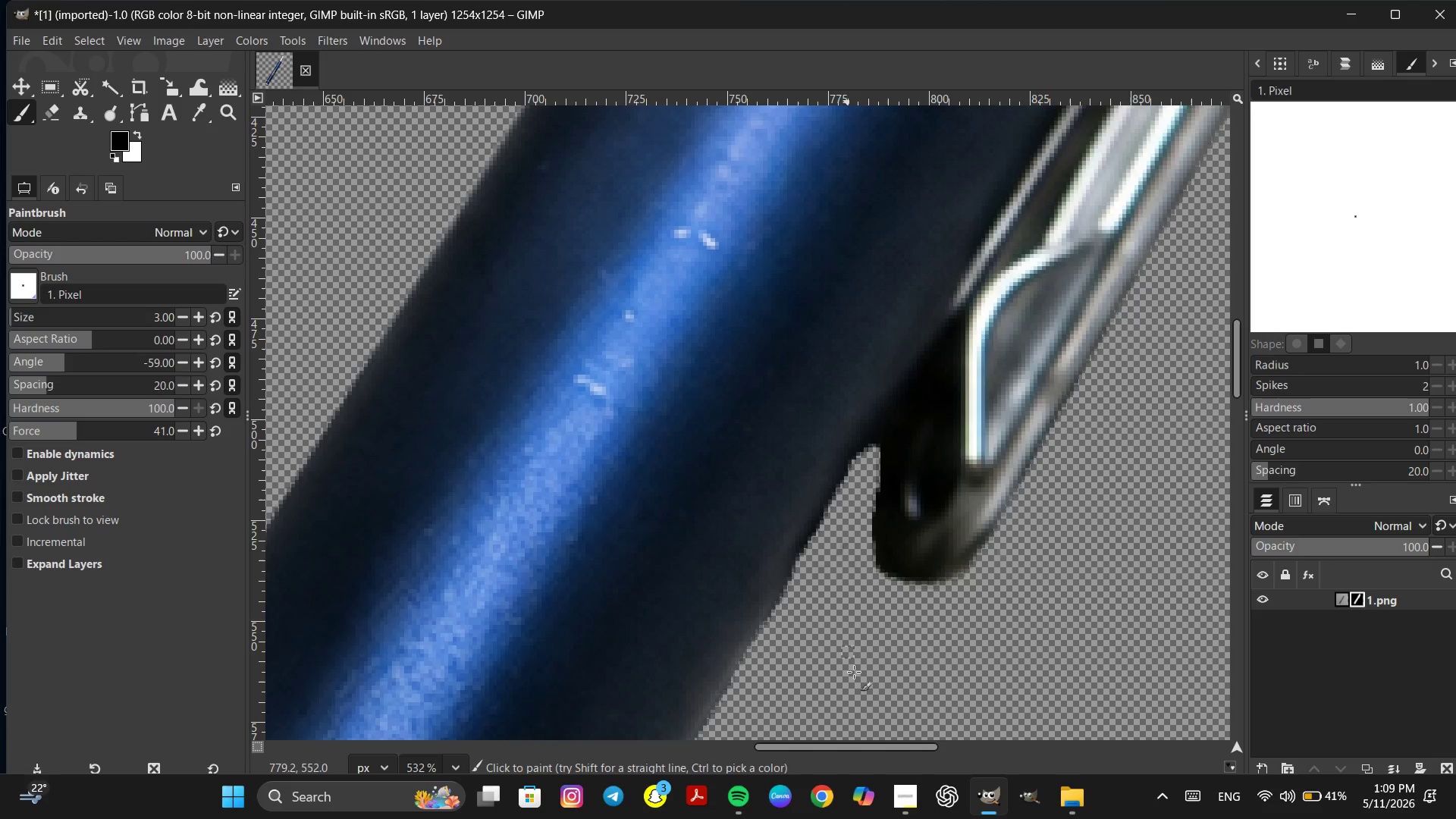 
hold_key(key=ControlLeft, duration=0.64)
scroll: coordinate [869, 704], scroll_direction: down, amount: 7.0
 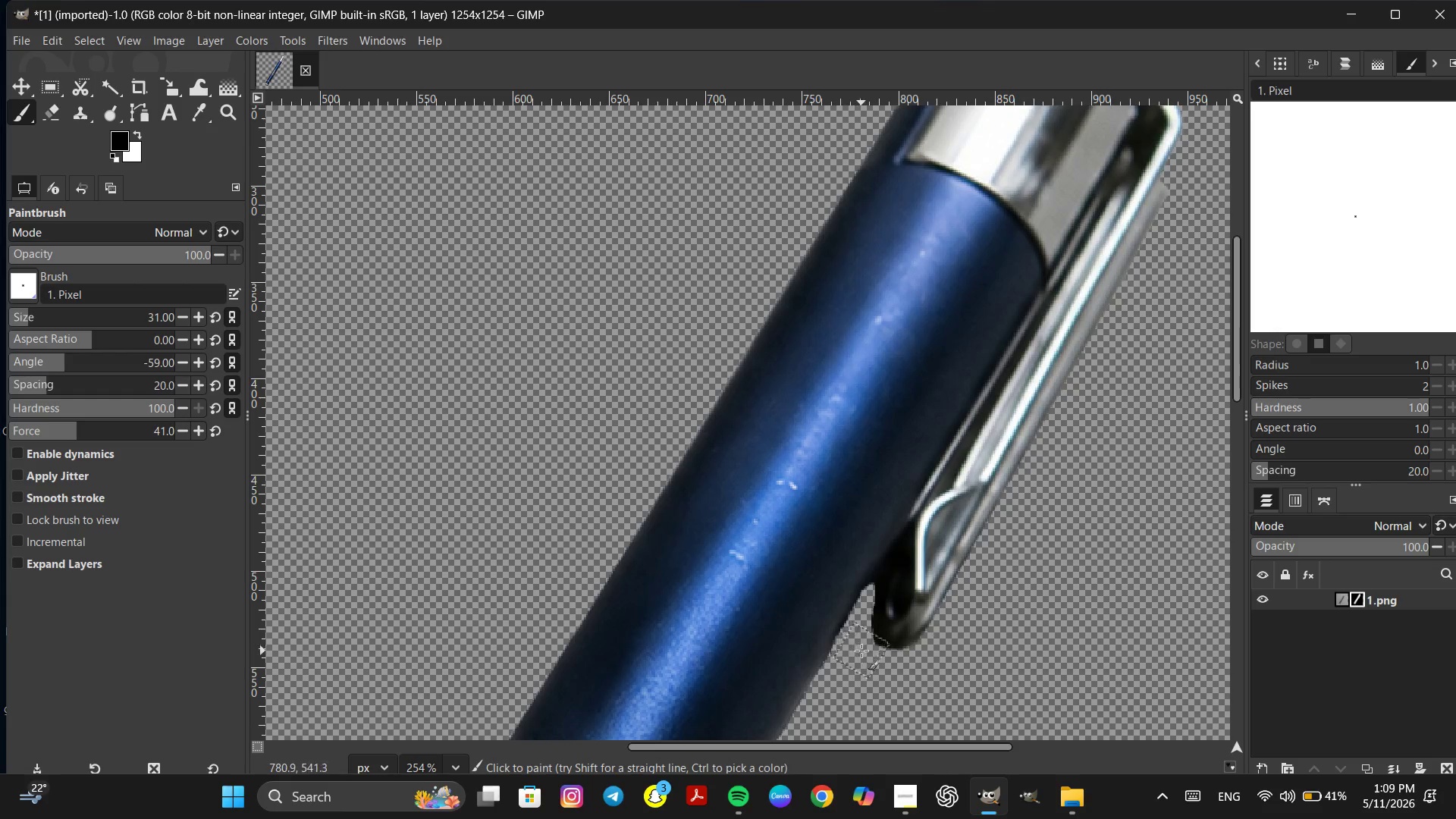 
left_click([48, 364])
 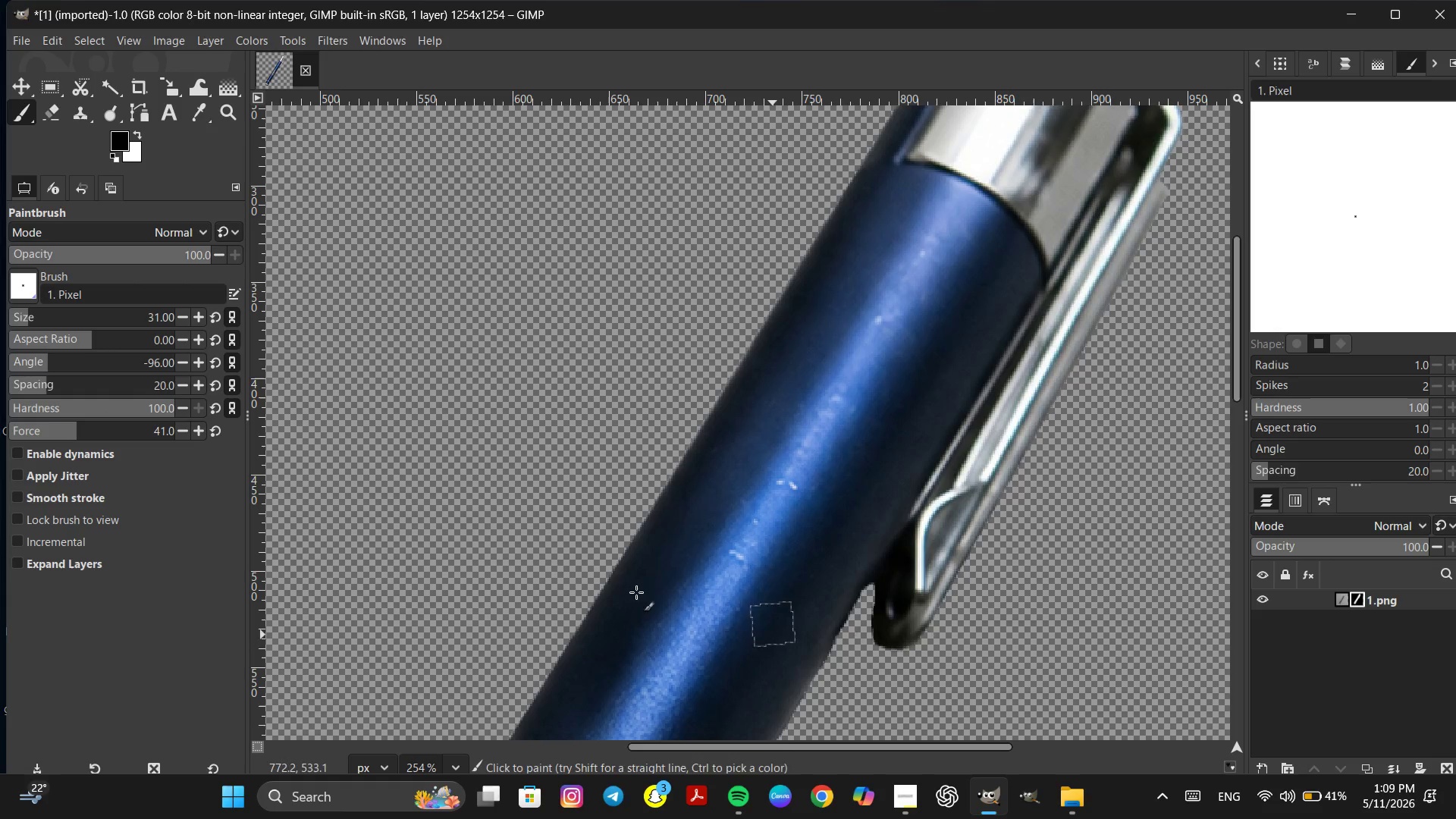 
left_click([58, 359])
 